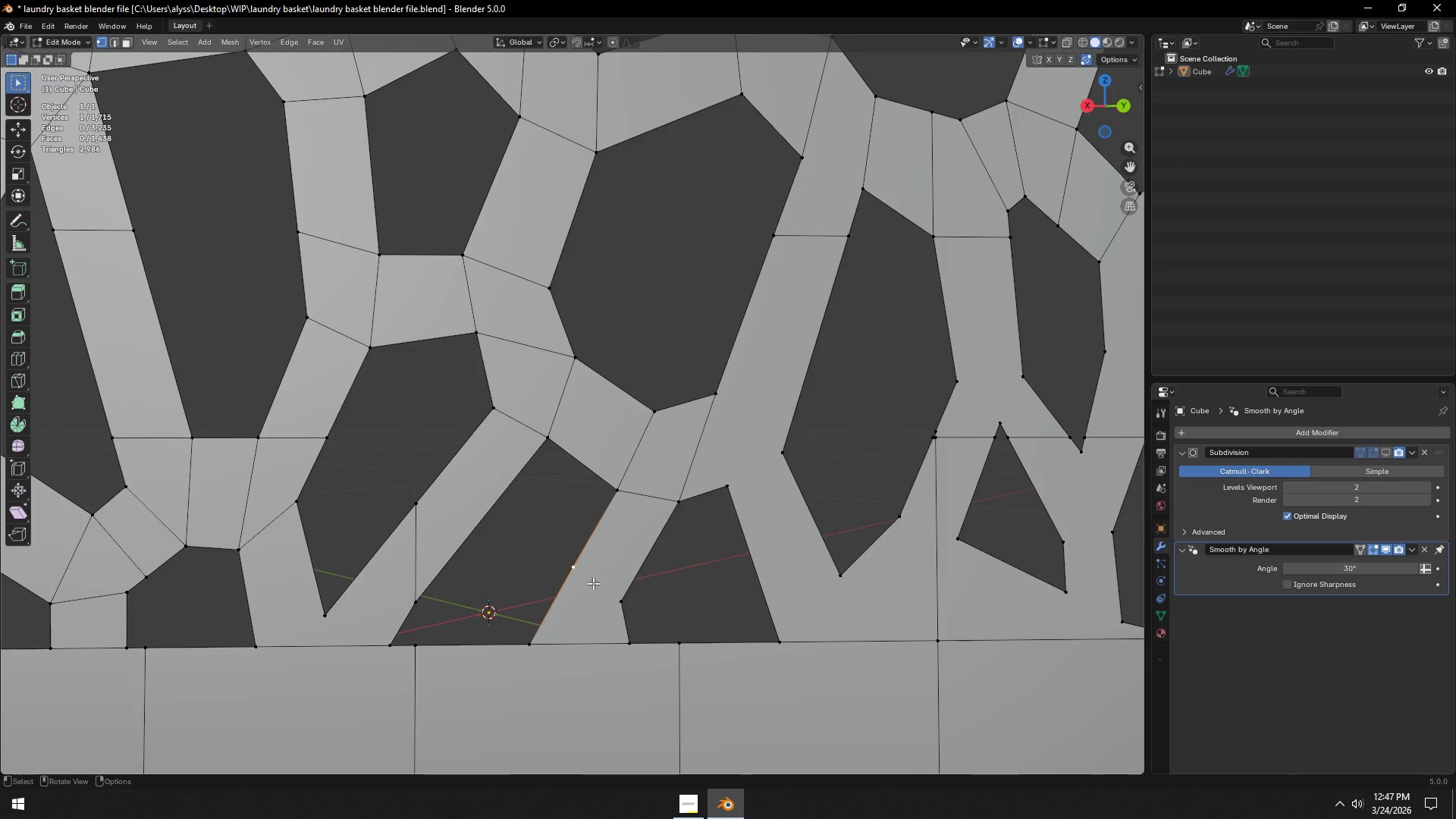 
hold_key(key=ShiftLeft, duration=0.31)
double_click([628, 601])
 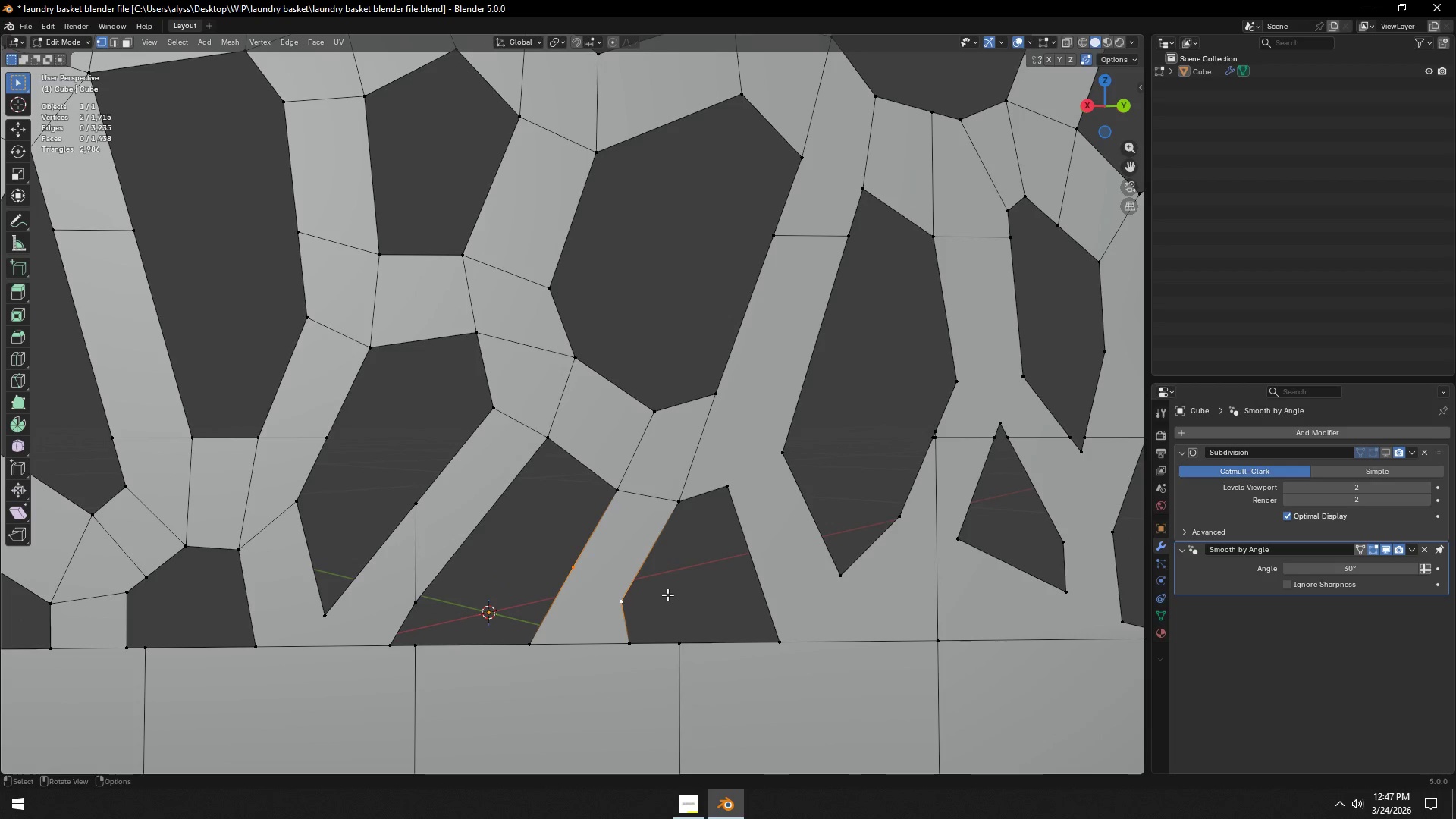 
type(j3)
 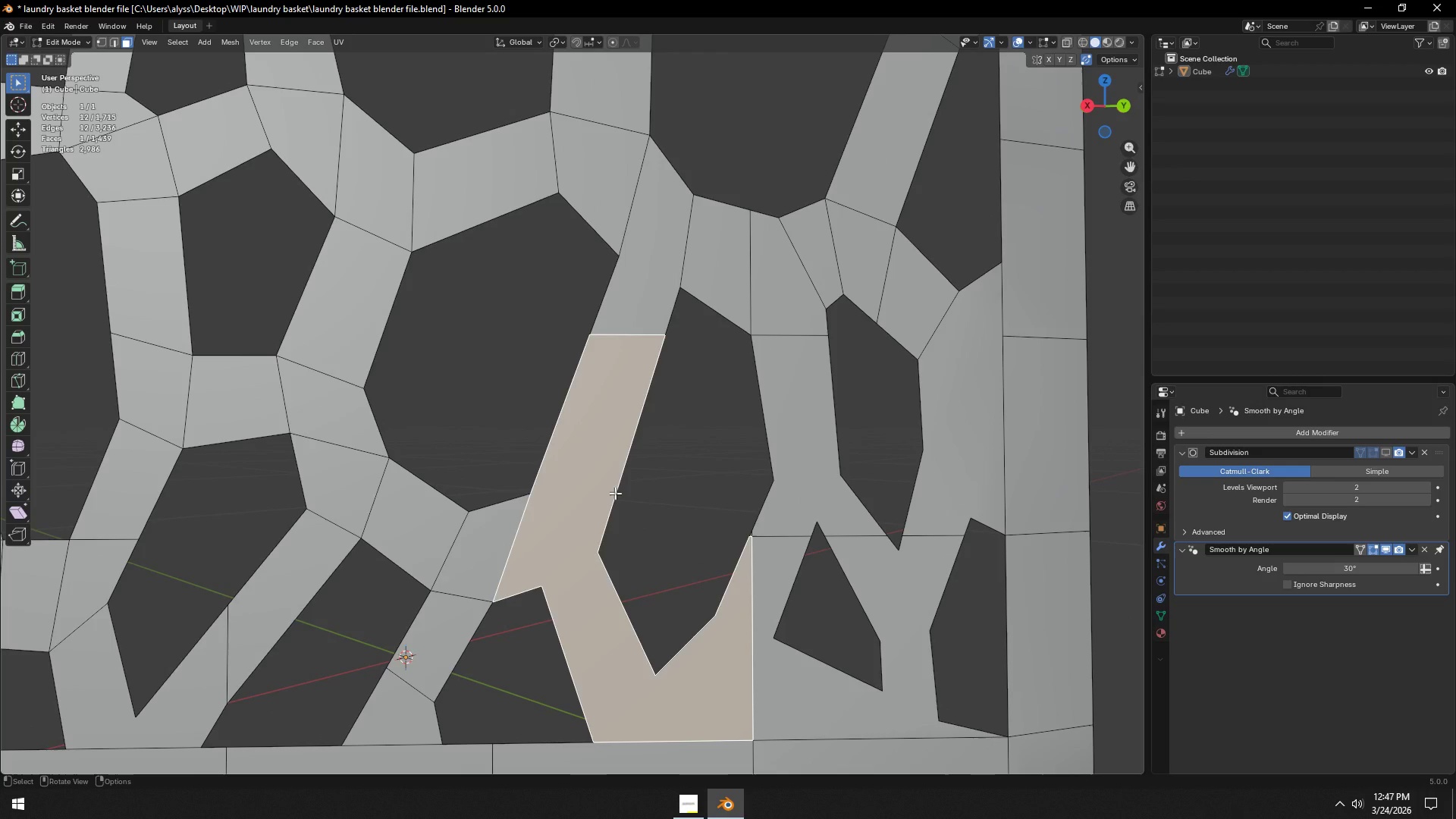 
 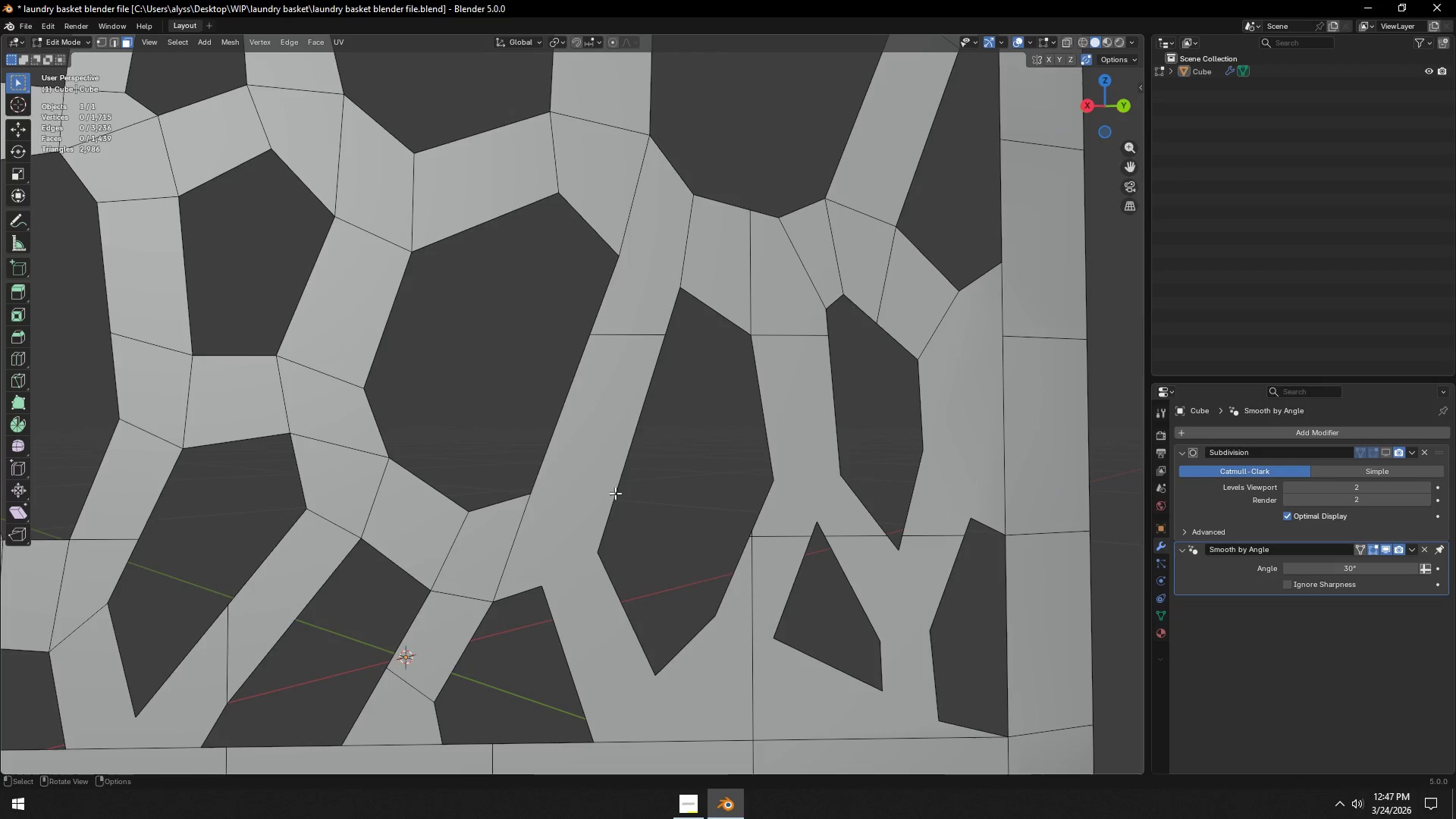 
left_click([615, 493])
 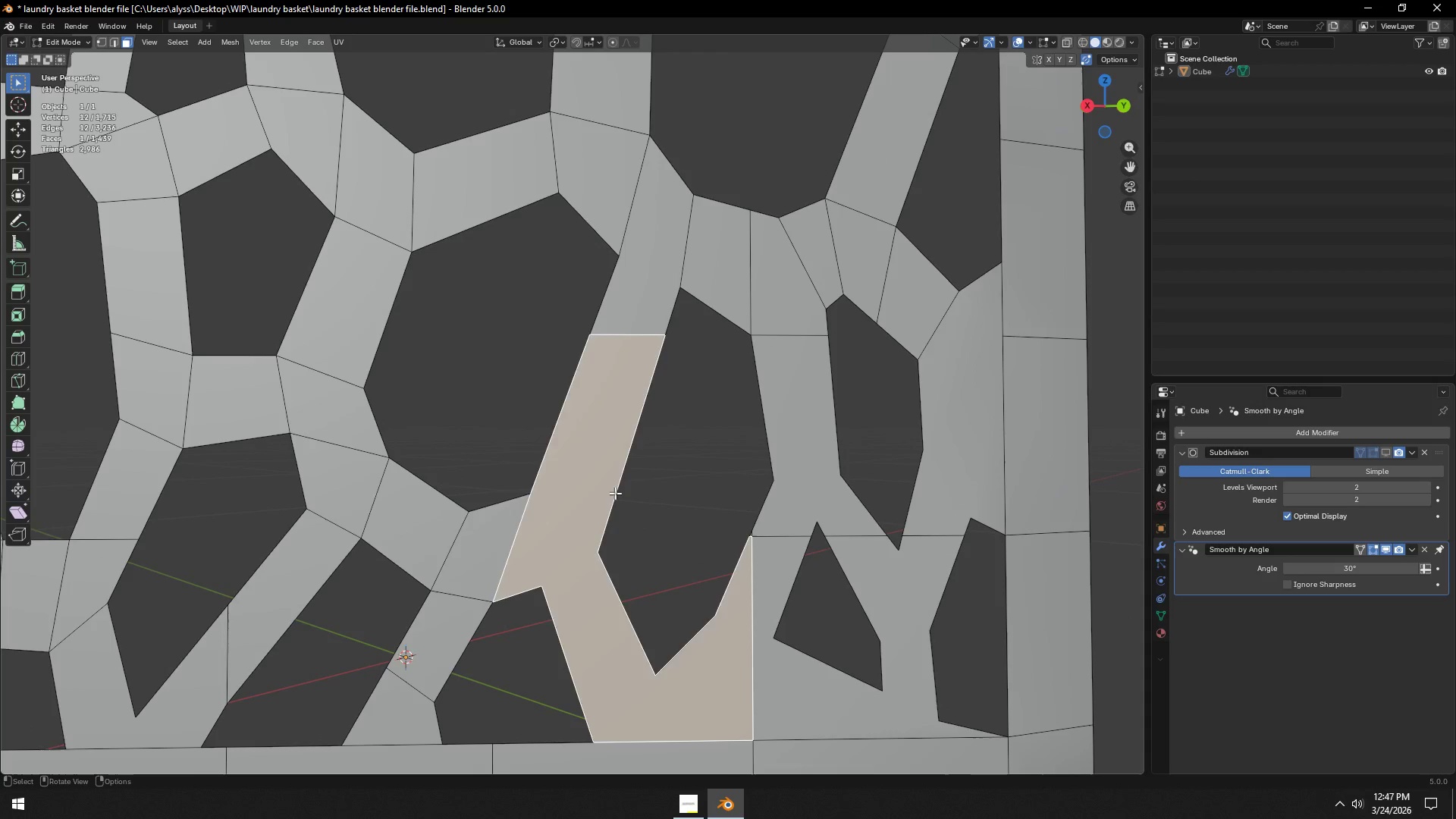 
key(2)
 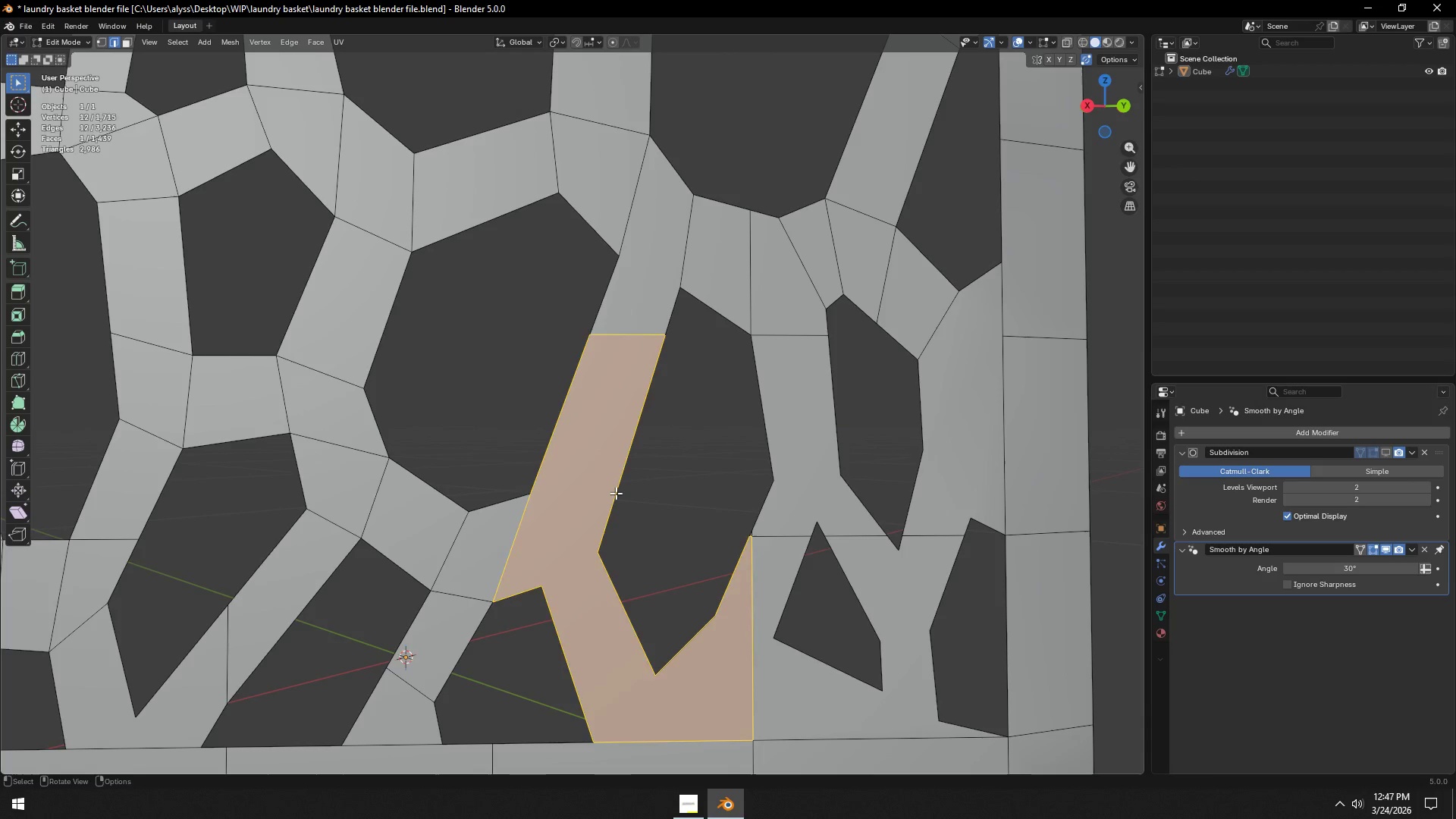 
left_click([616, 493])
 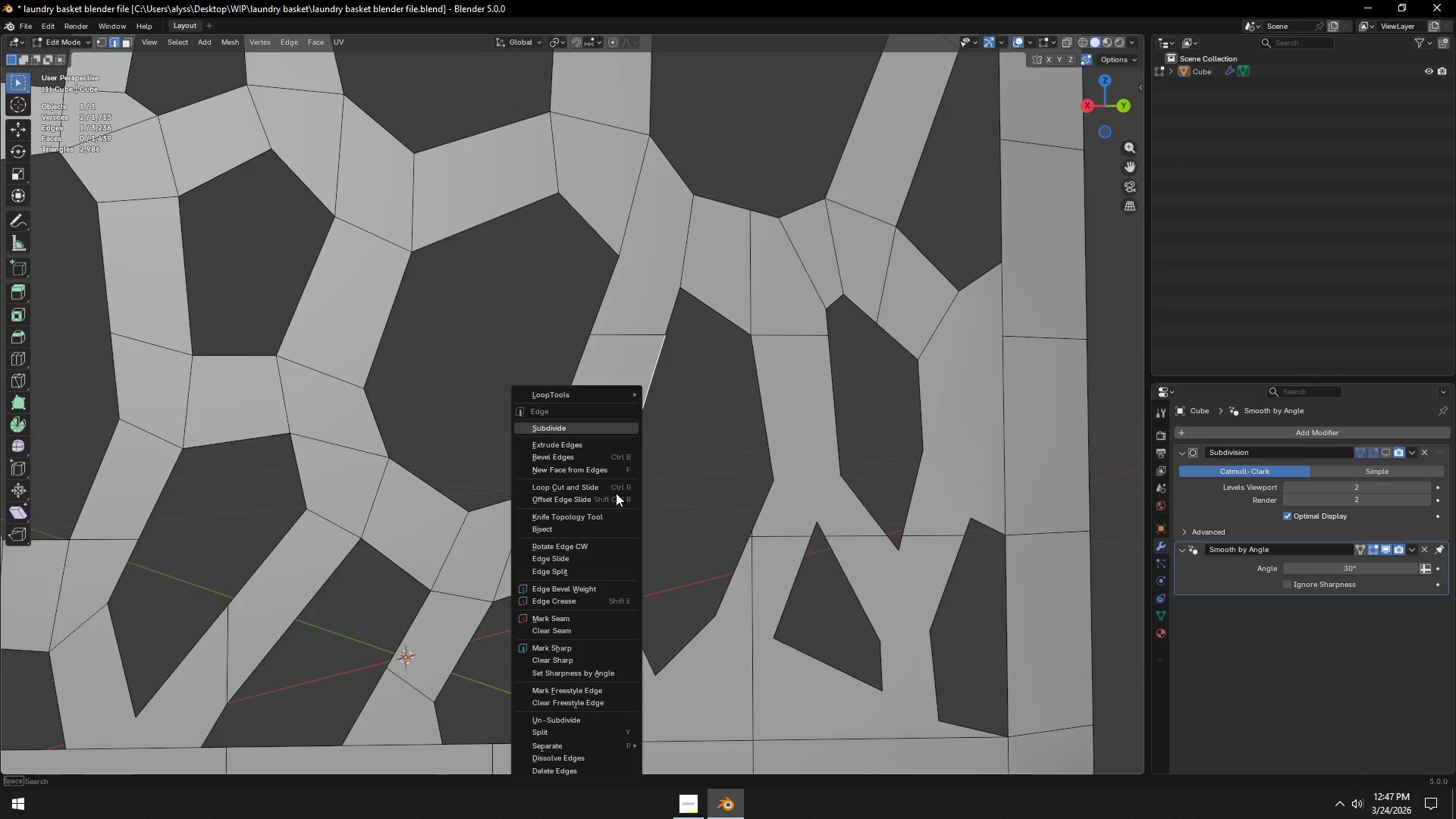 
right_click([616, 493])
 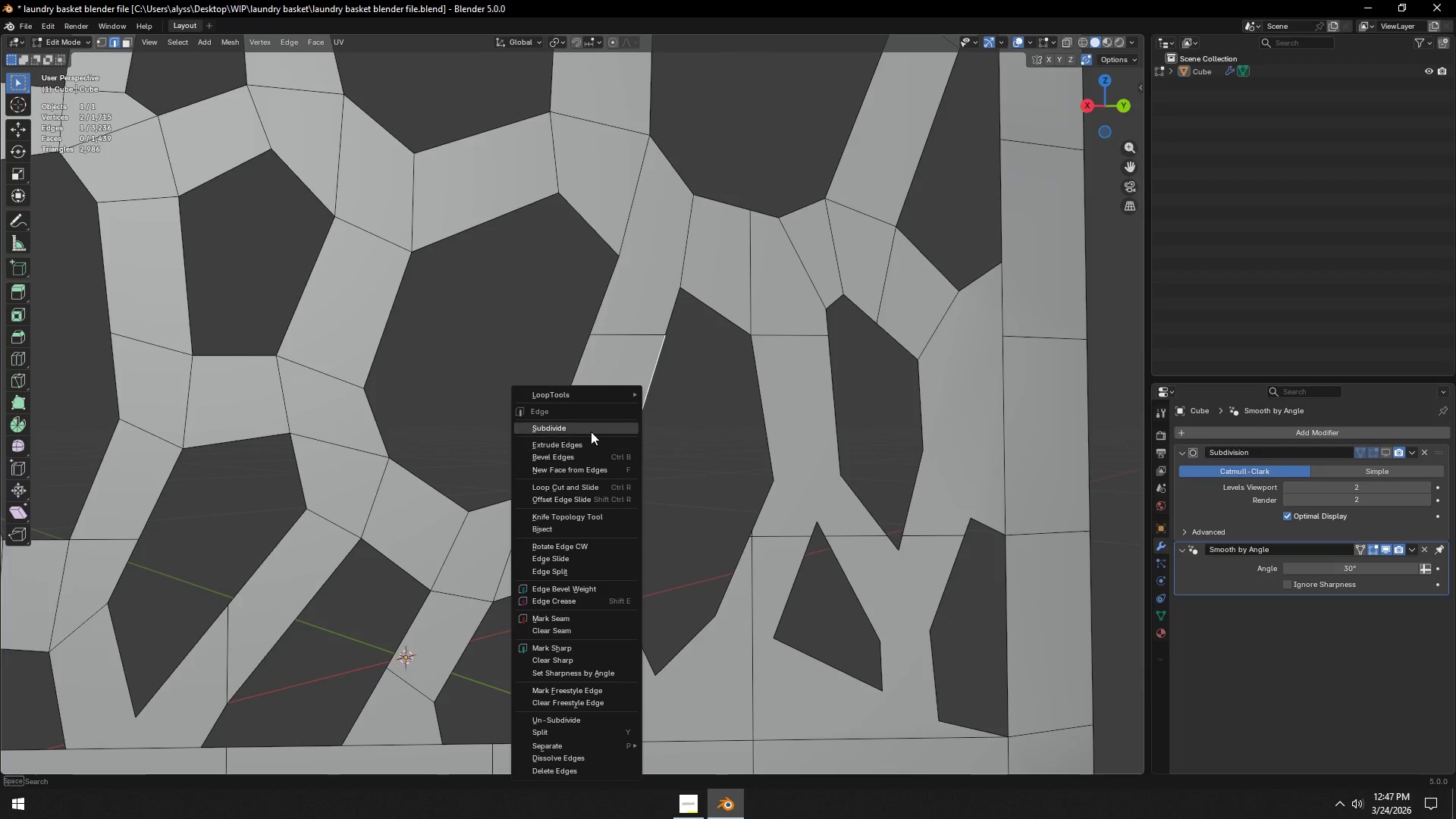 
left_click([591, 431])
 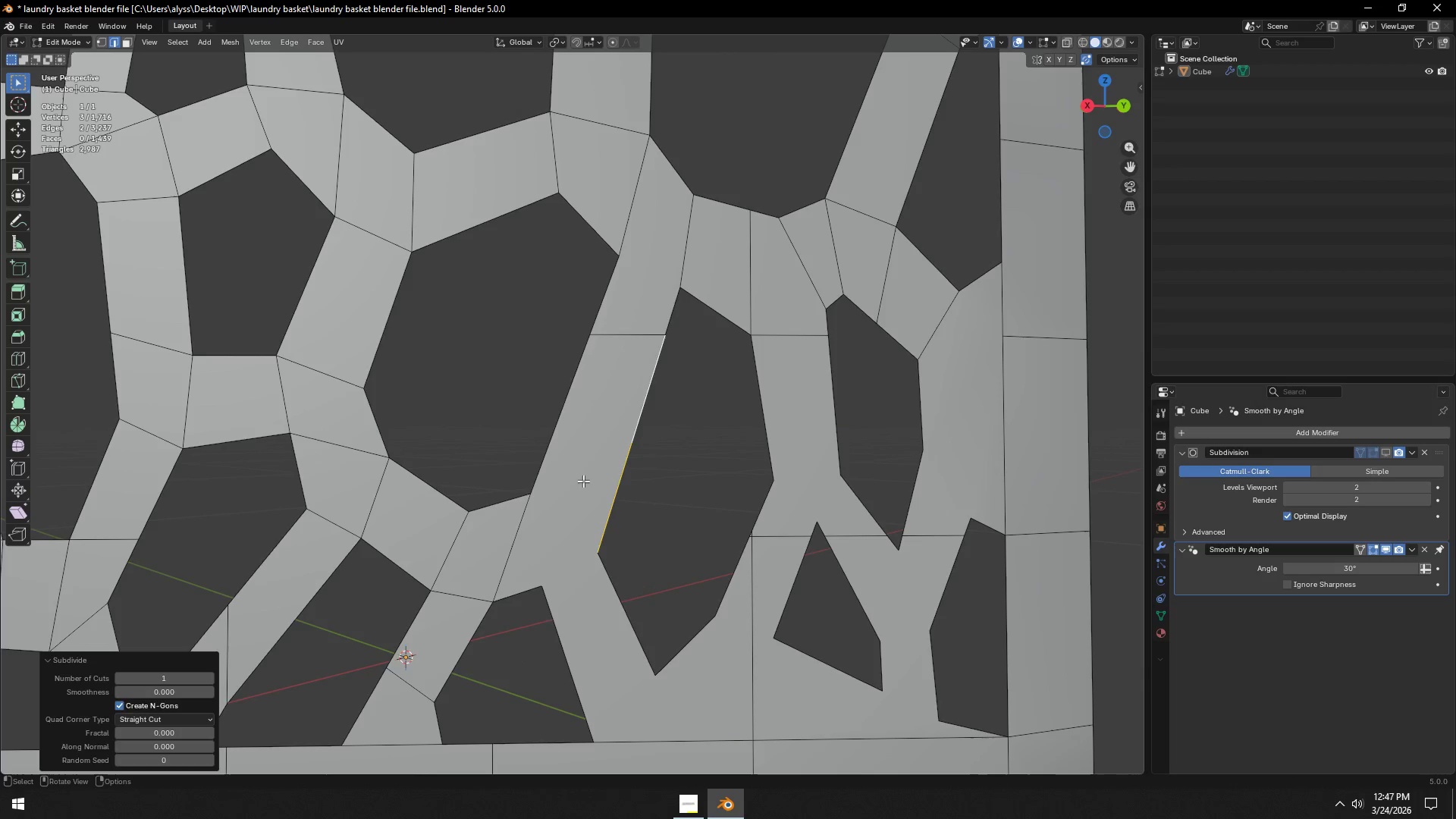 
key(1)
 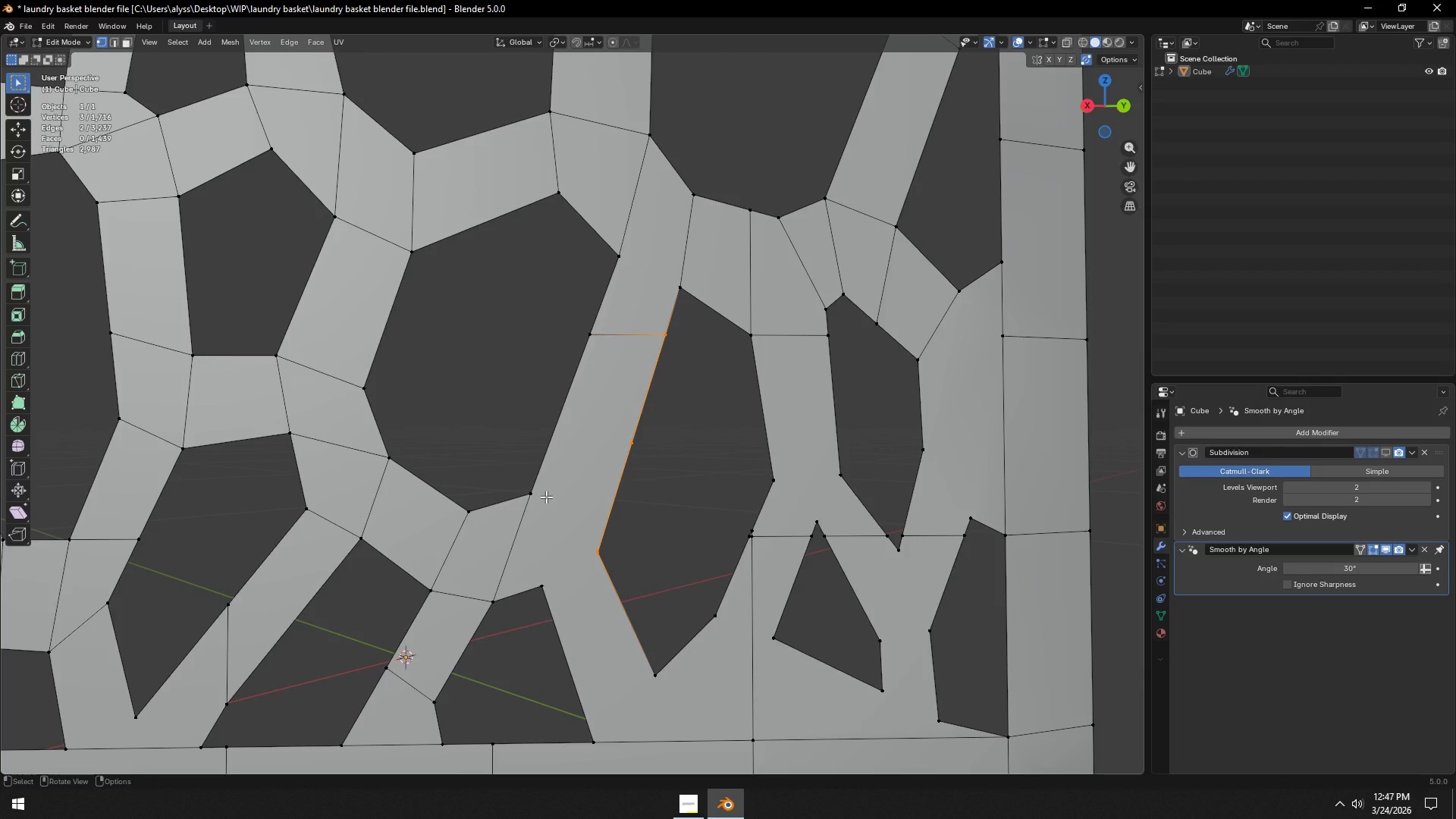 
left_click([546, 497])
 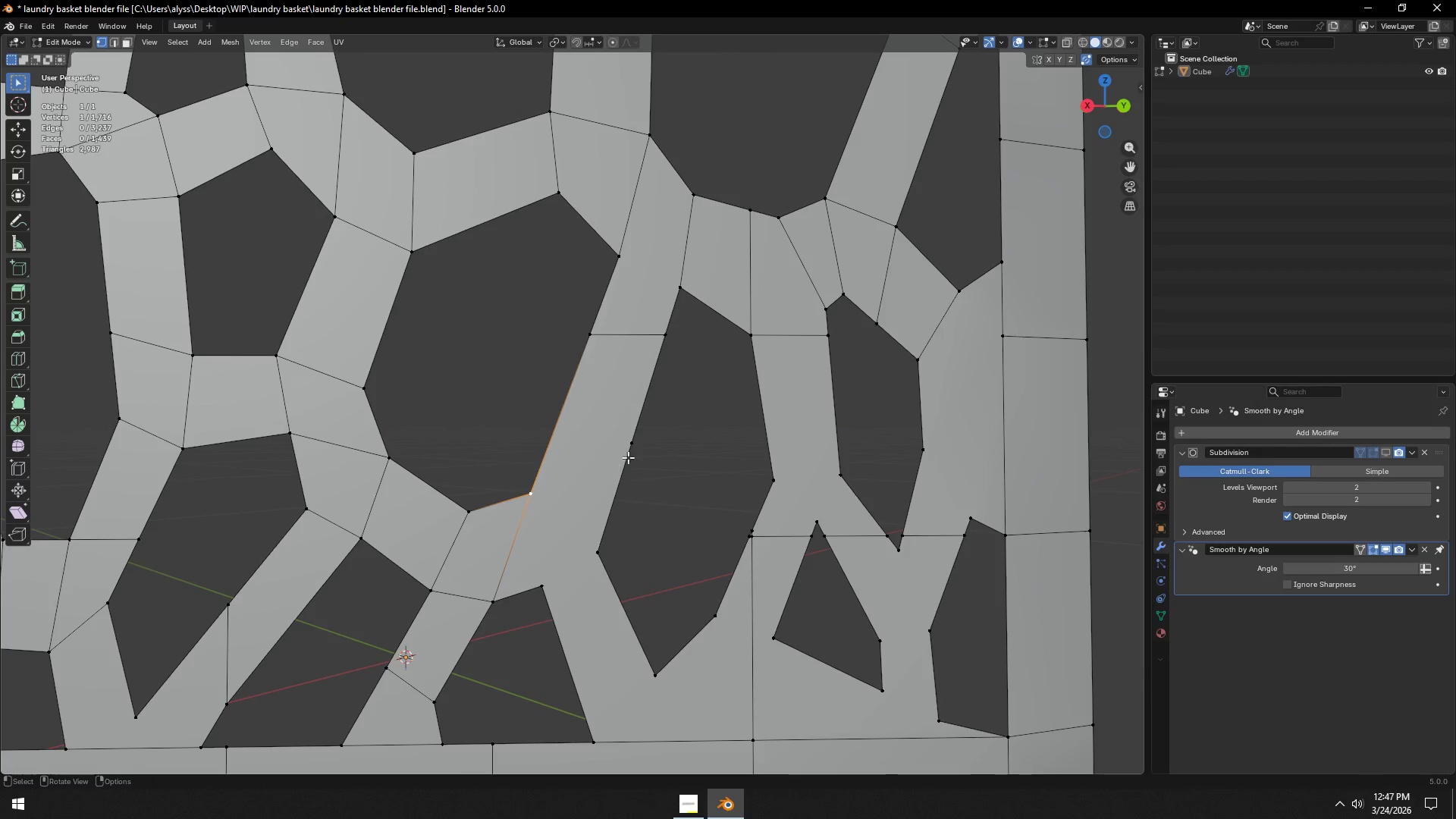 
left_click([642, 445])
 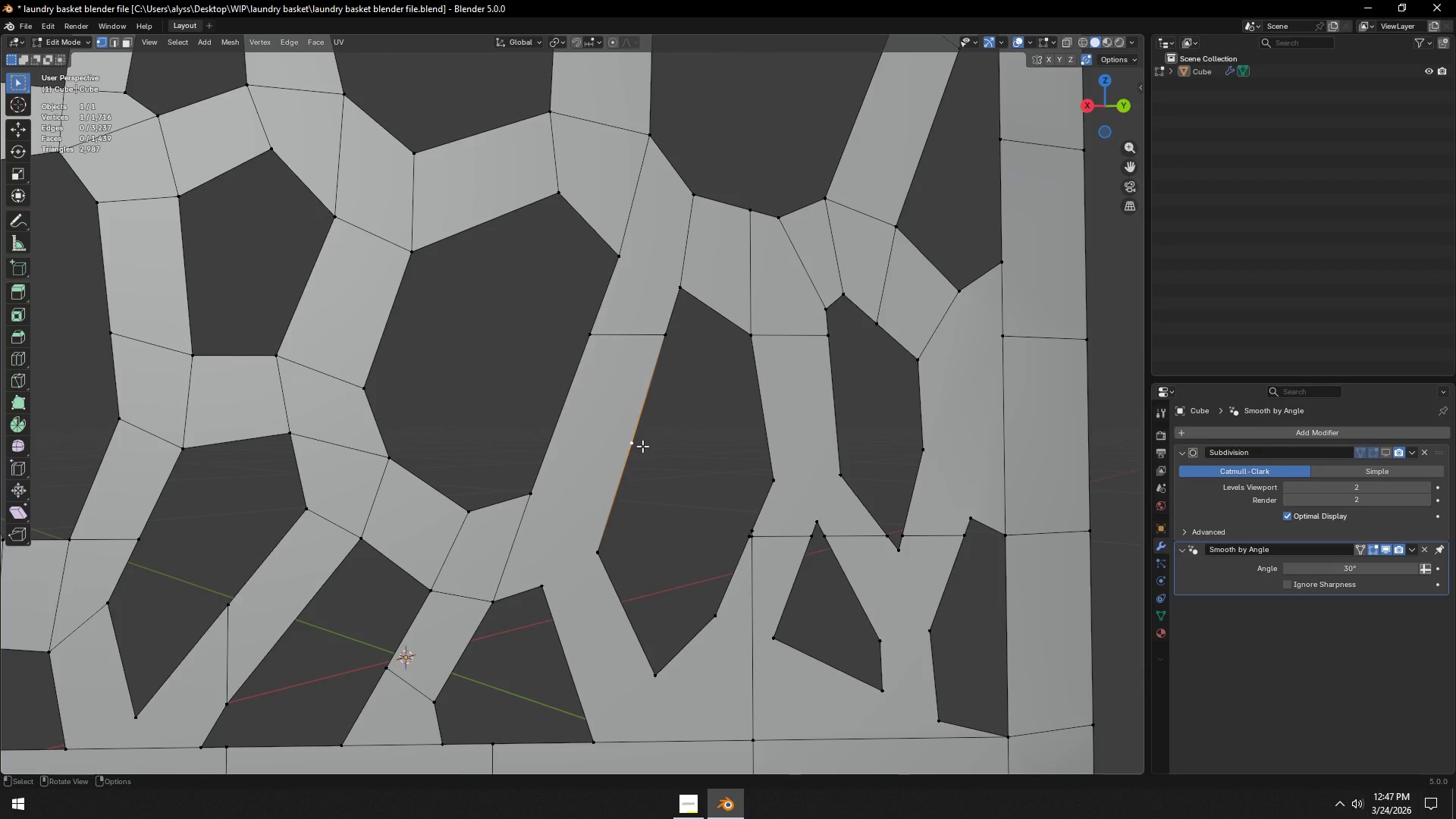 
type(gg)
 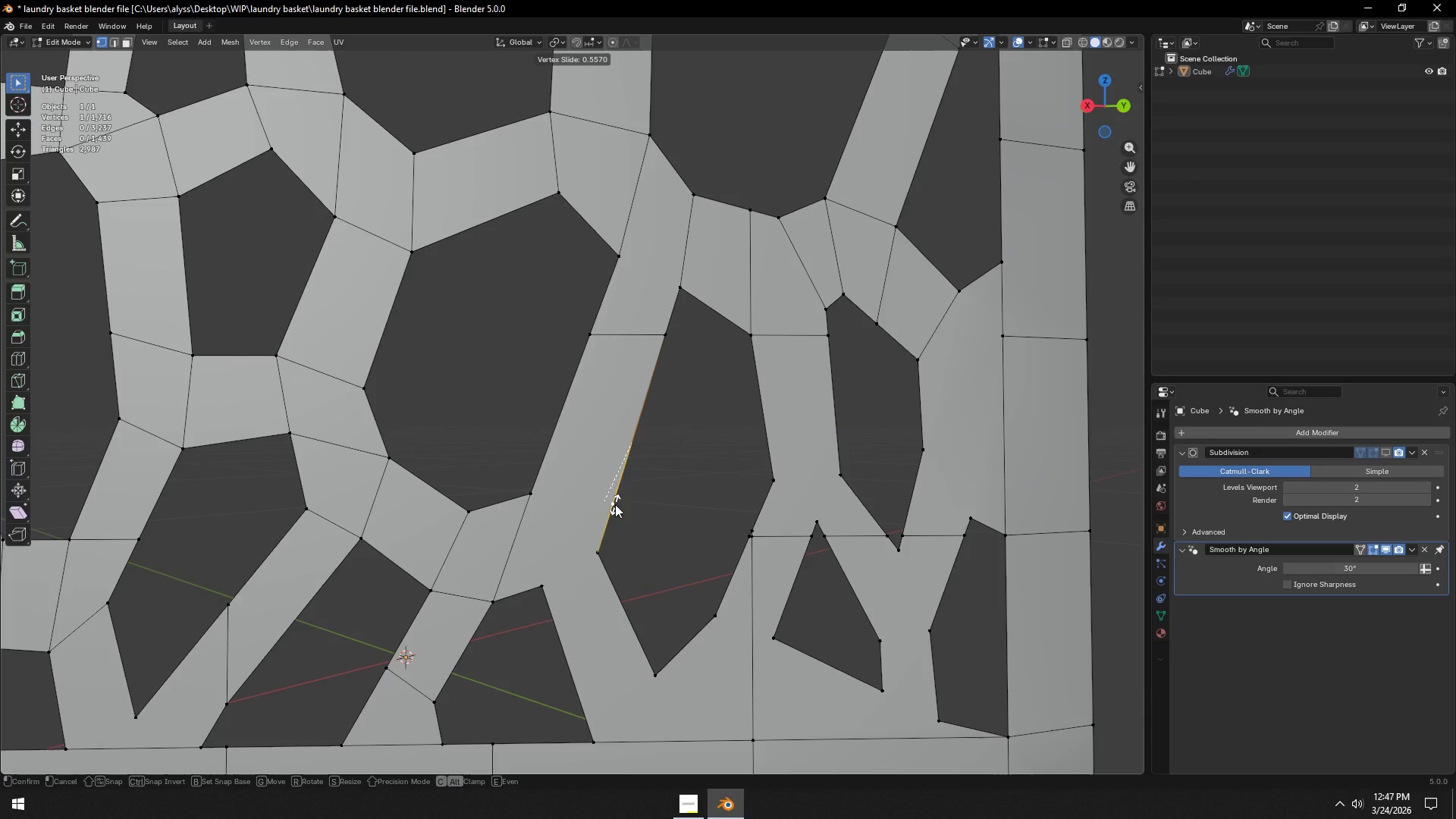 
left_click([615, 504])
 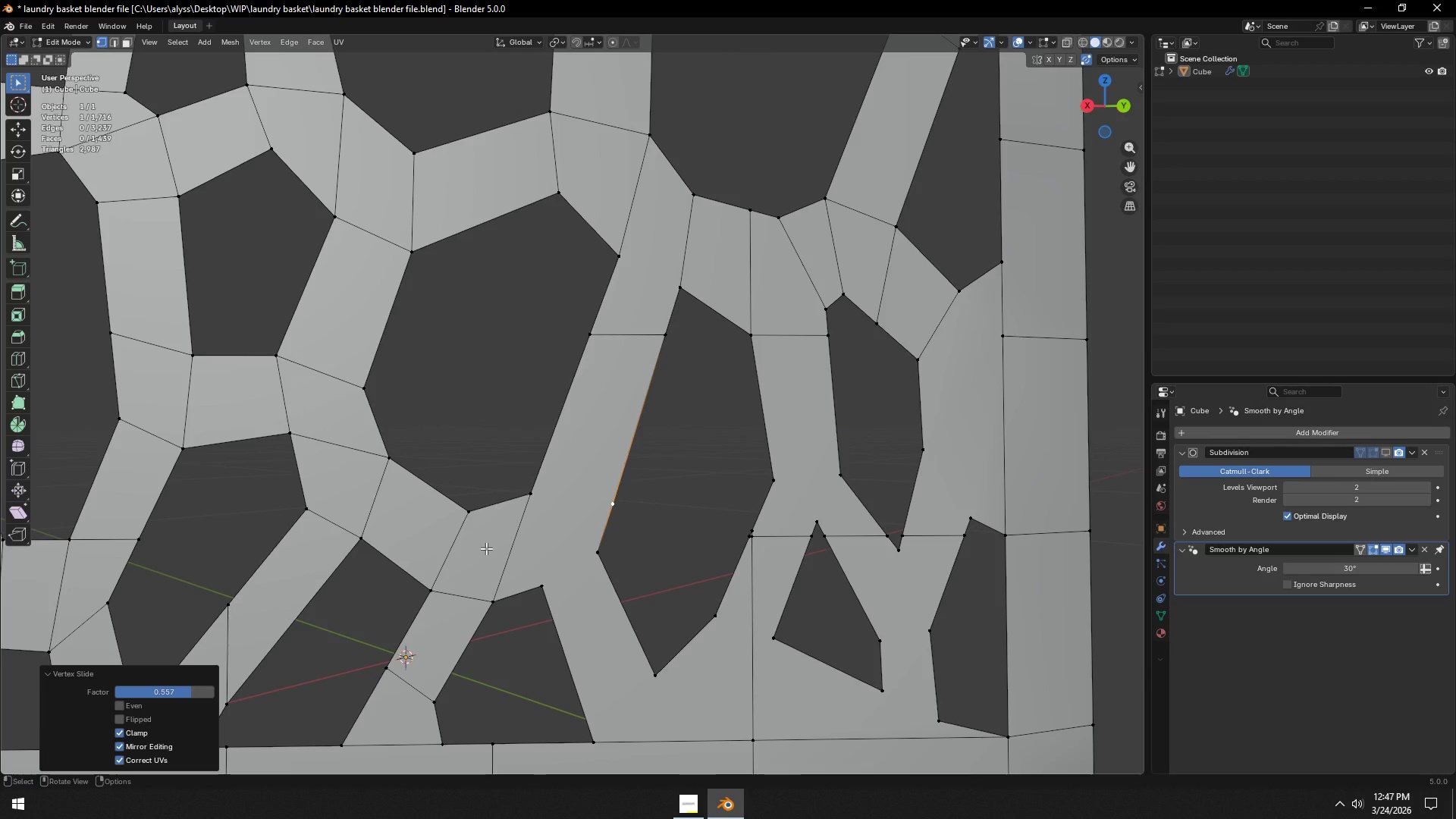 
wait(19.0)
 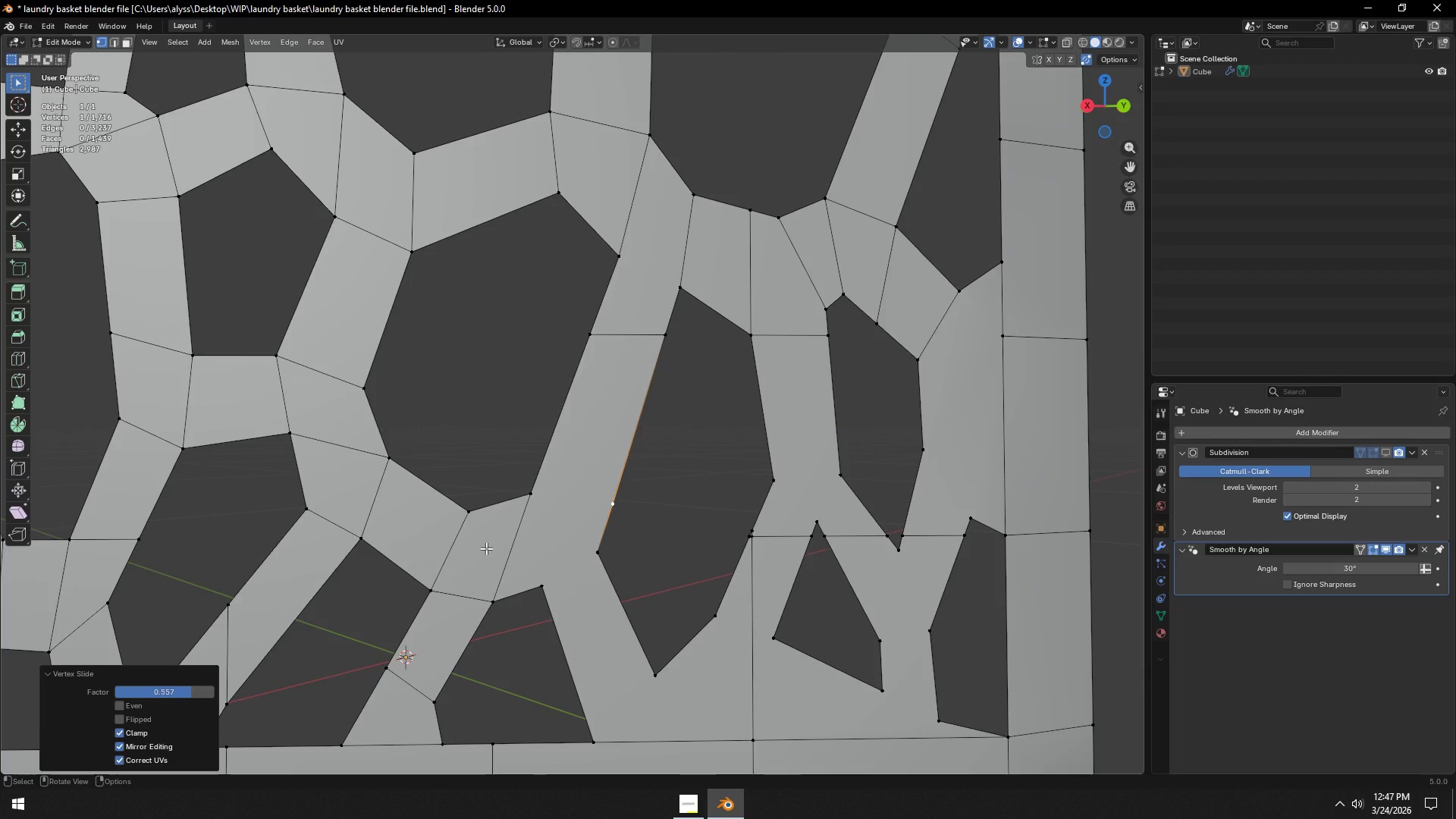 
key(1)
 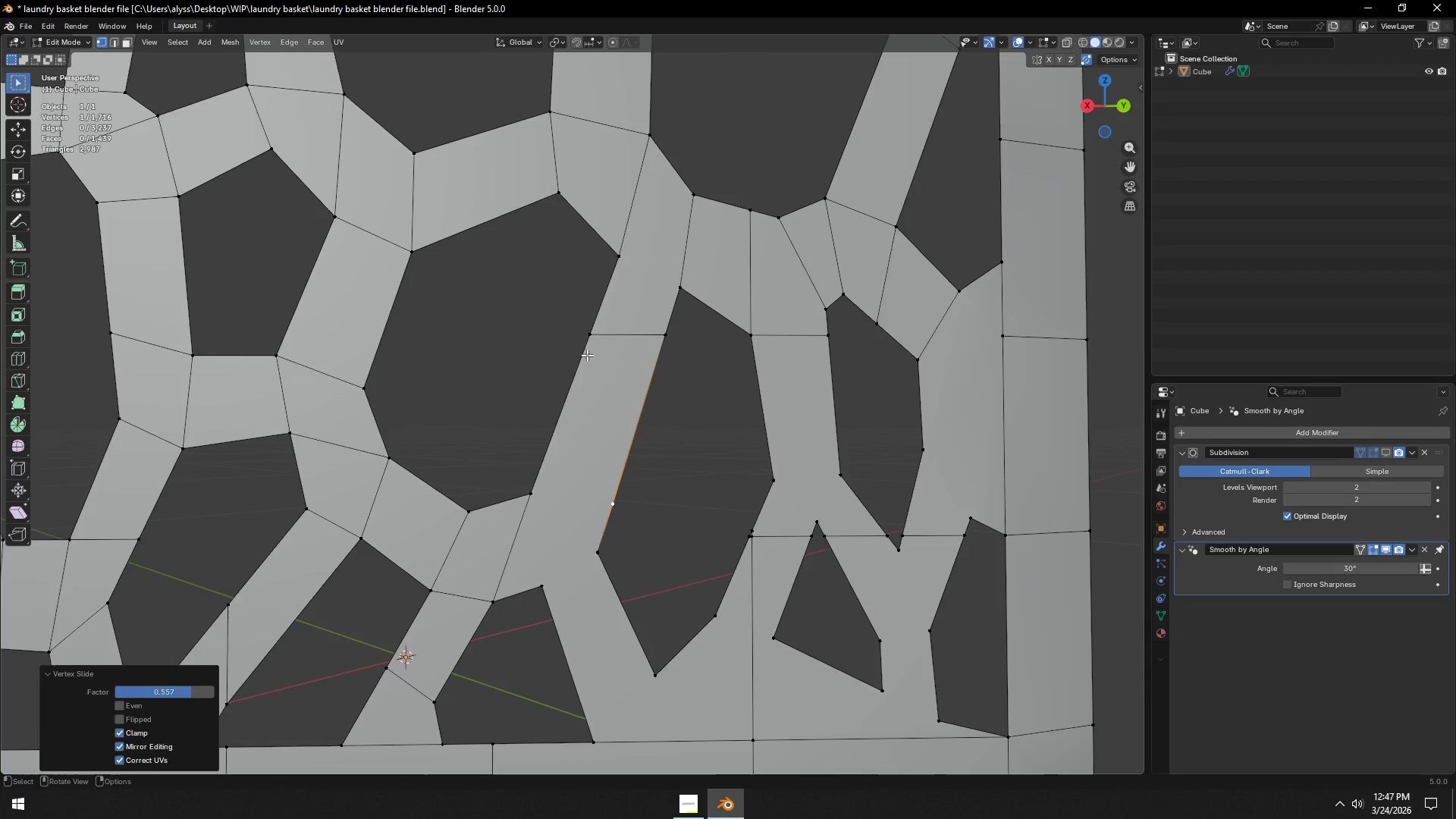 
left_click([588, 349])
 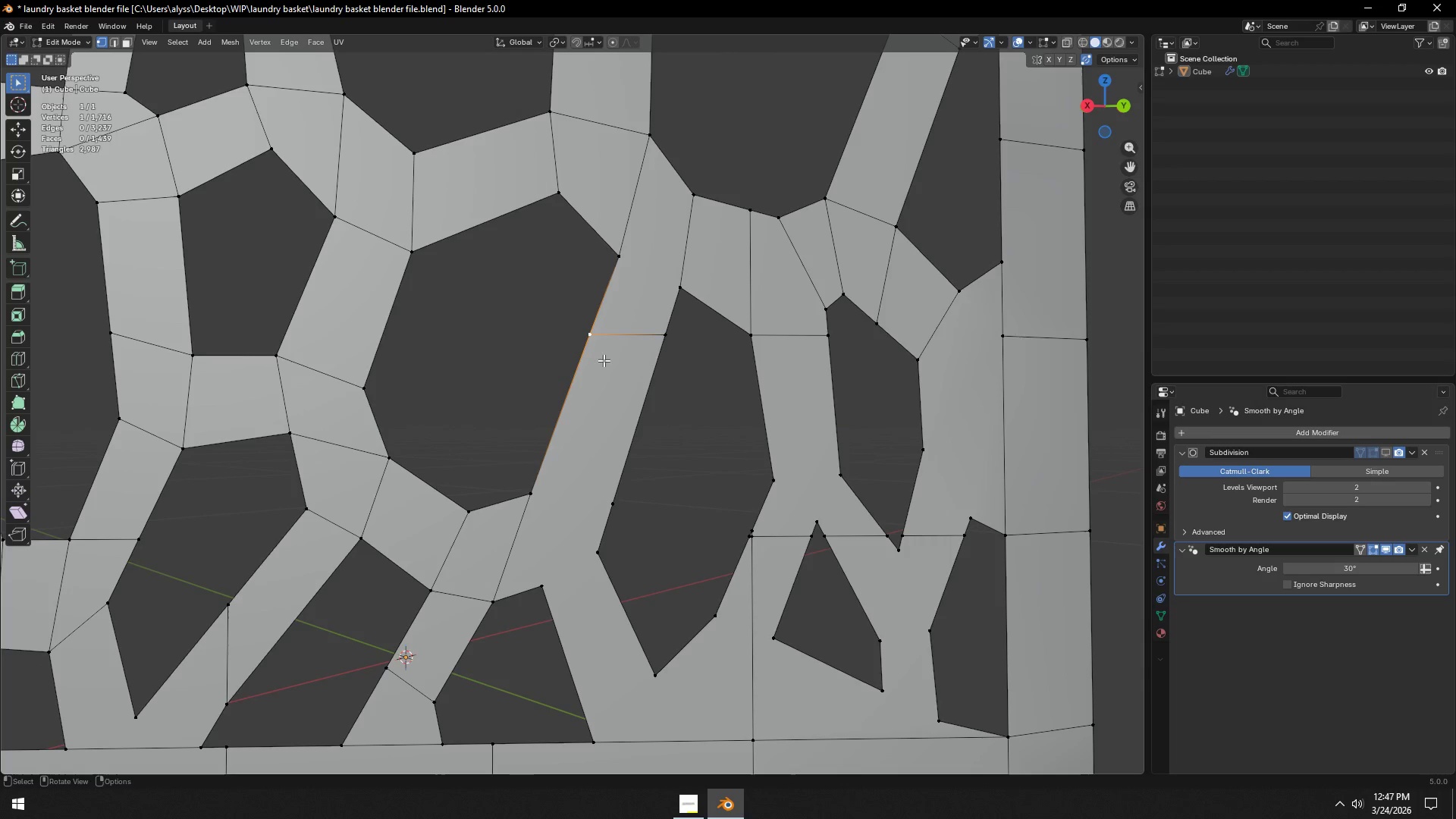 
type(gg)
 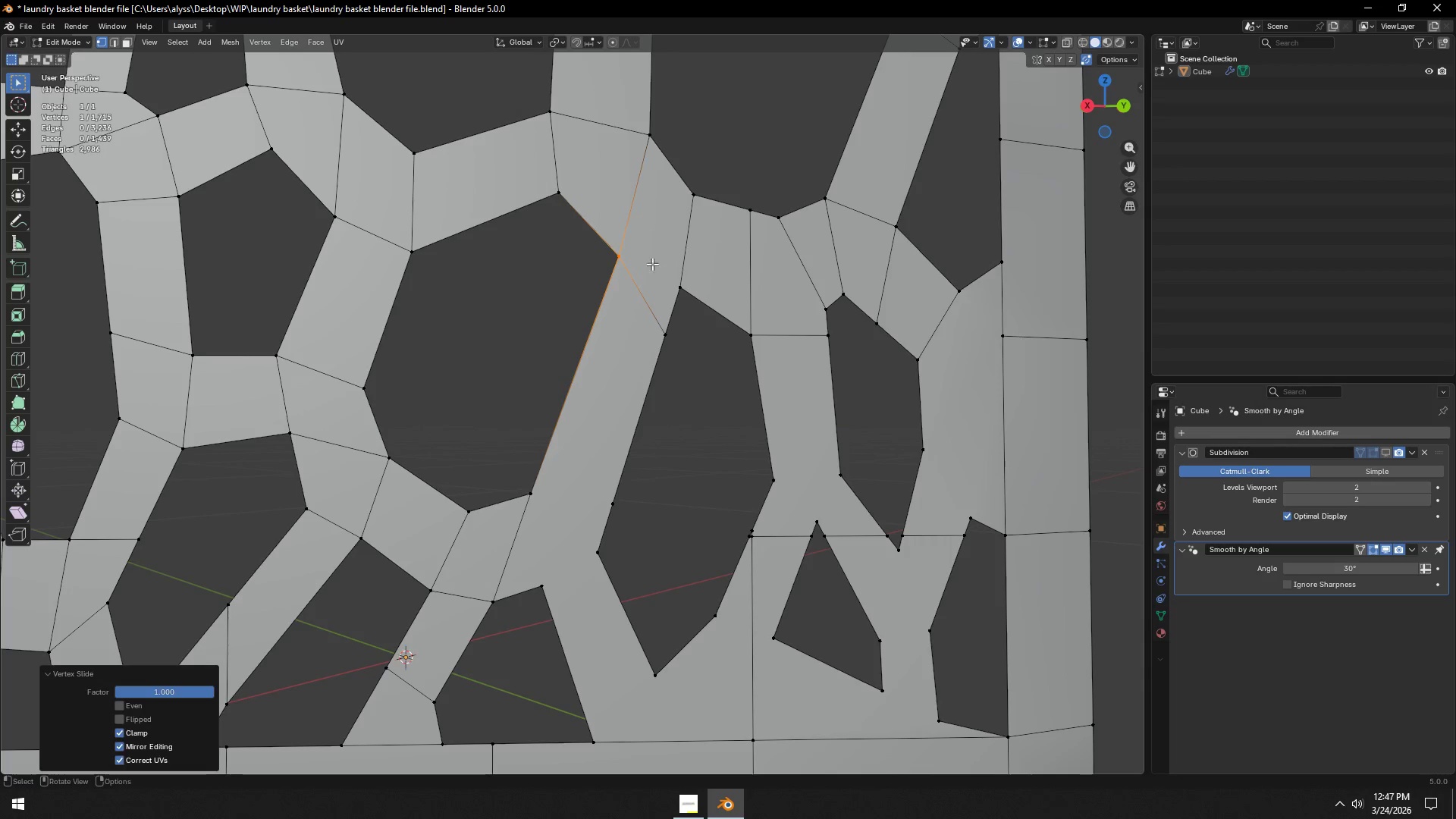 
double_click([673, 317])
 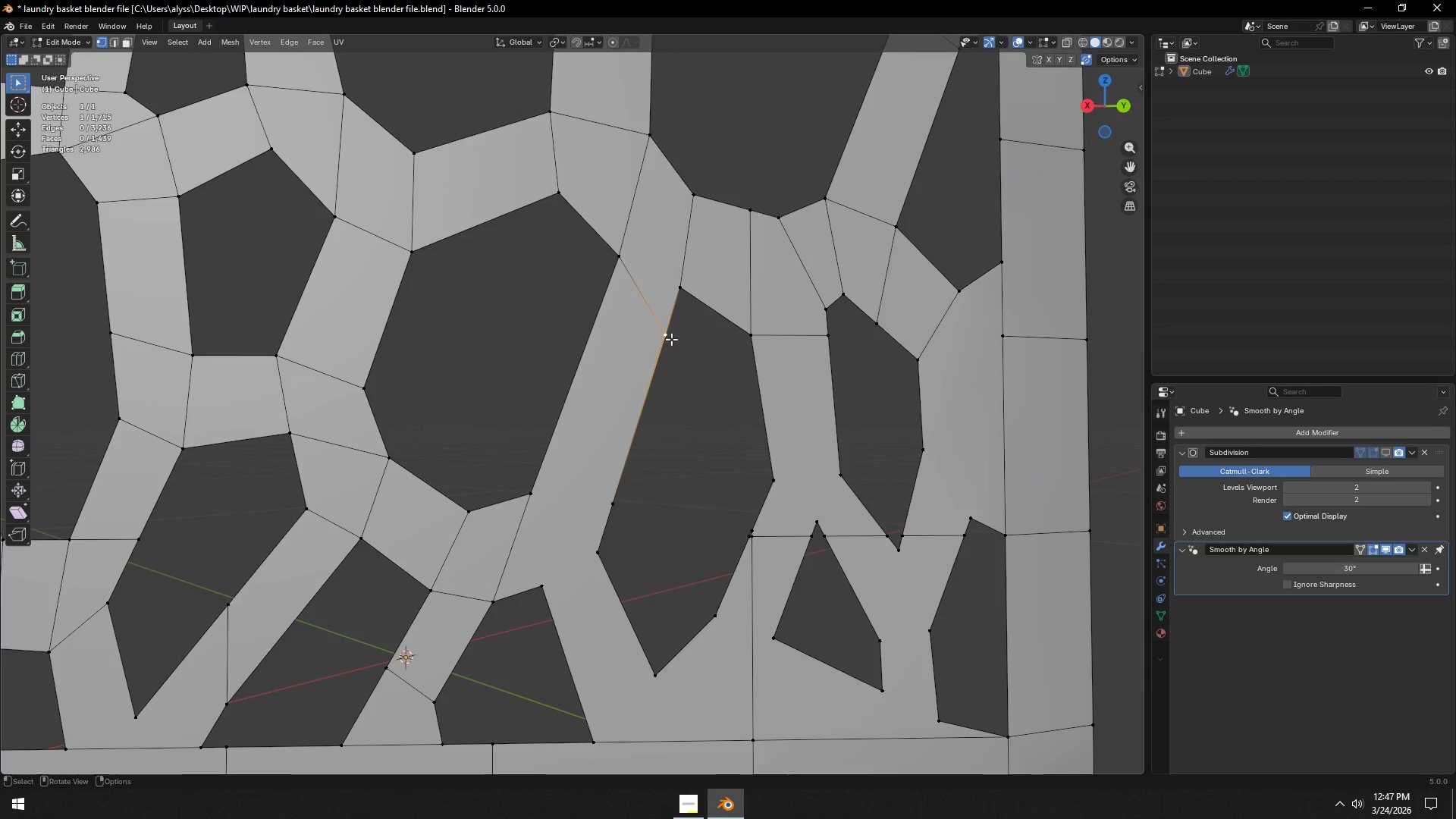 
type(gg)
 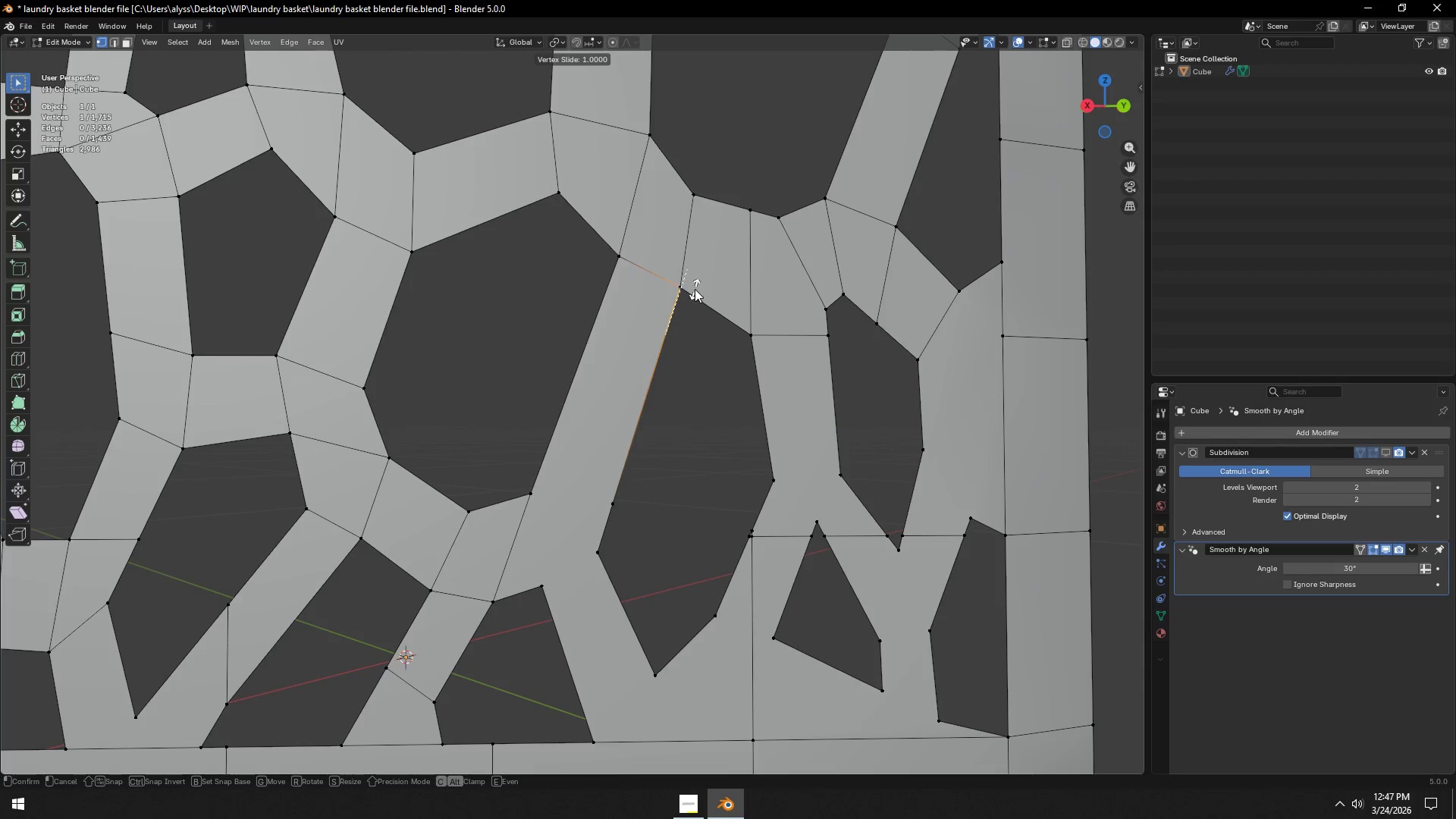 
left_click([695, 289])
 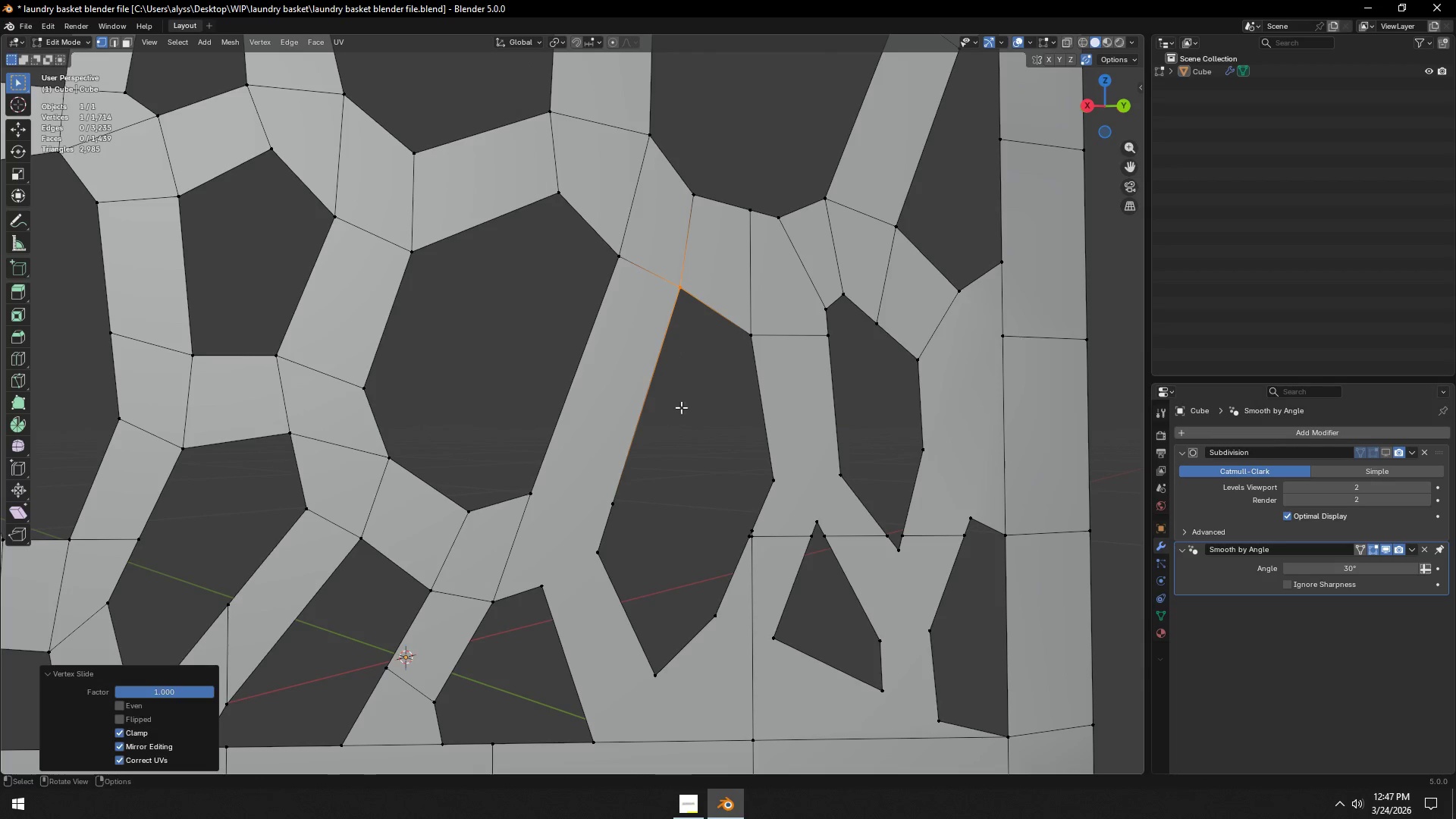 
left_click([680, 408])
 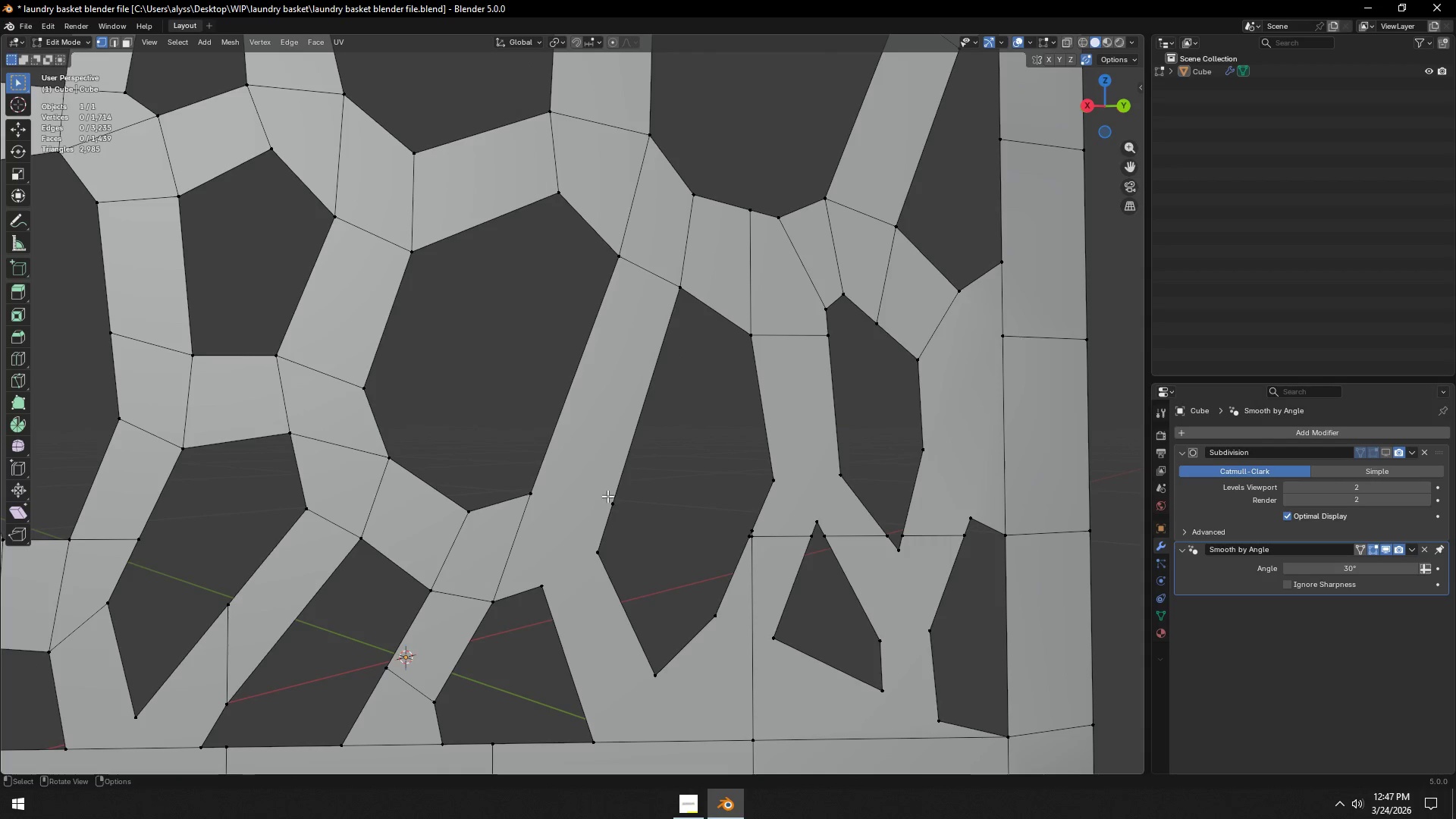 
left_click([613, 499])
 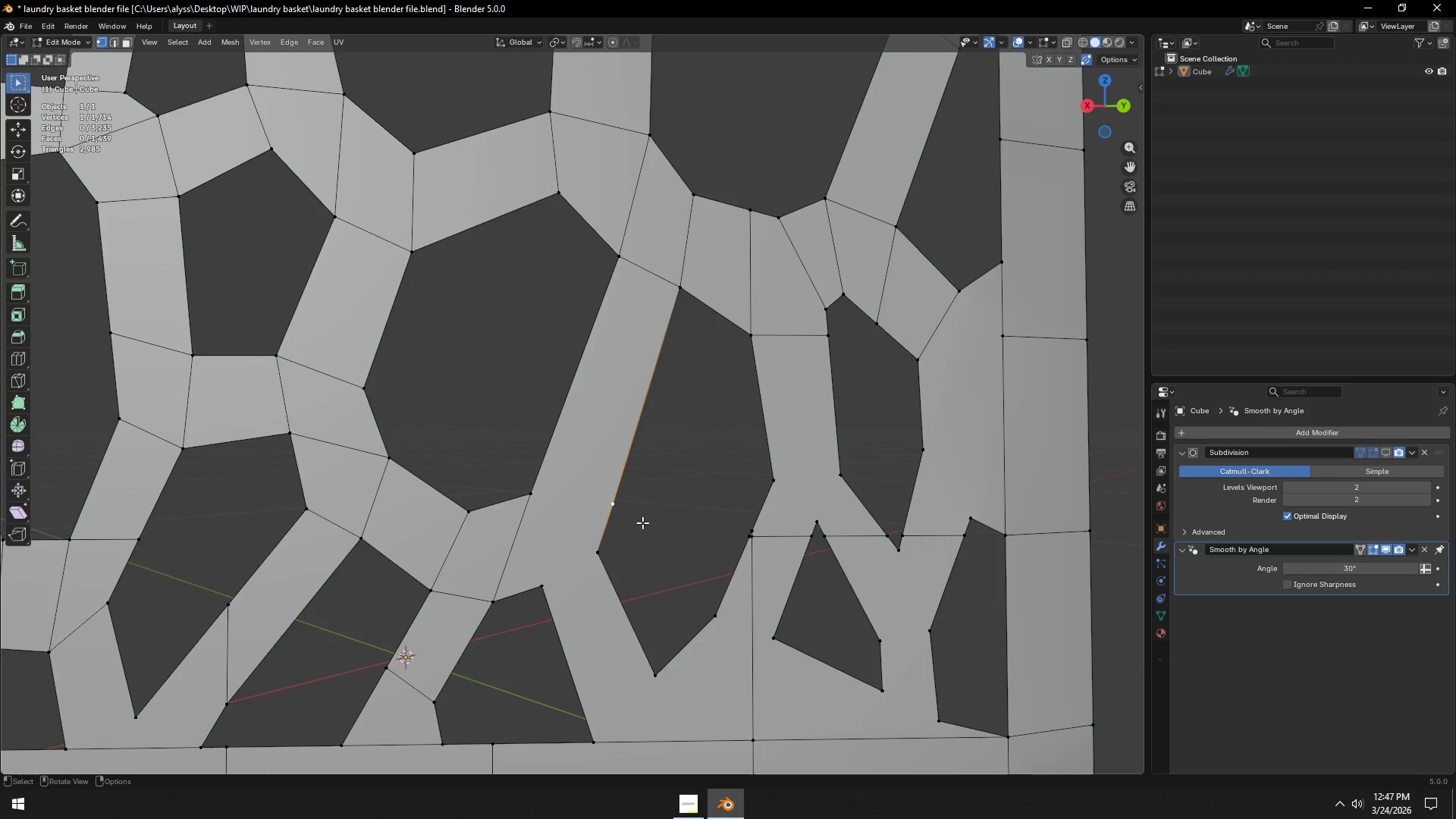 
left_click([647, 526])
 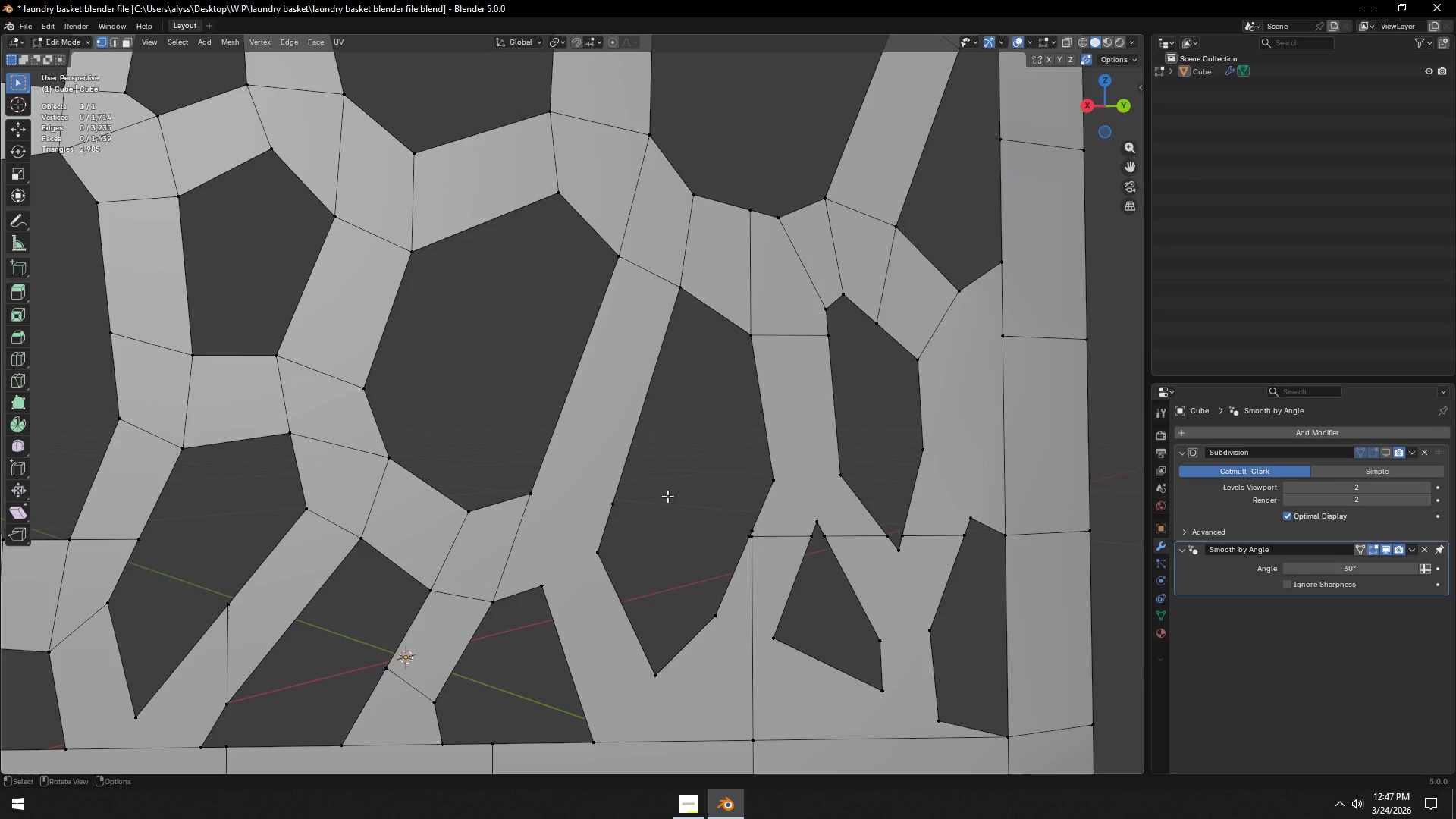 
hold_key(key=ShiftLeft, duration=0.81)
 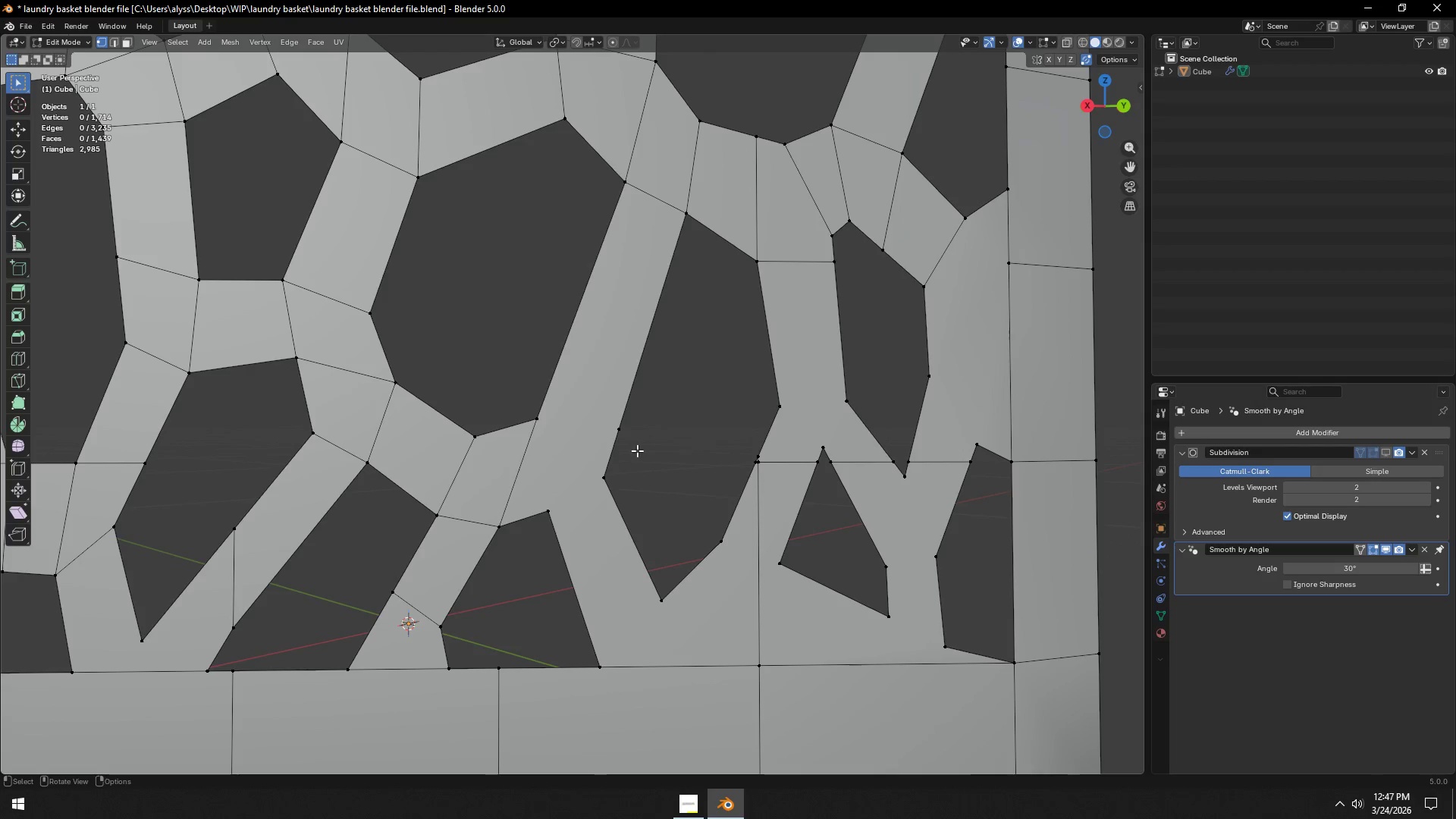 
hold_key(key=ShiftLeft, duration=0.38)
 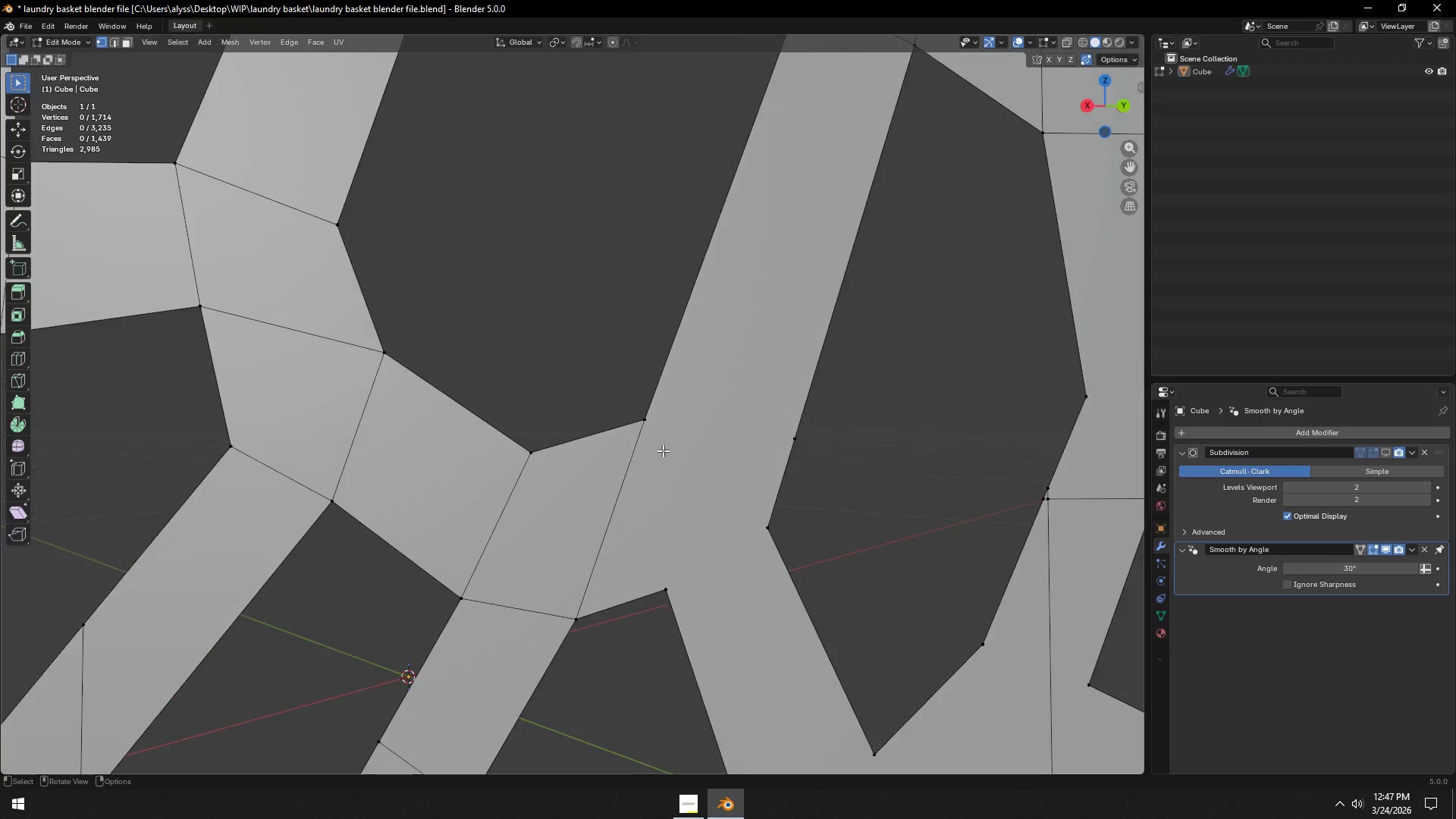 
scroll: coordinate [663, 450], scroll_direction: up, amount: 1.0
 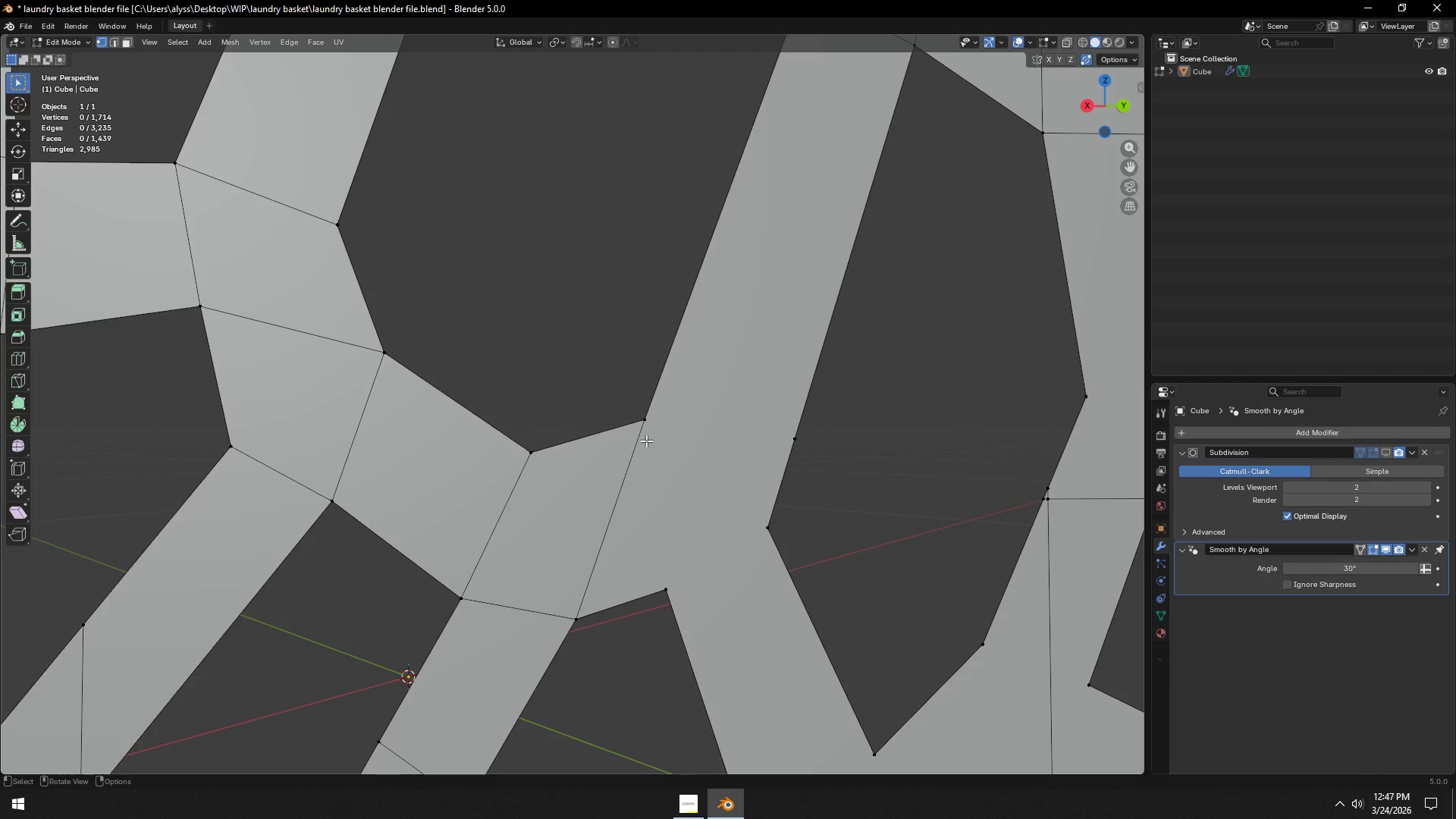 
wait(6.38)
 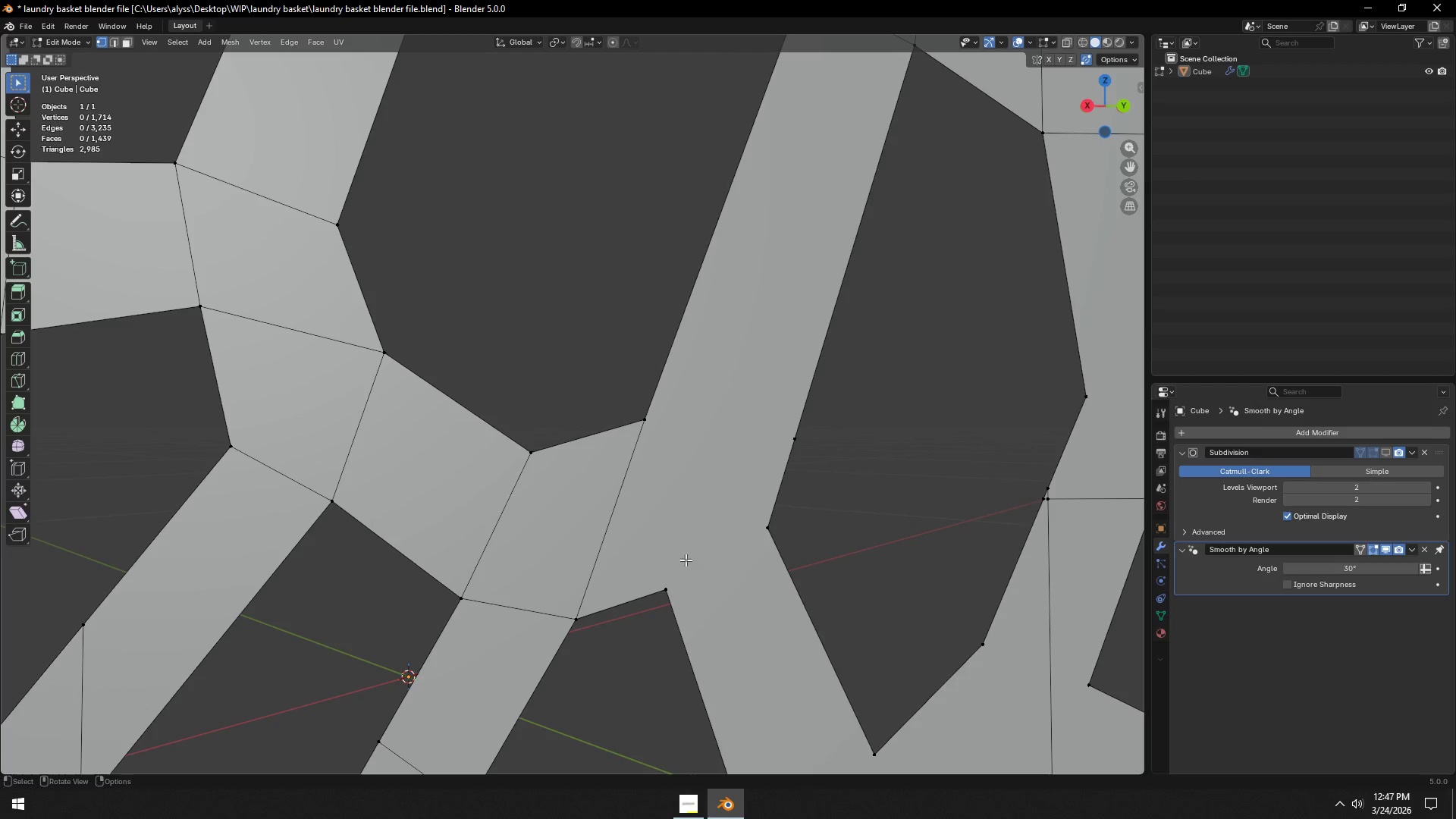 
key(1)
 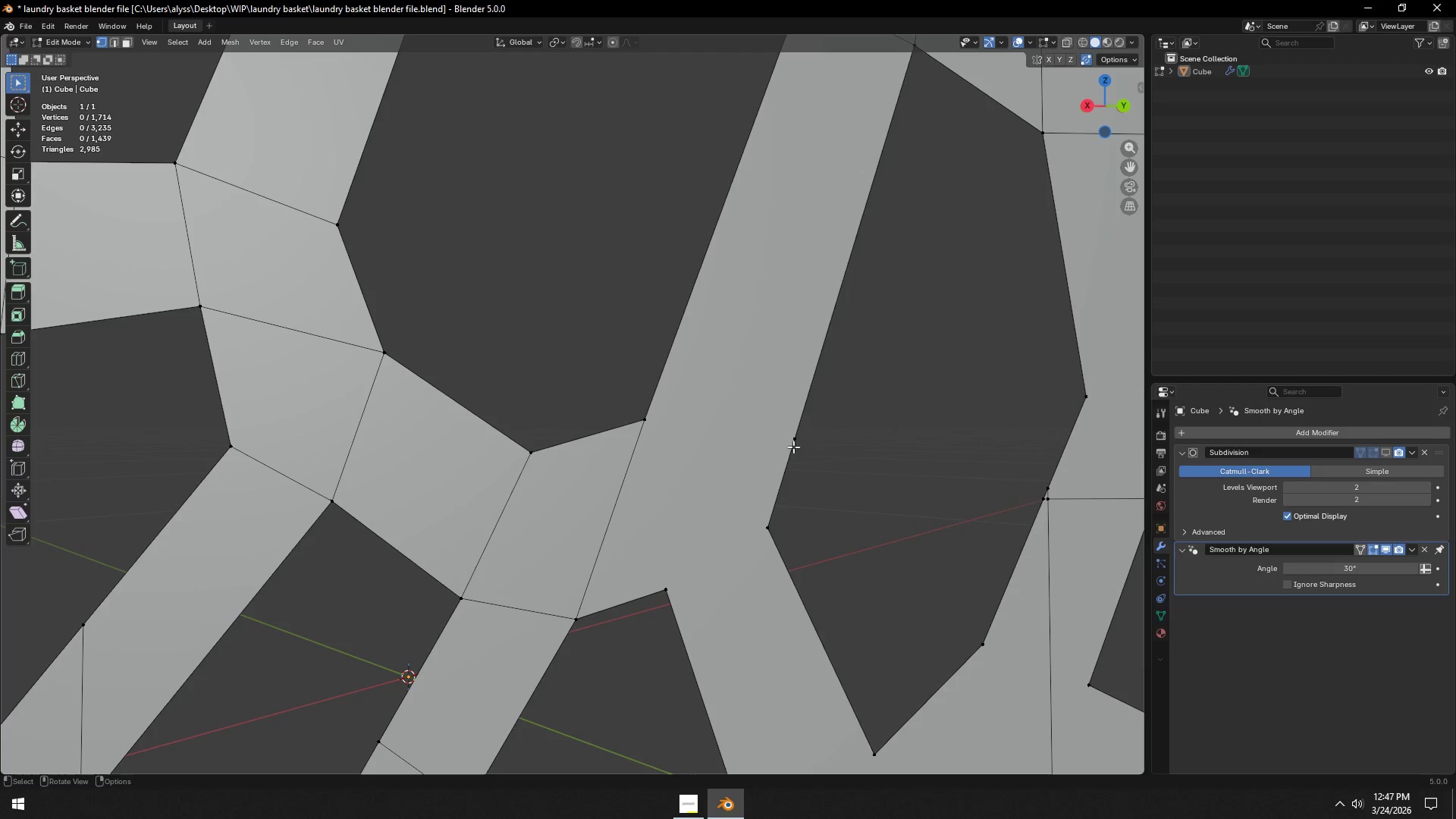 
left_click([793, 447])
 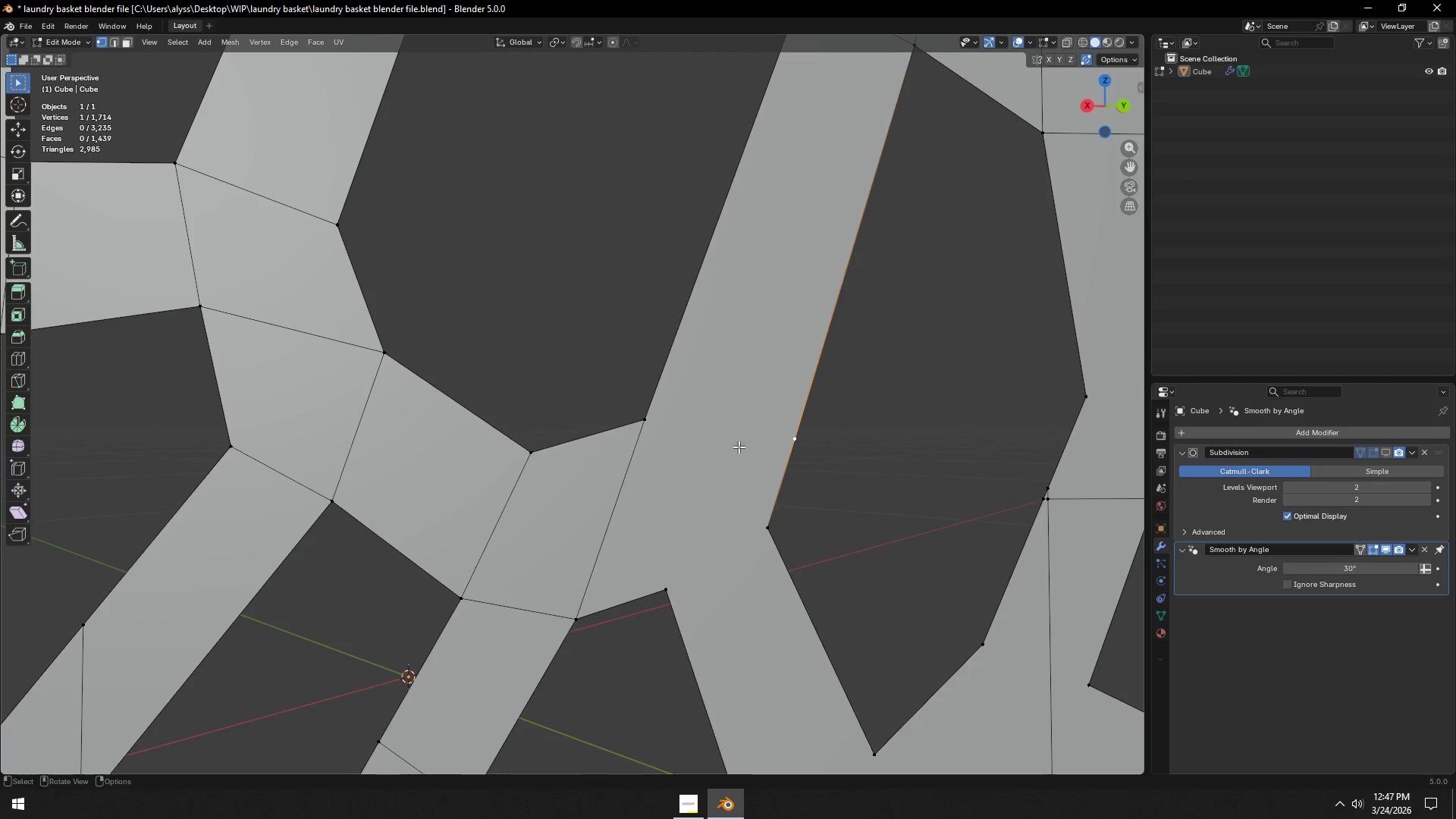 
hold_key(key=ShiftLeft, duration=0.36)
double_click([651, 427])
 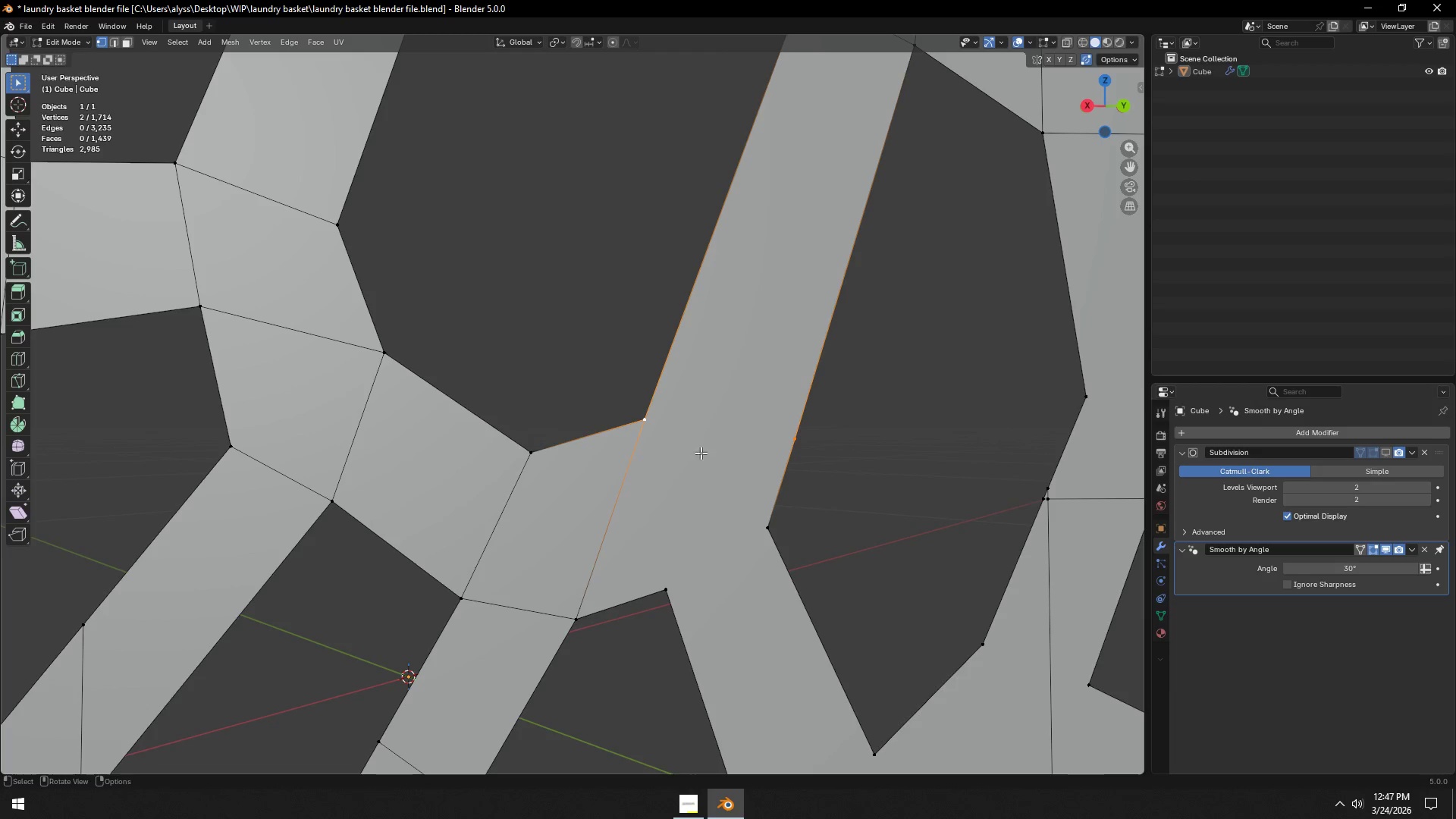 
key(J)
 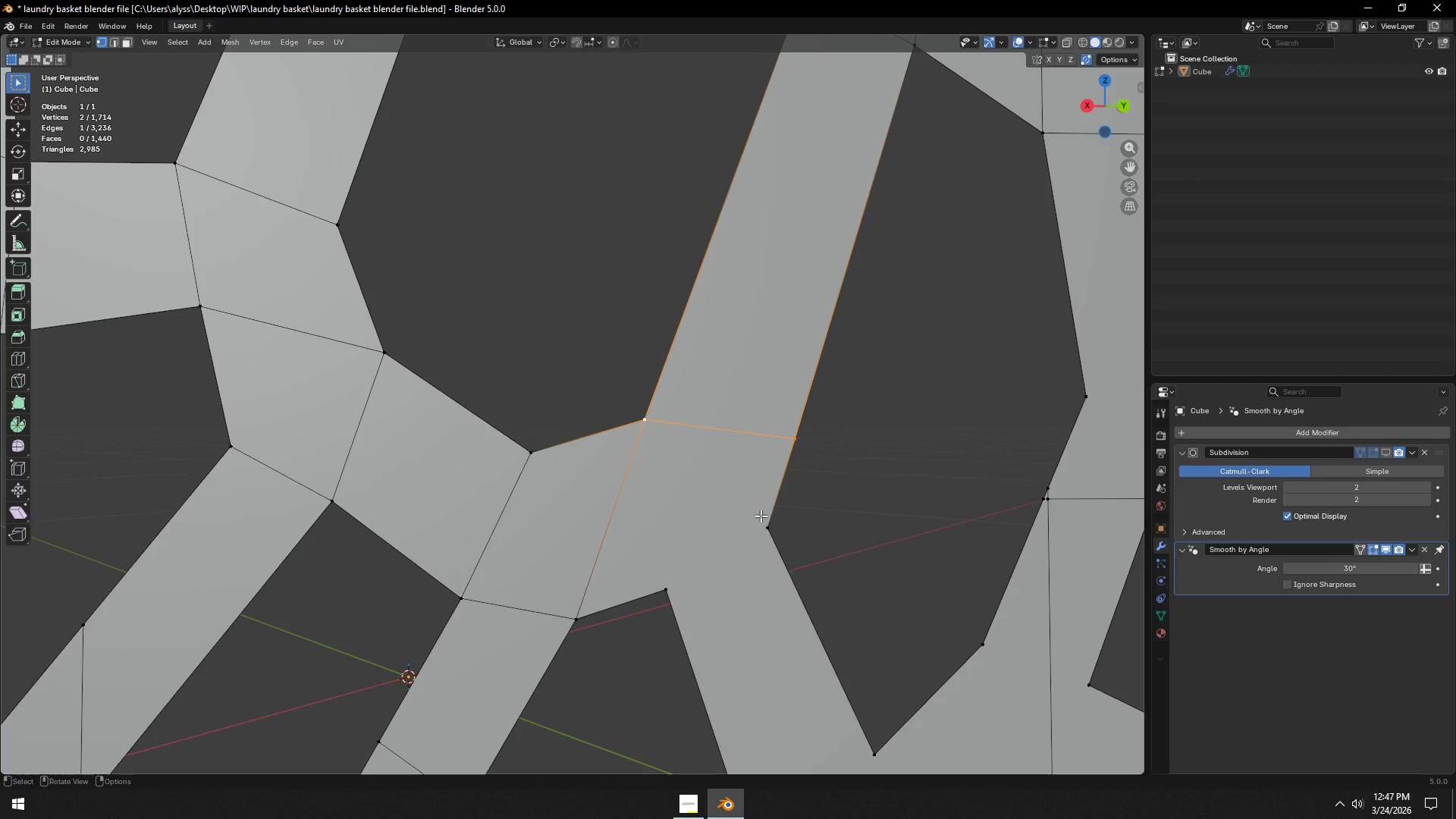 
left_click([761, 516])
 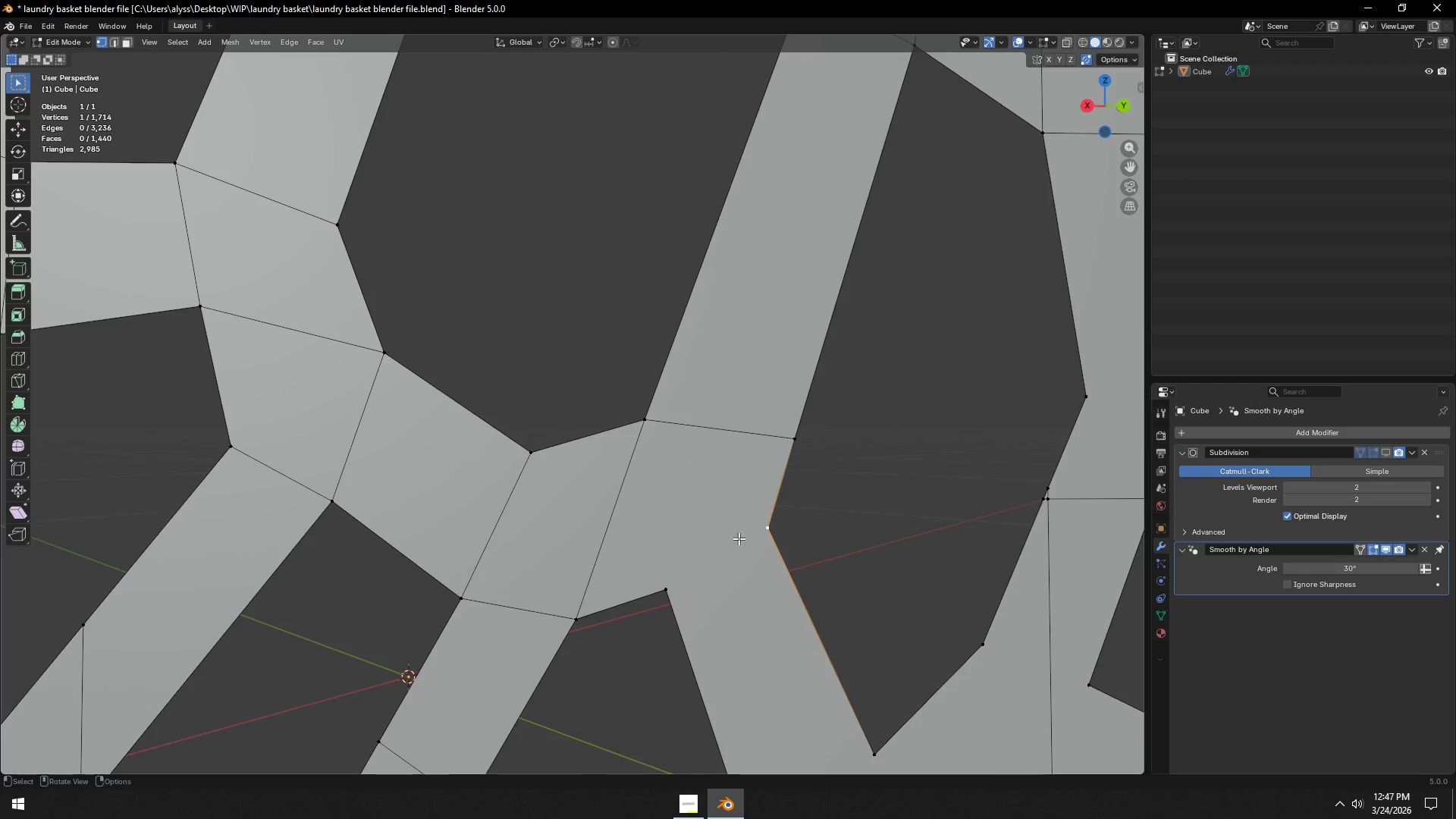 
hold_key(key=ShiftLeft, duration=0.42)
double_click([673, 582])
 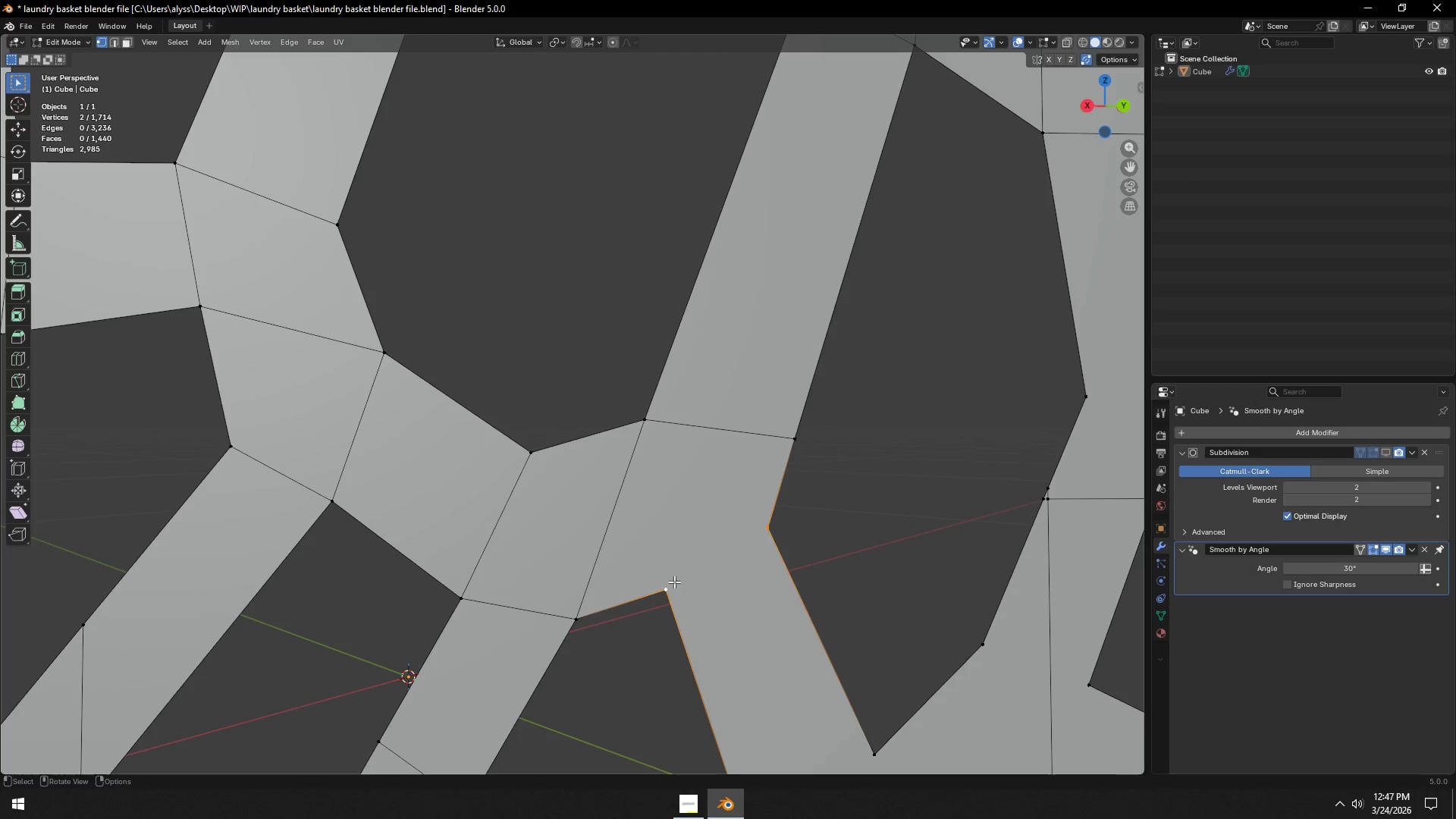 
key(J)
 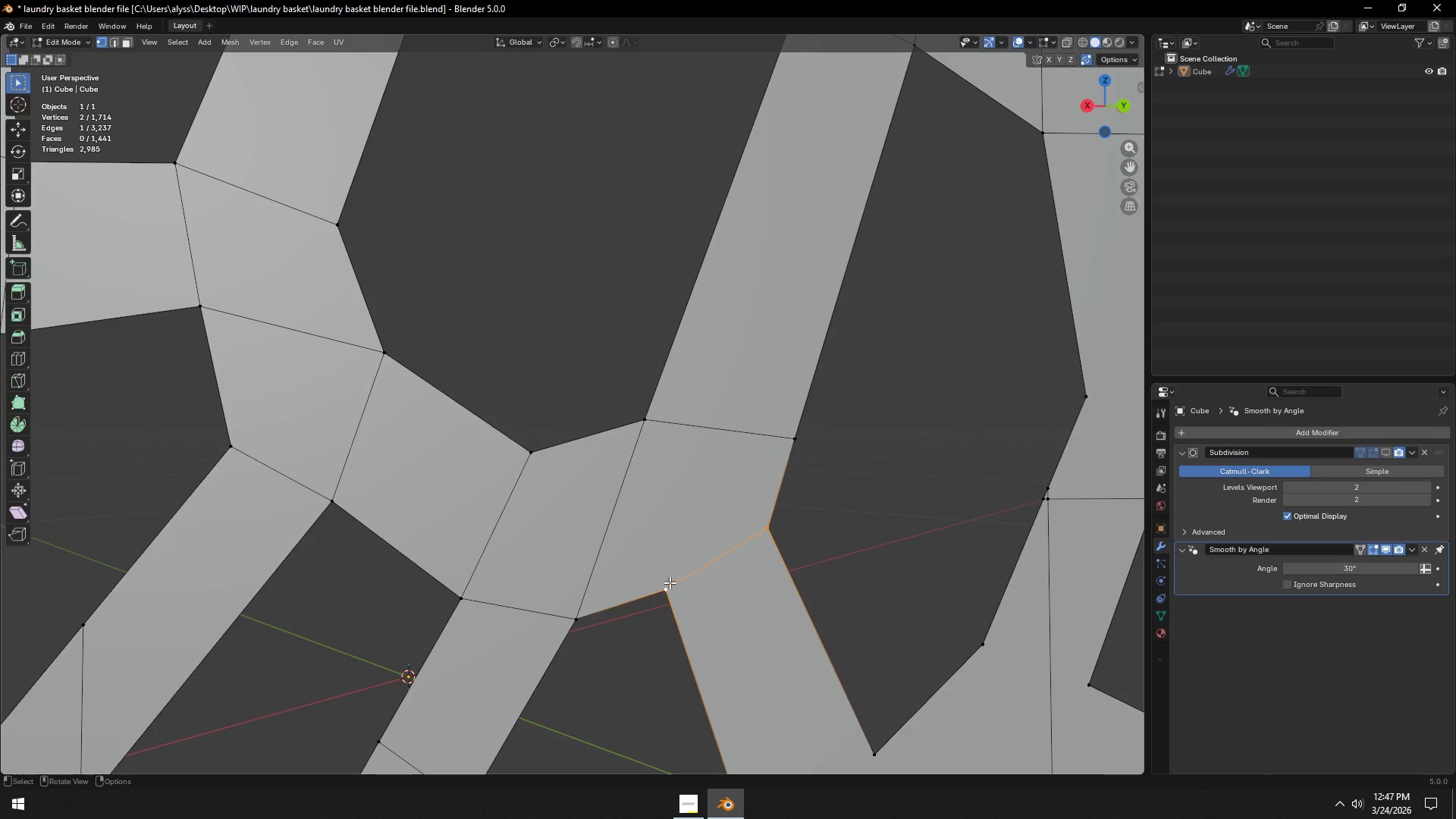 
left_click([670, 582])
 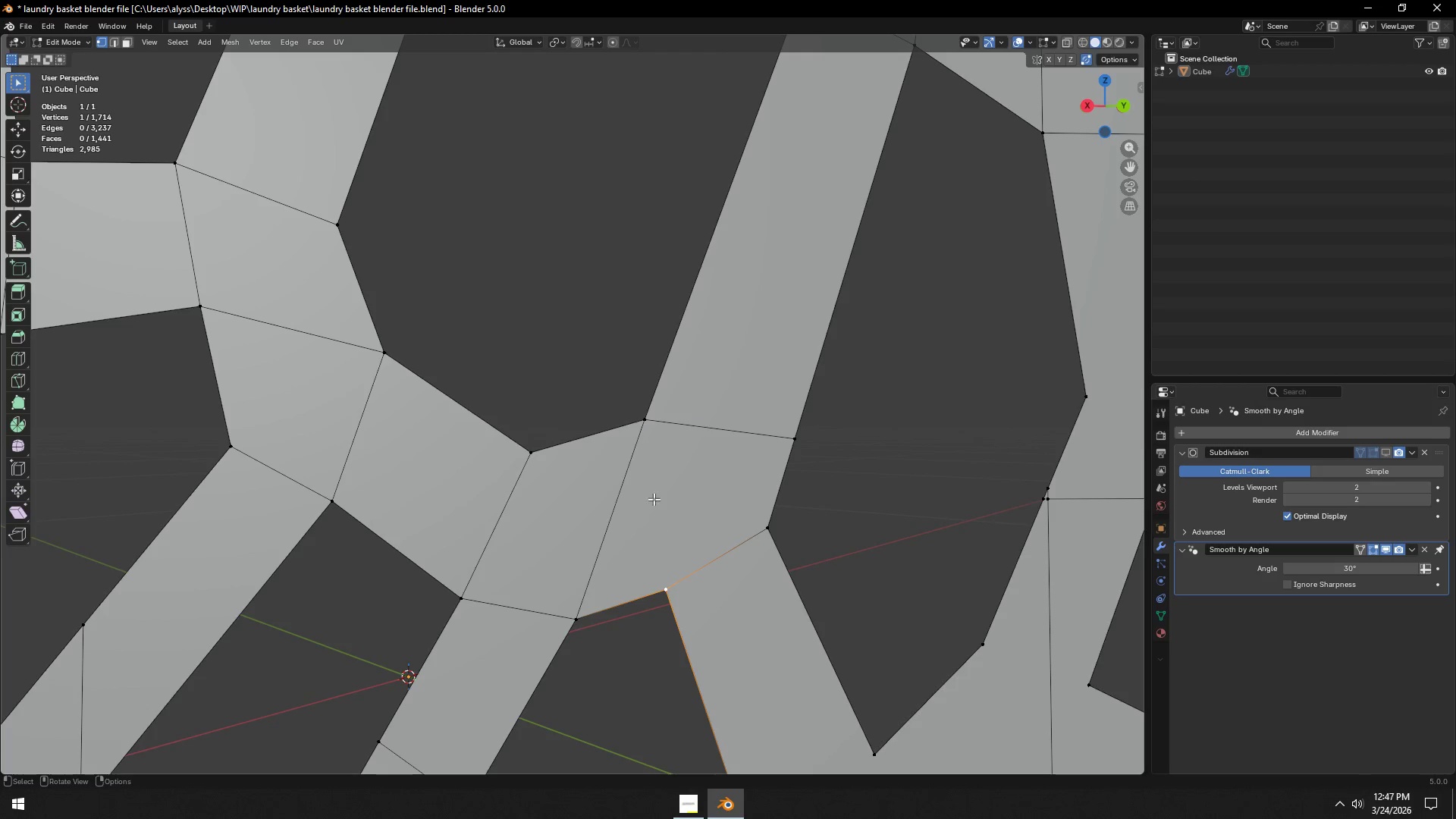 
hold_key(key=ShiftLeft, duration=0.45)
left_click([648, 424])
 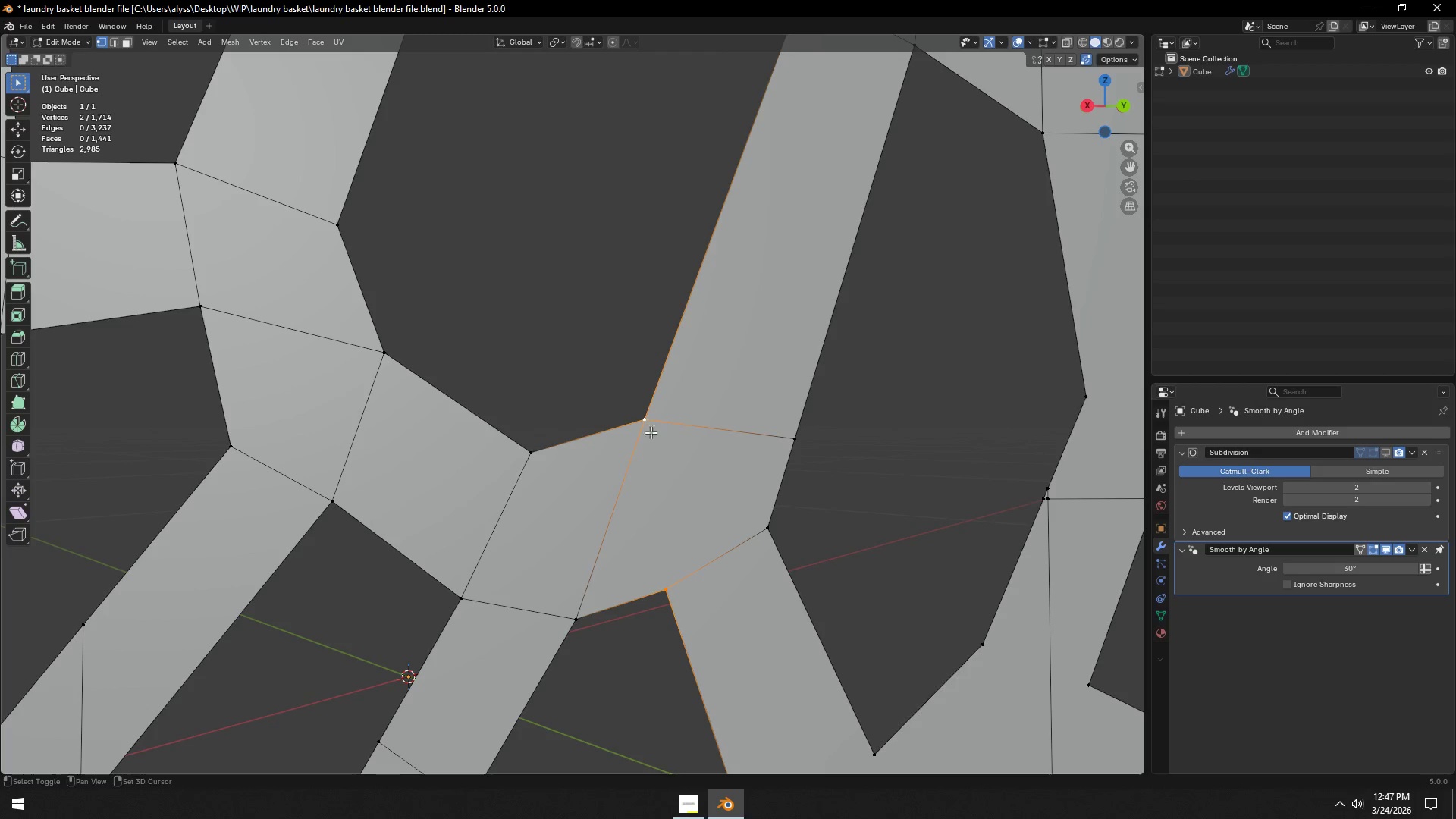 
type(j3)
 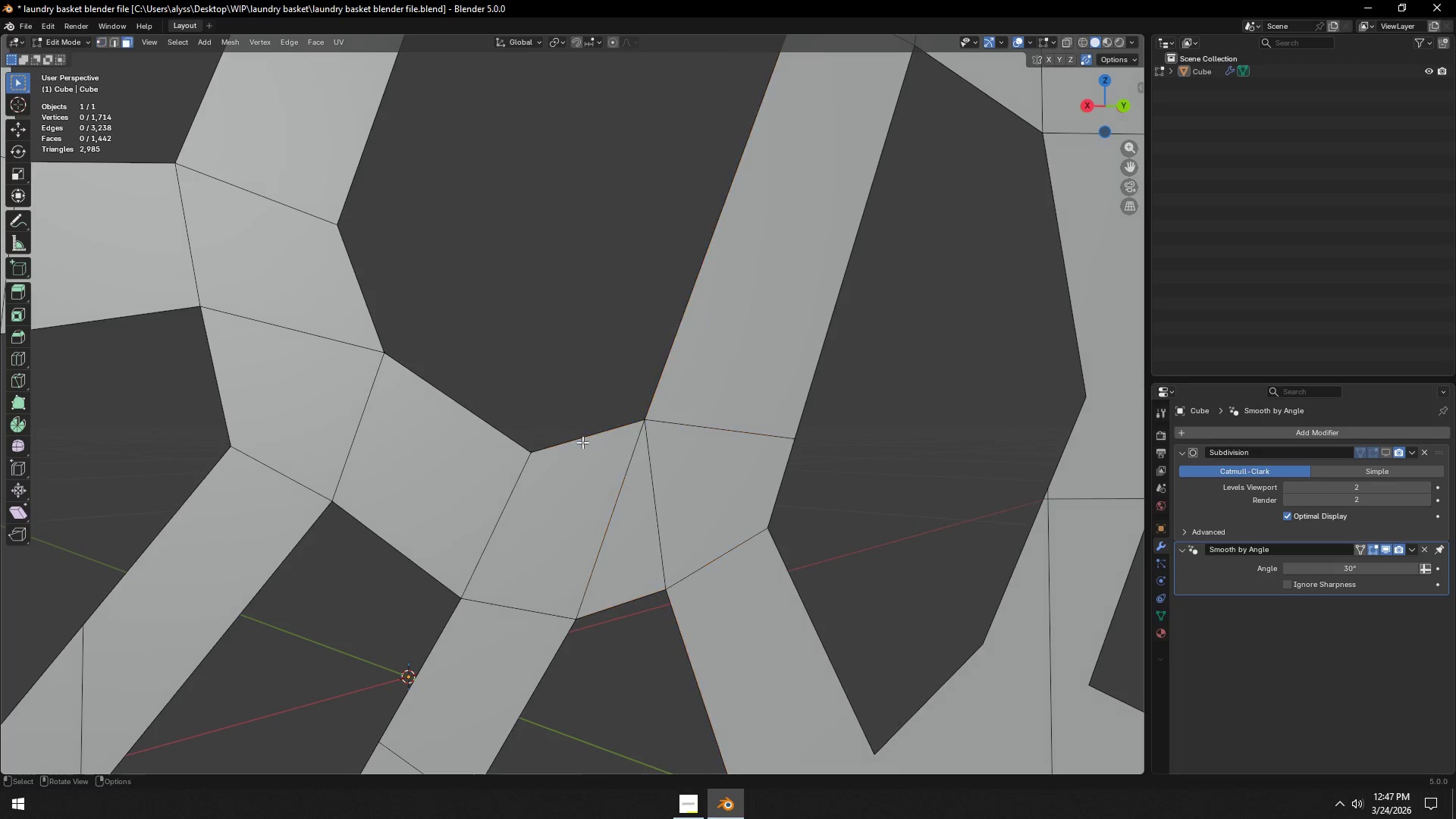 
left_click([582, 441])
 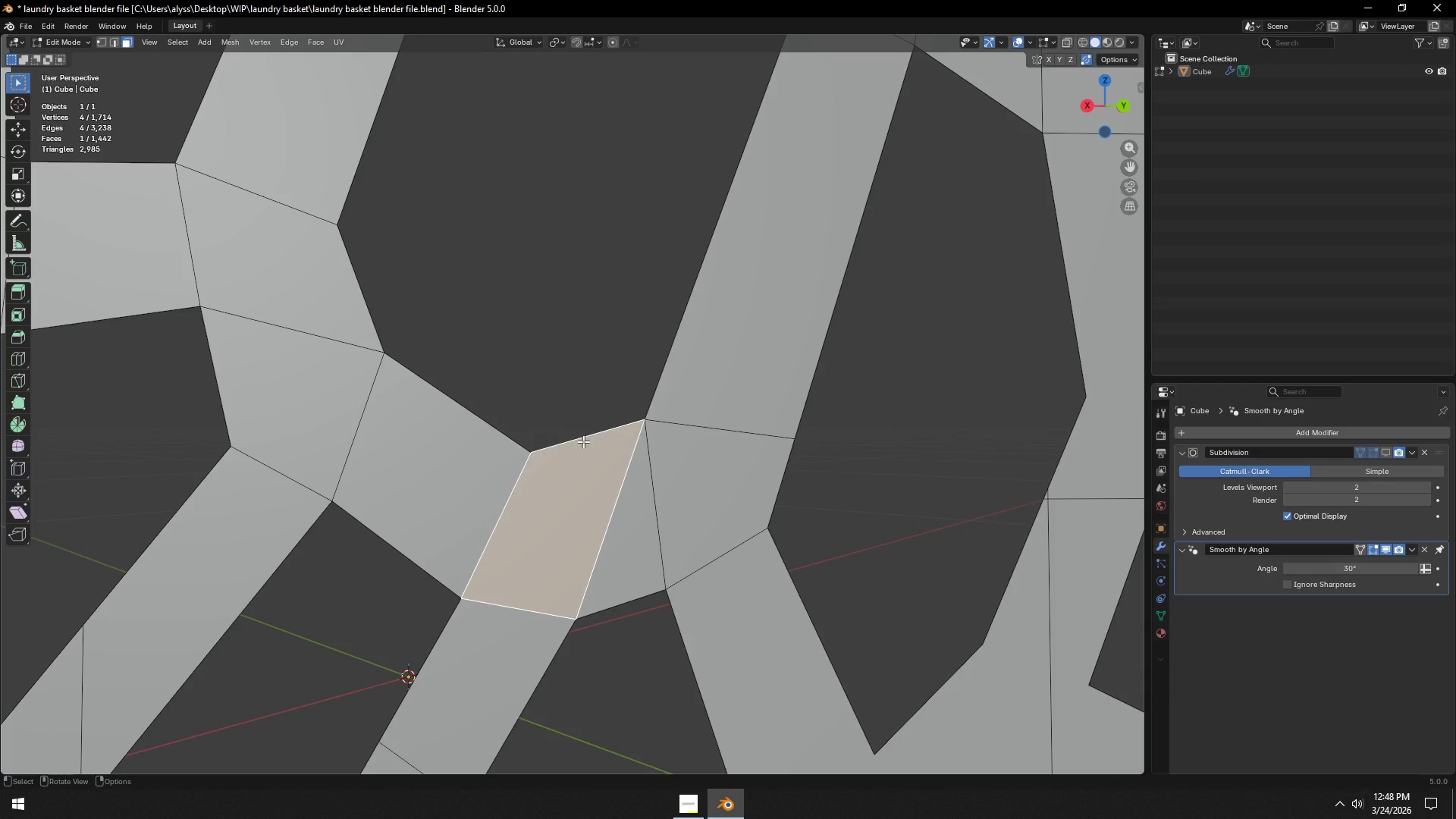 
key(2)
 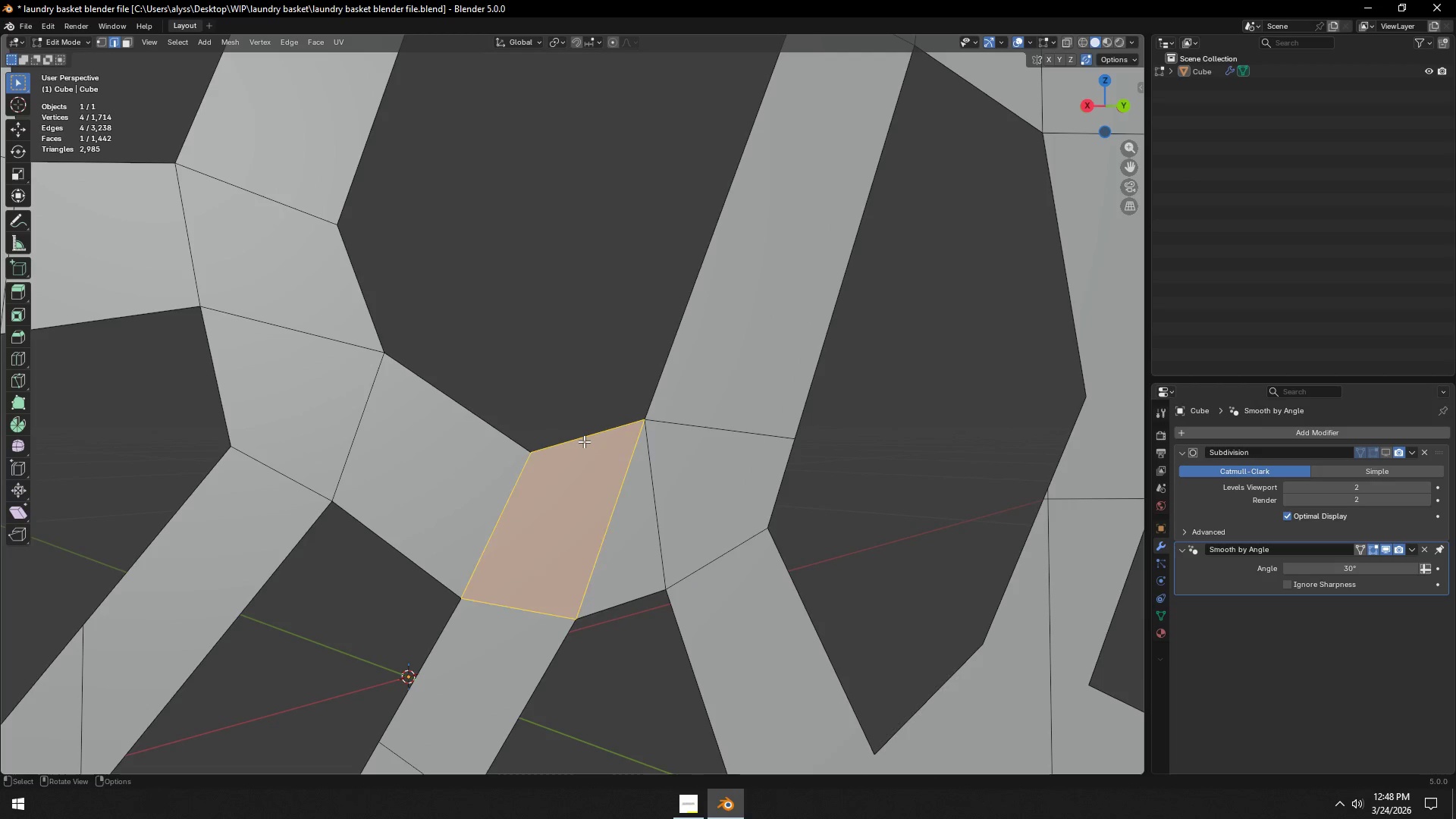 
left_click([584, 441])
 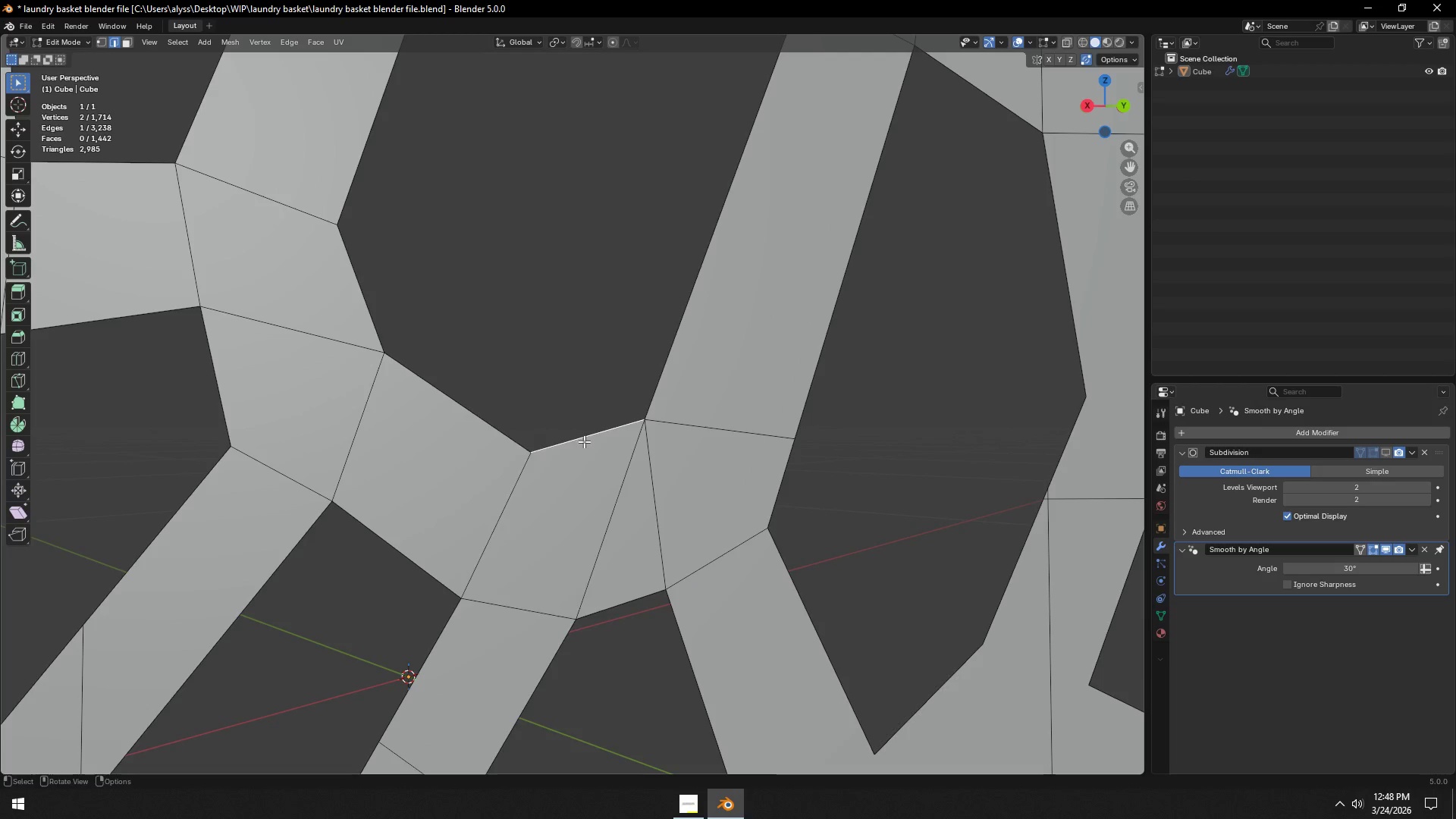 
right_click([584, 441])
 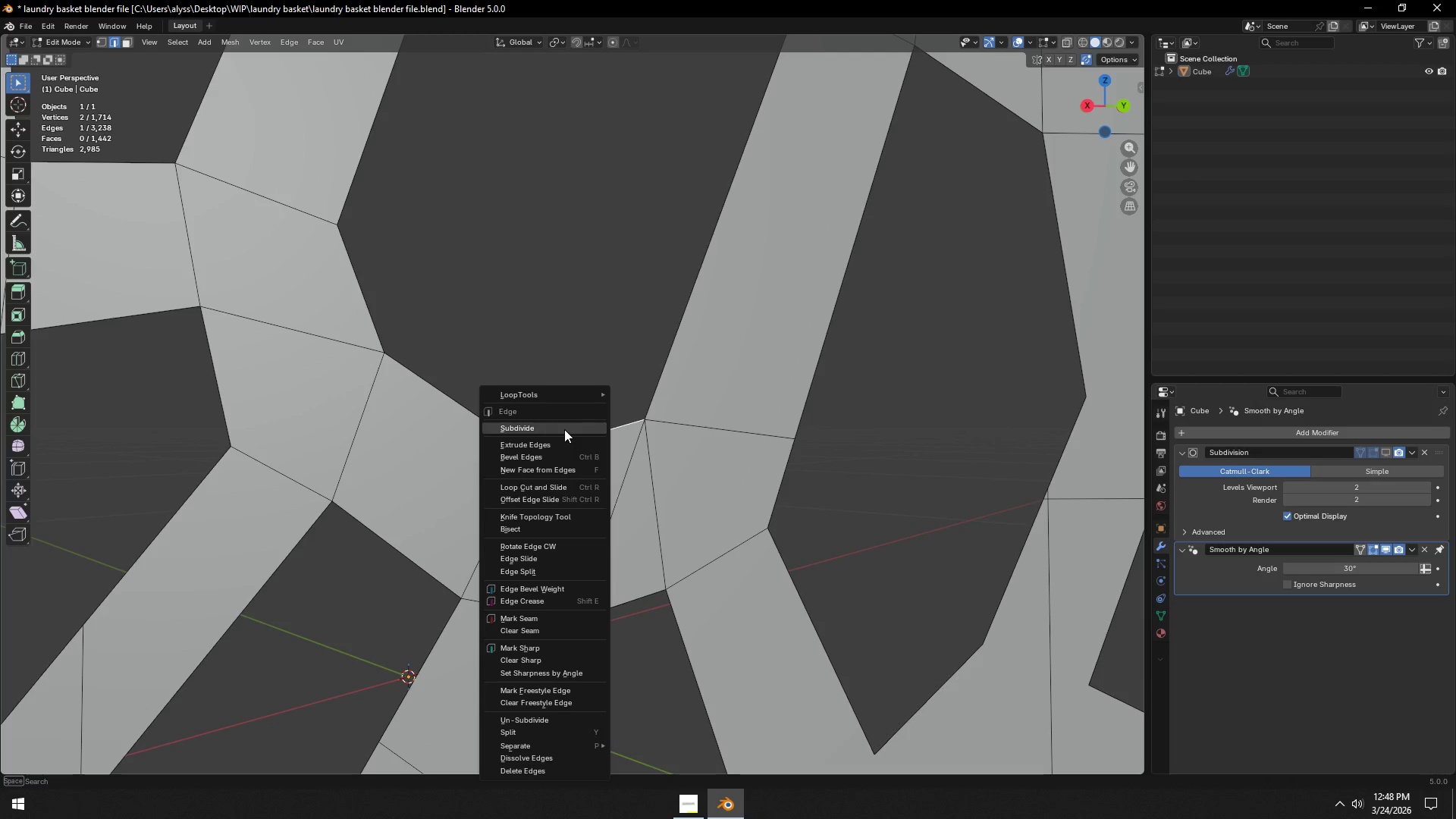 
left_click([564, 429])
 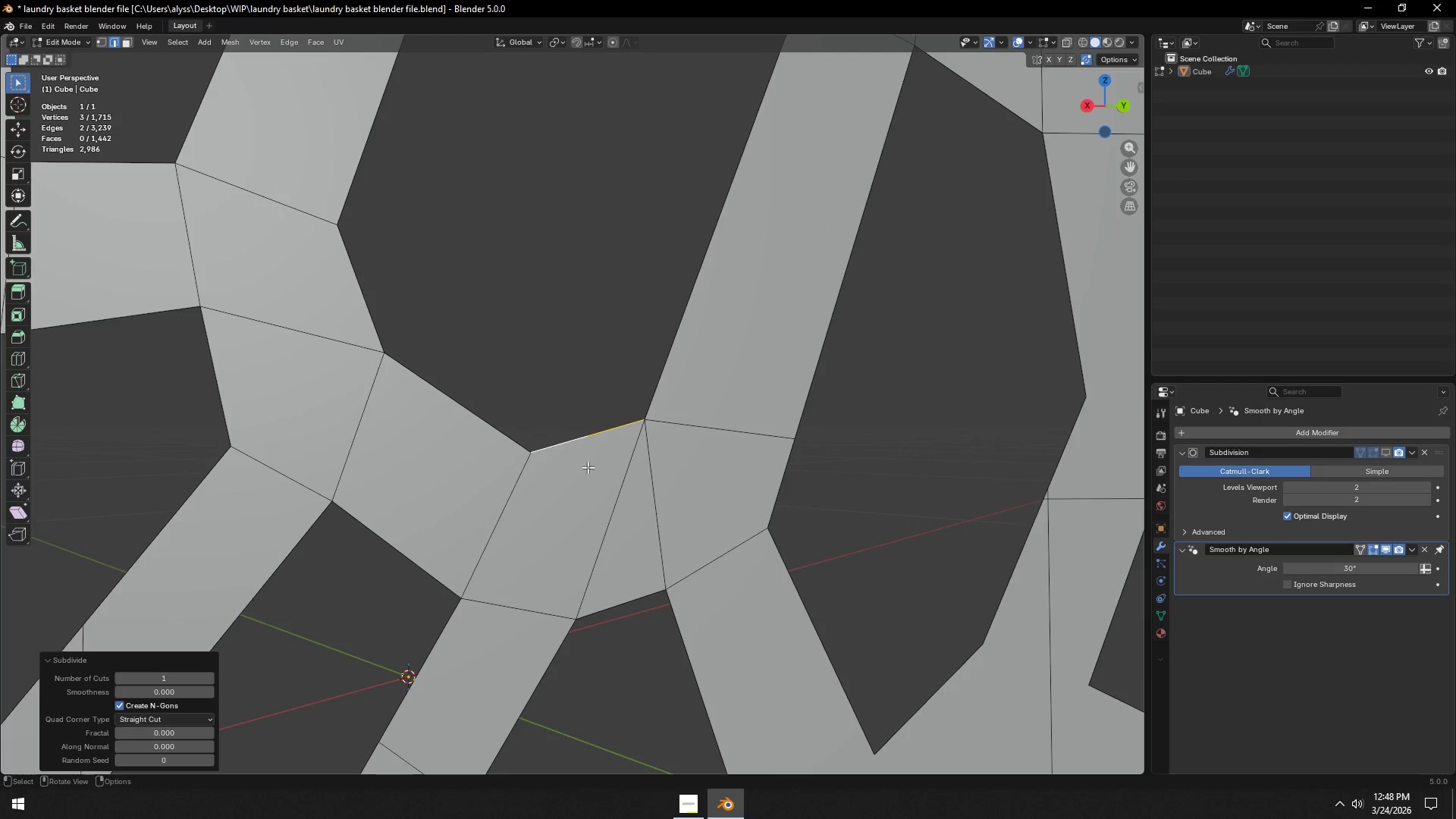 
key(1)
 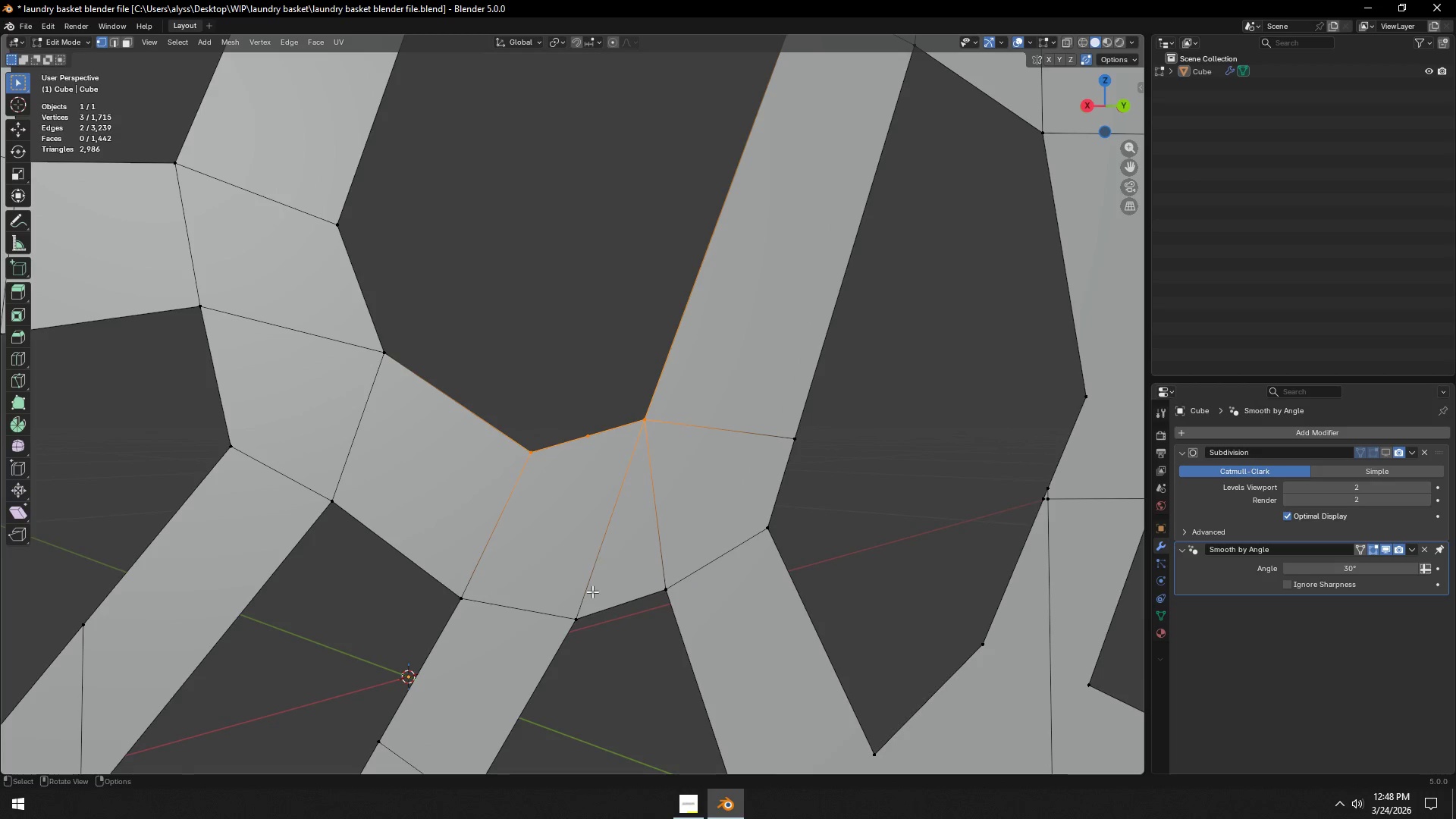 
left_click([585, 607])
 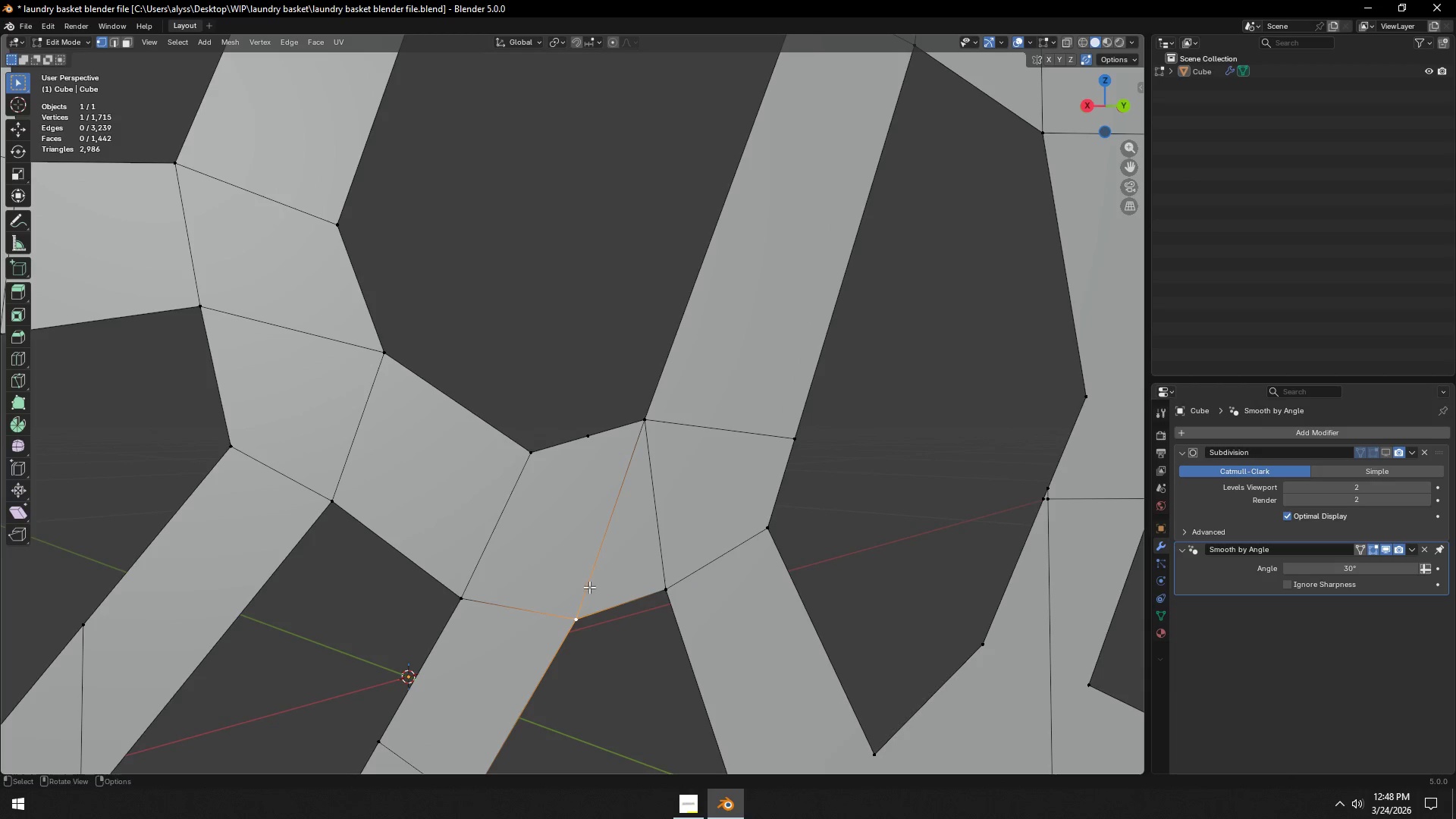 
hold_key(key=ShiftLeft, duration=0.61)
left_click([592, 450])
 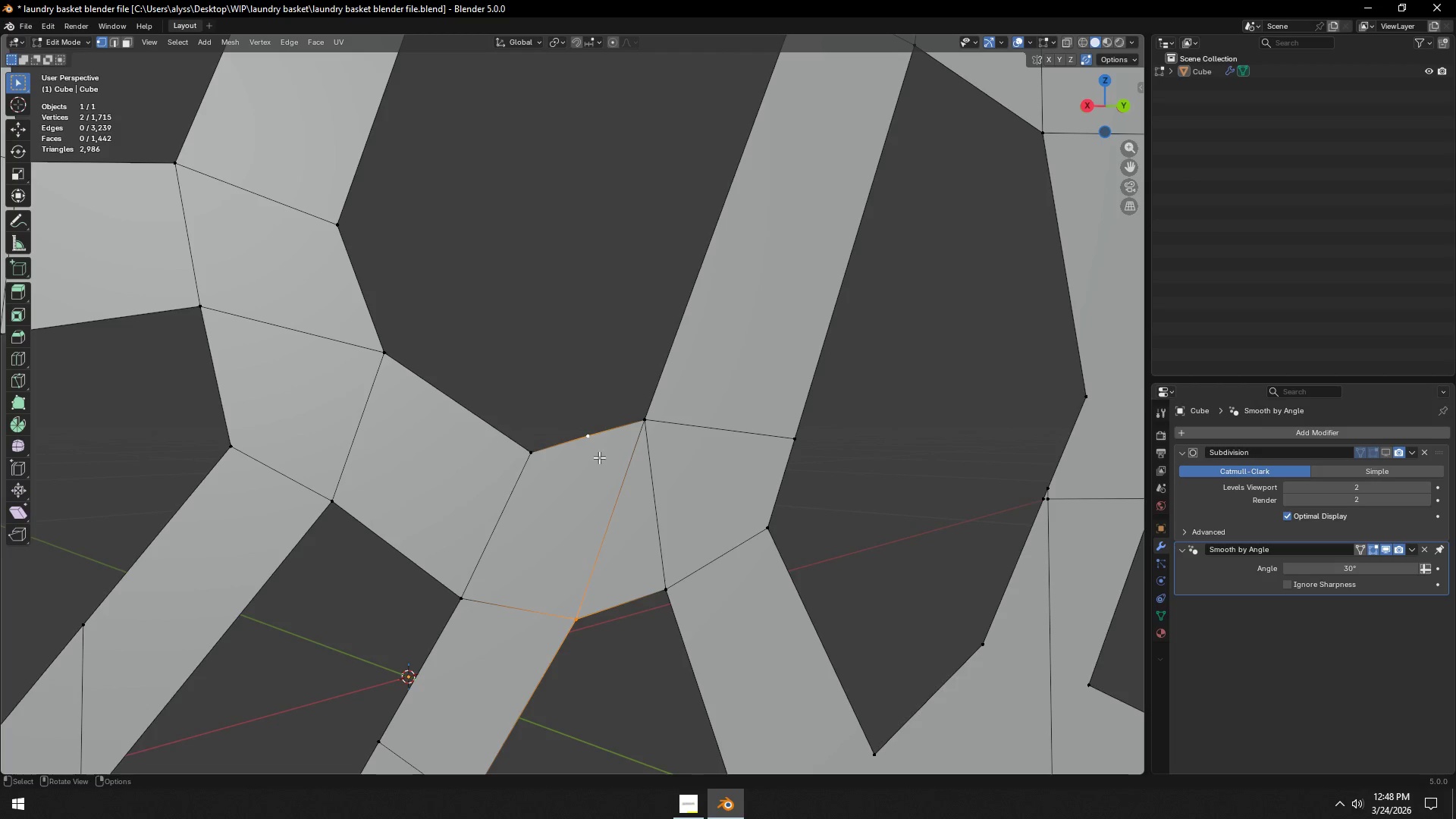 
type(j3)
 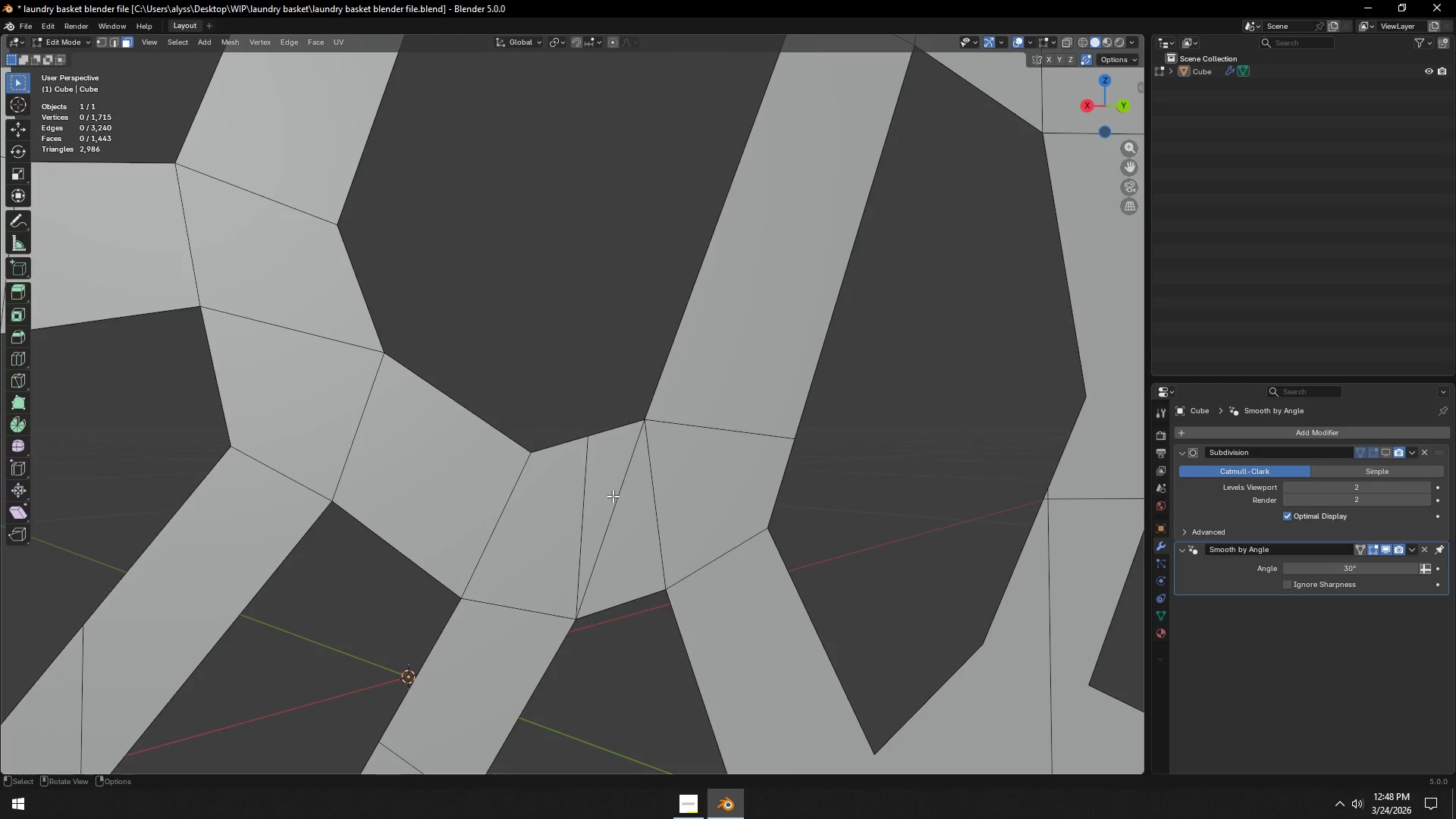 
left_click([613, 496])
 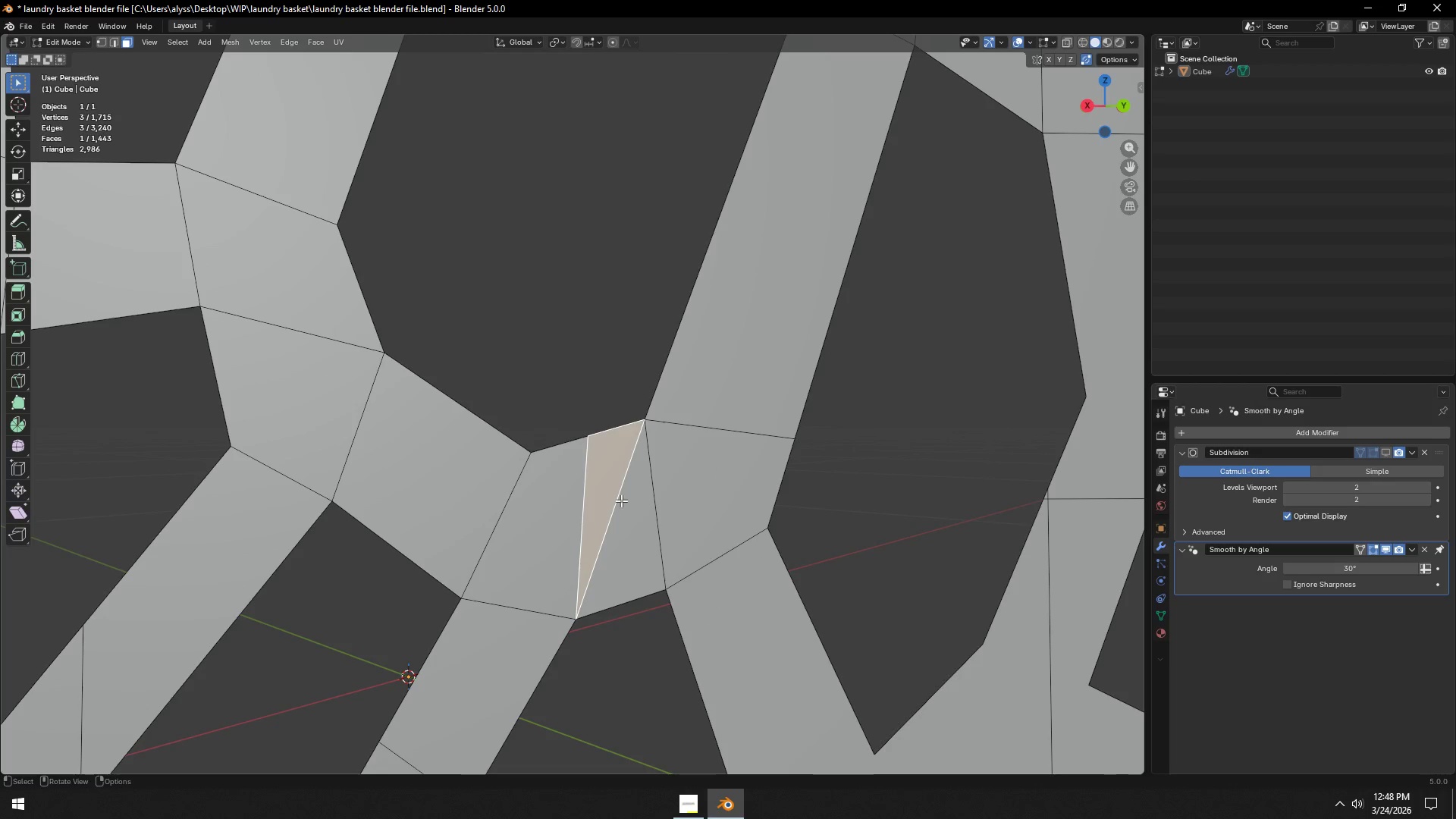 
key(2)
 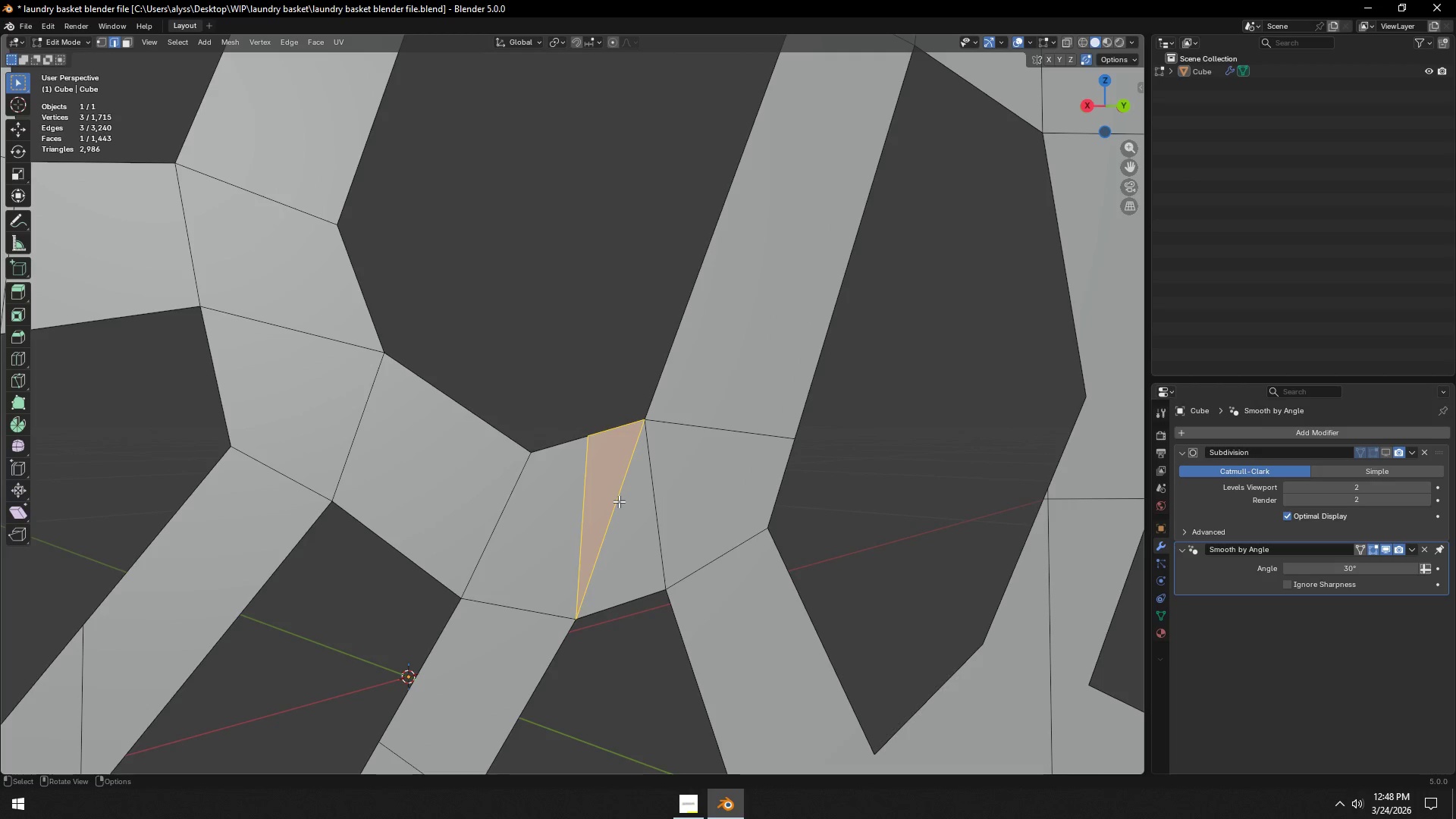 
left_click([619, 501])
 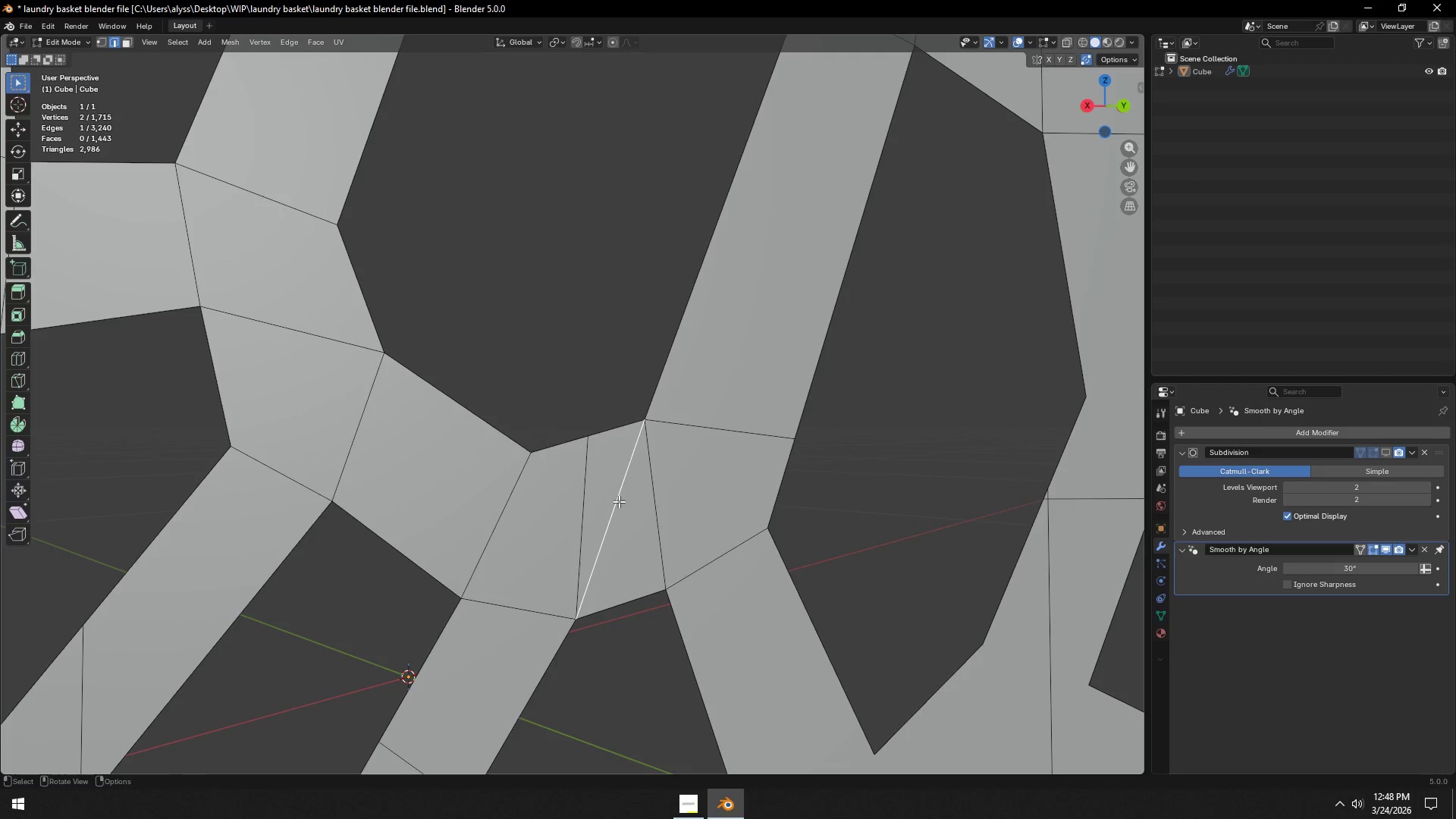 
key(X)
 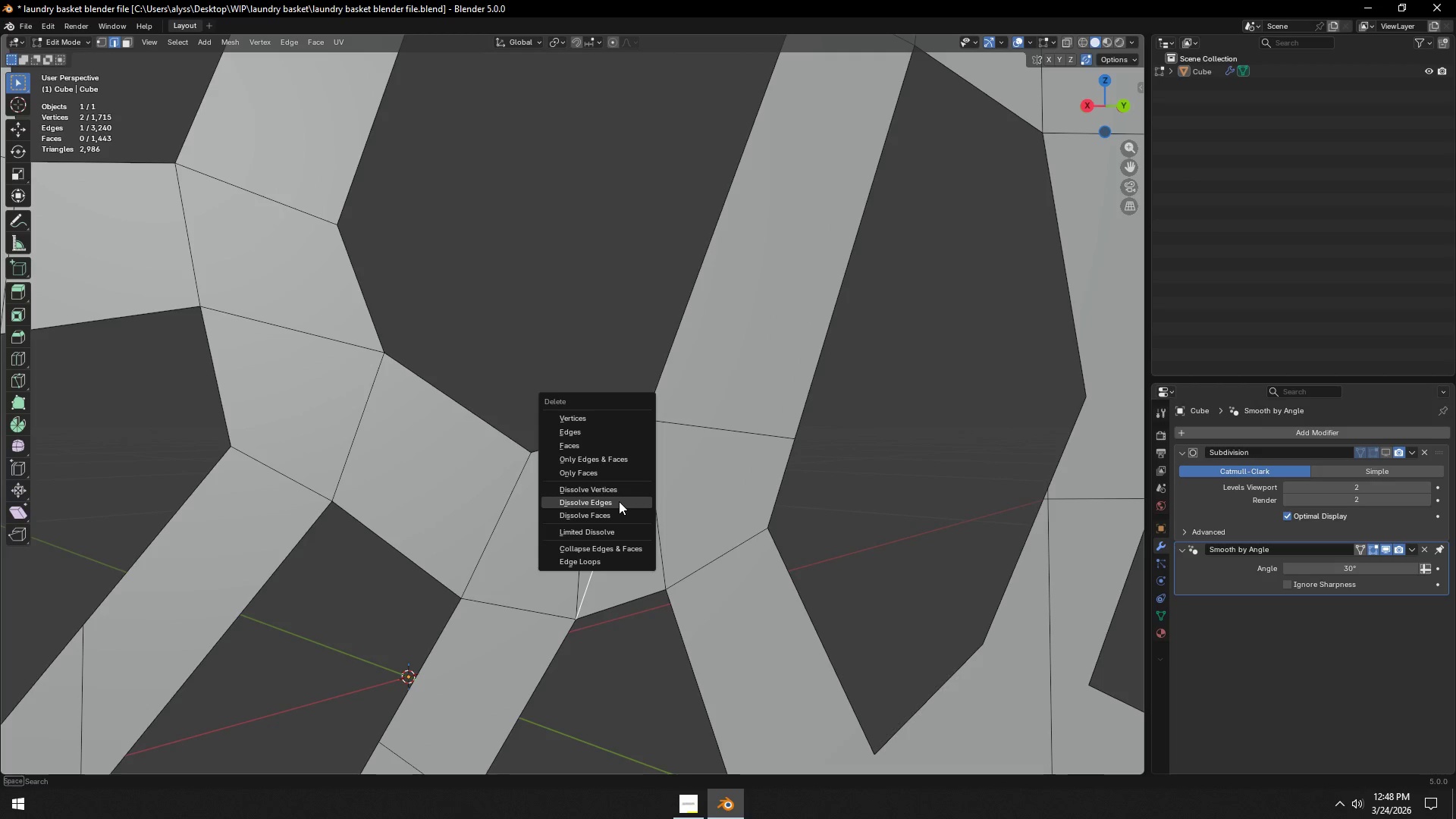 
left_click([619, 501])
 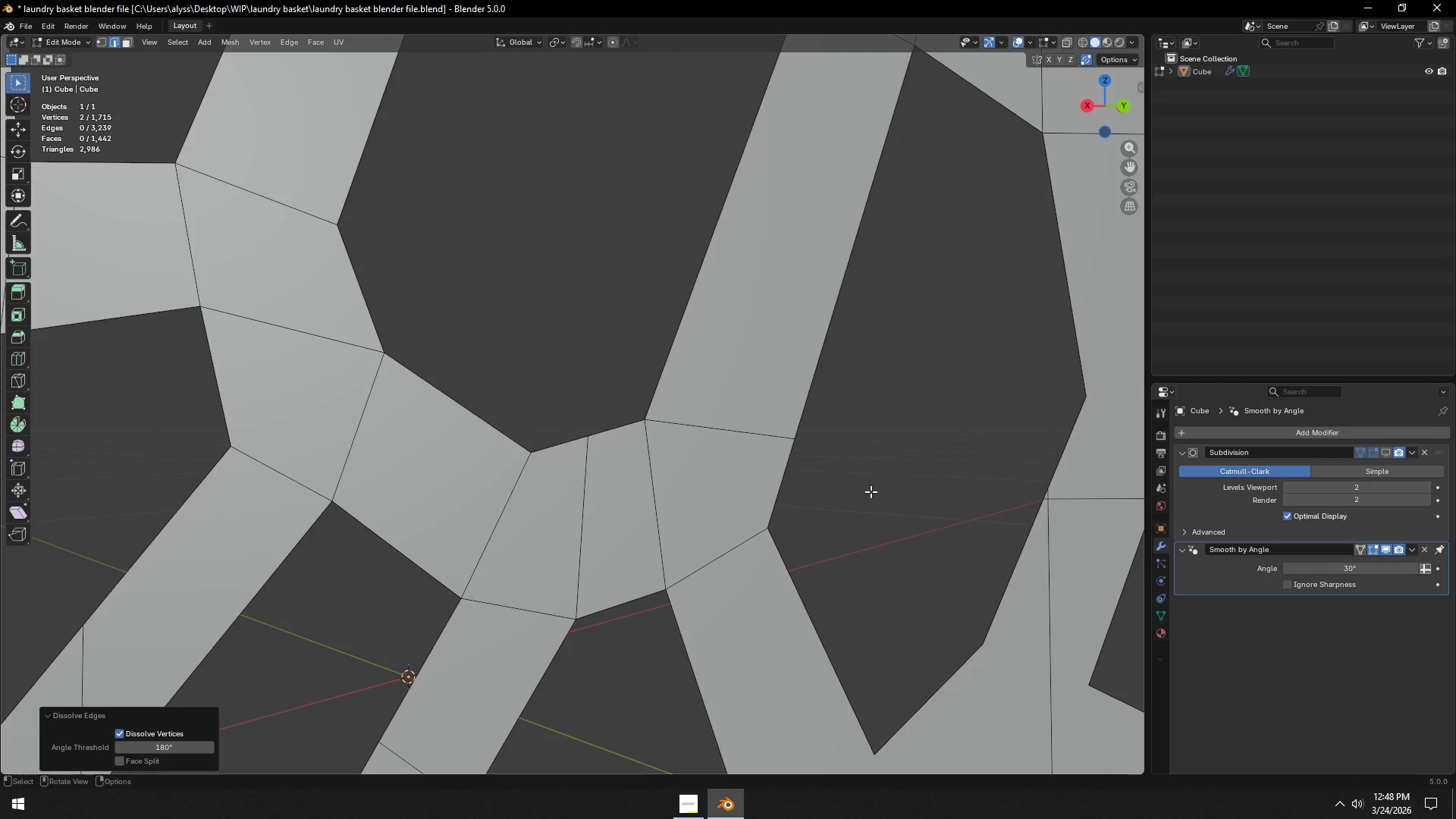 
left_click([872, 491])
 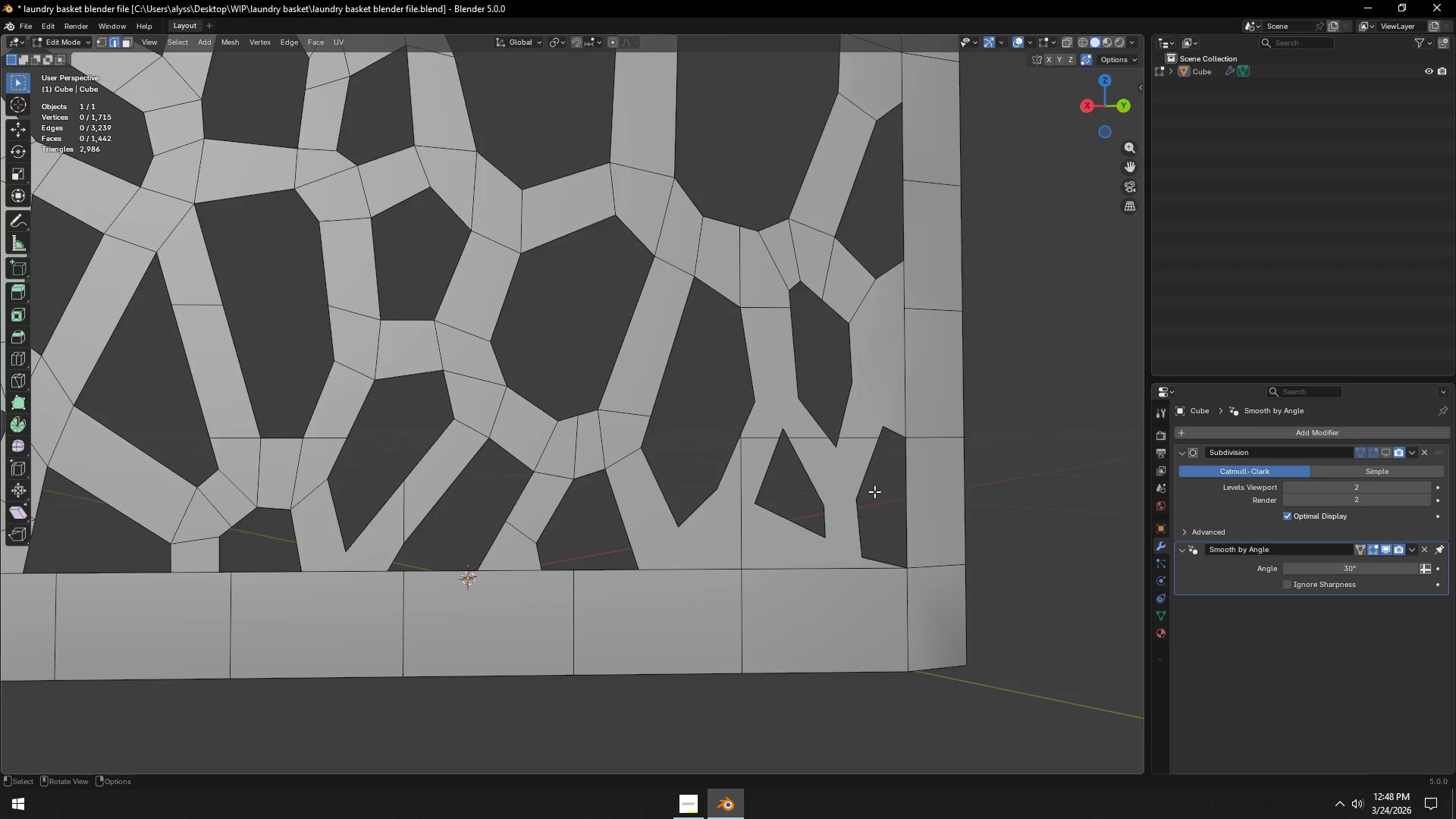 
scroll: coordinate [874, 491], scroll_direction: down, amount: 5.0
 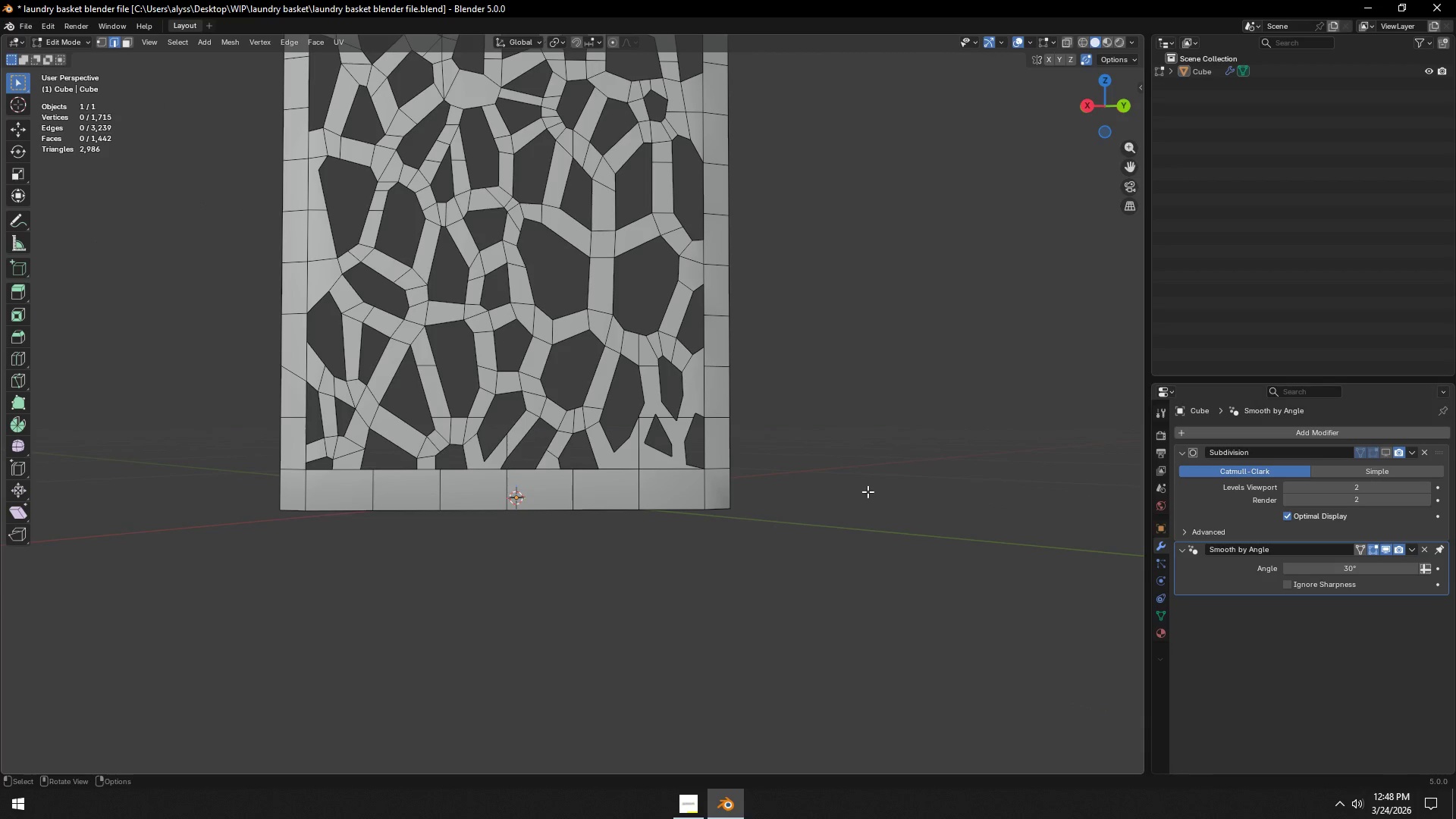 
hold_key(key=ShiftLeft, duration=0.66)
 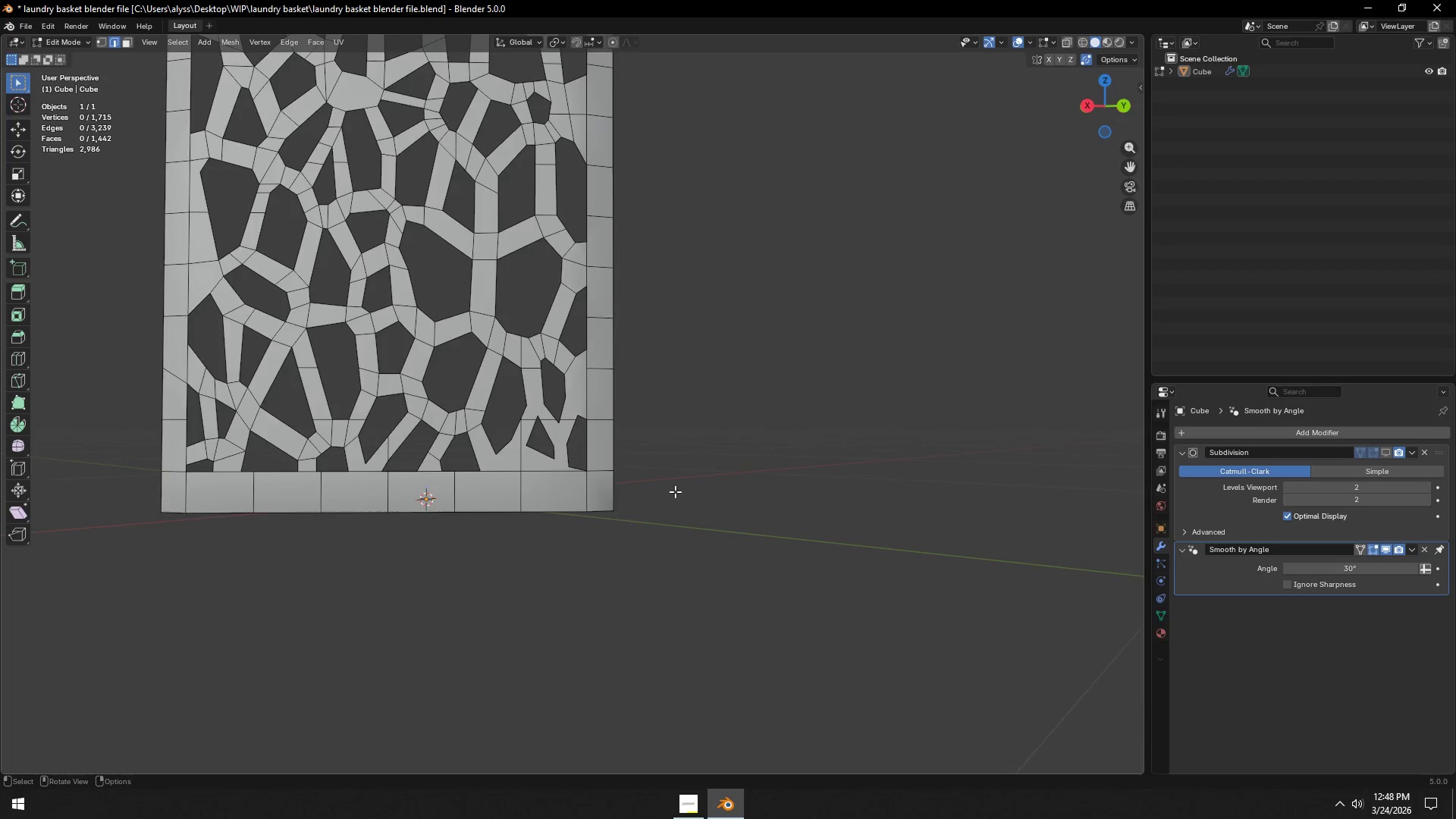 
scroll: coordinate [675, 491], scroll_direction: up, amount: 3.0
 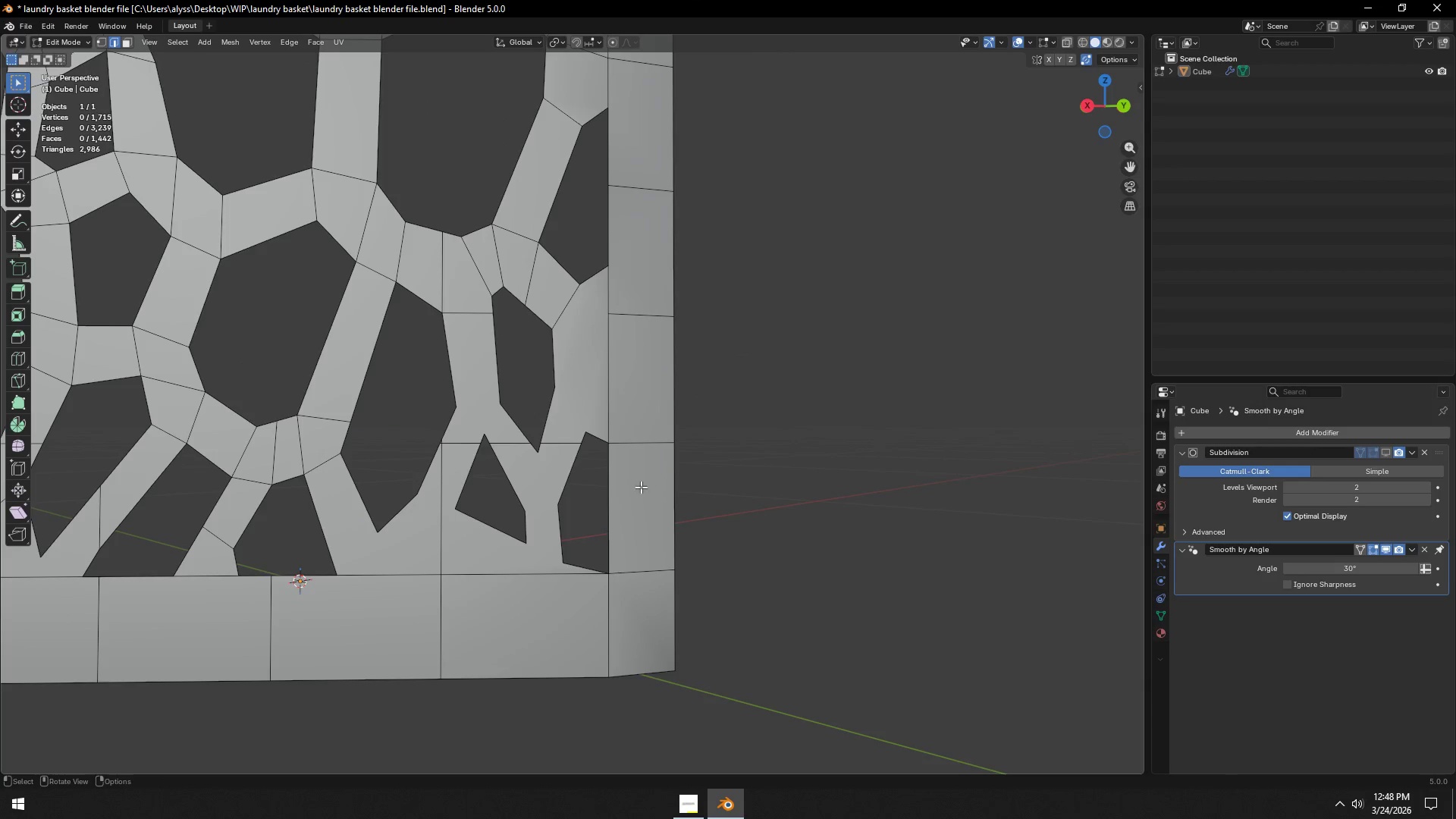 
key(1)
 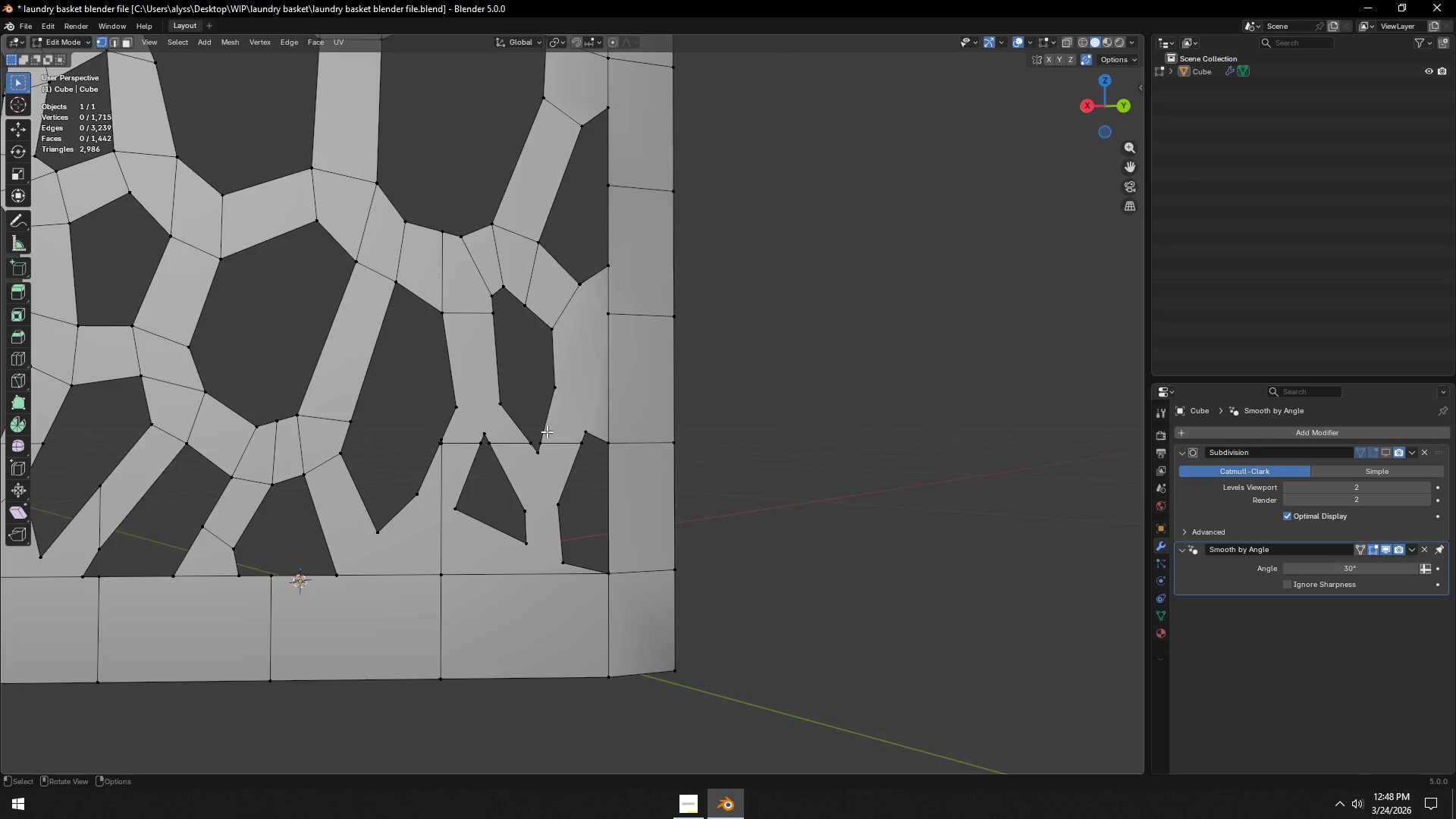 
hold_key(key=ShiftLeft, duration=0.39)
 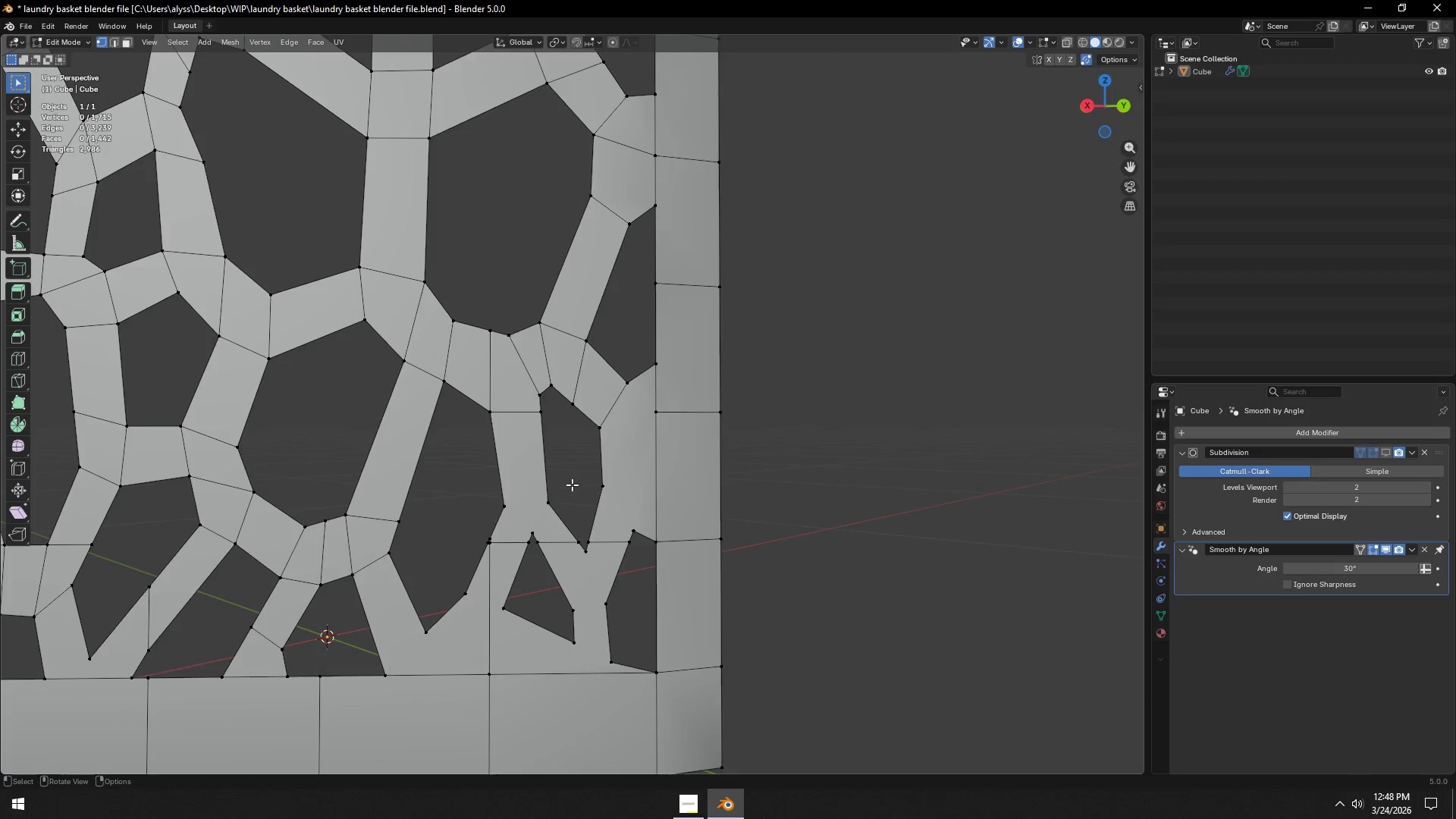 
scroll: coordinate [572, 485], scroll_direction: up, amount: 1.0
 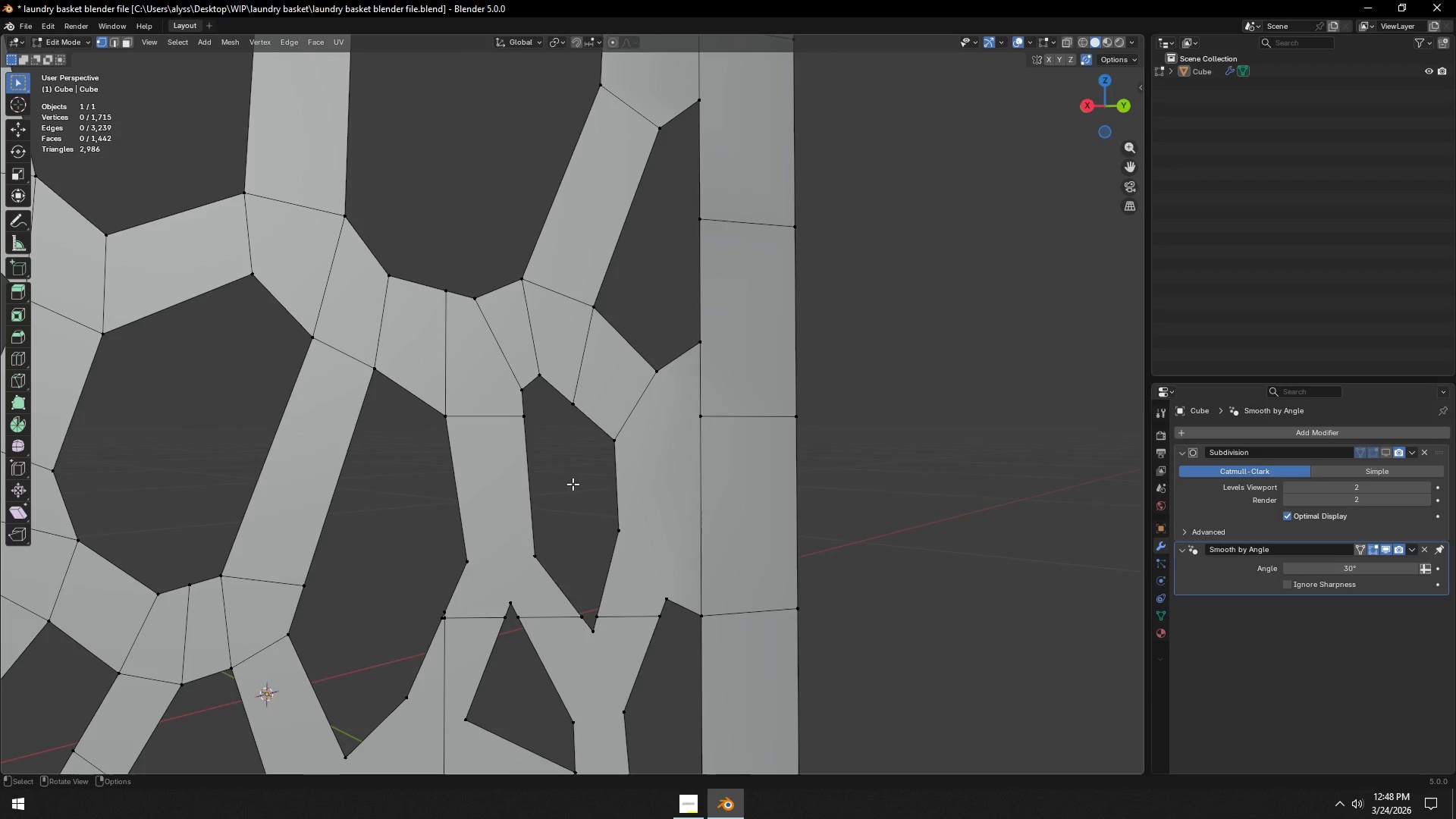 
hold_key(key=ShiftLeft, duration=1.27)
 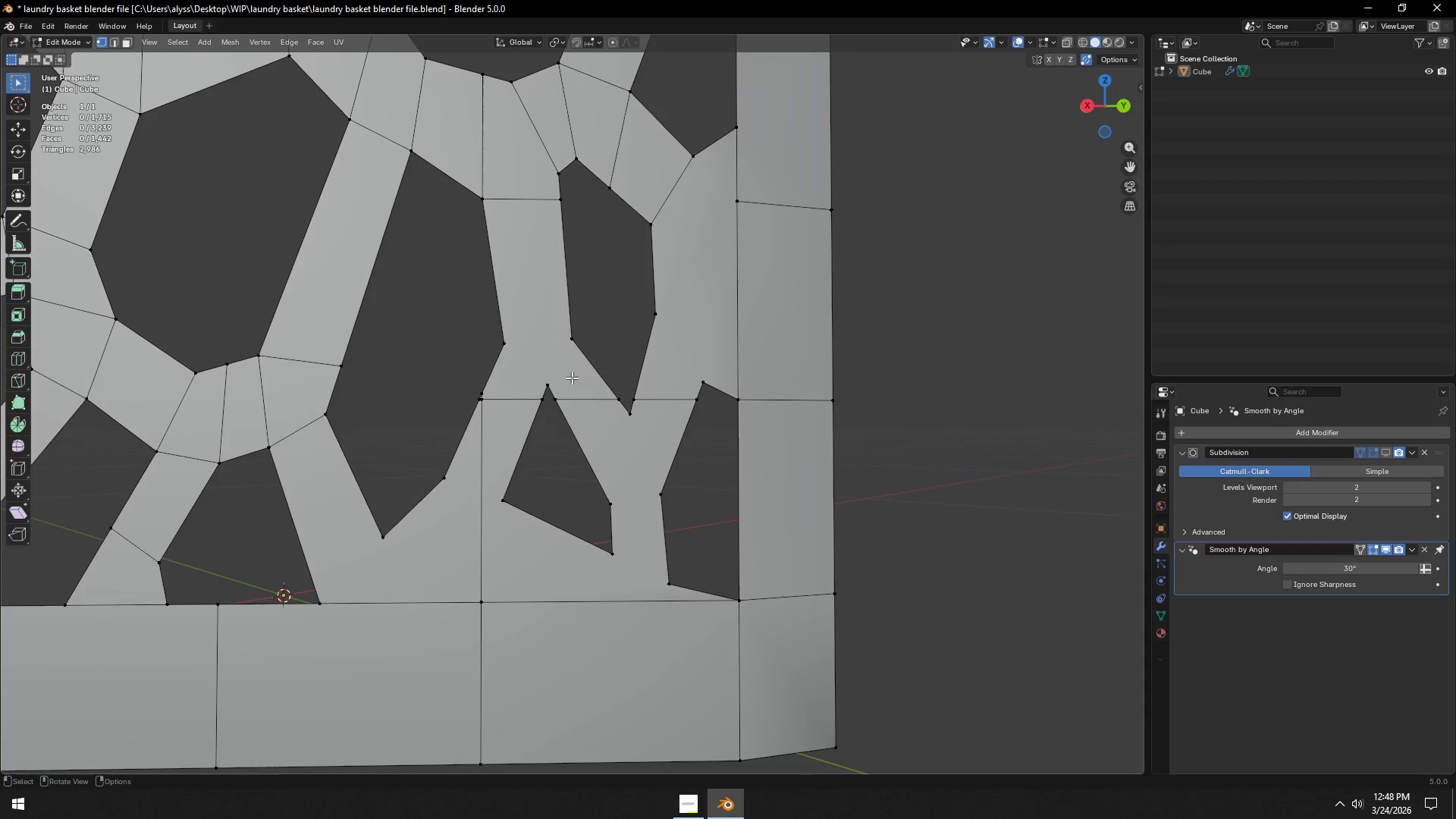 
hold_key(key=ShiftLeft, duration=0.81)
 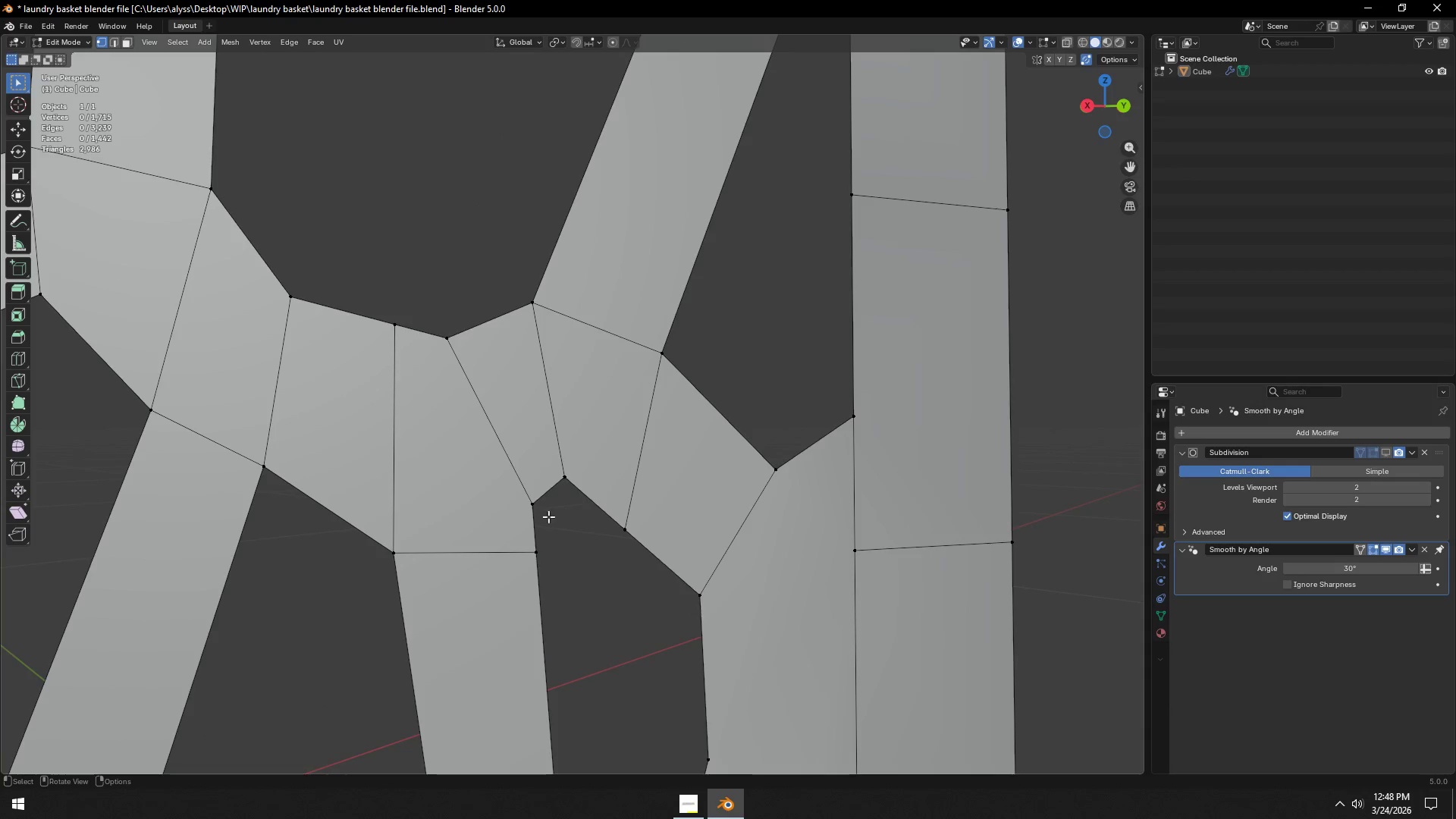 
hold_key(key=ShiftLeft, duration=2.67)
left_click([538, 541])
 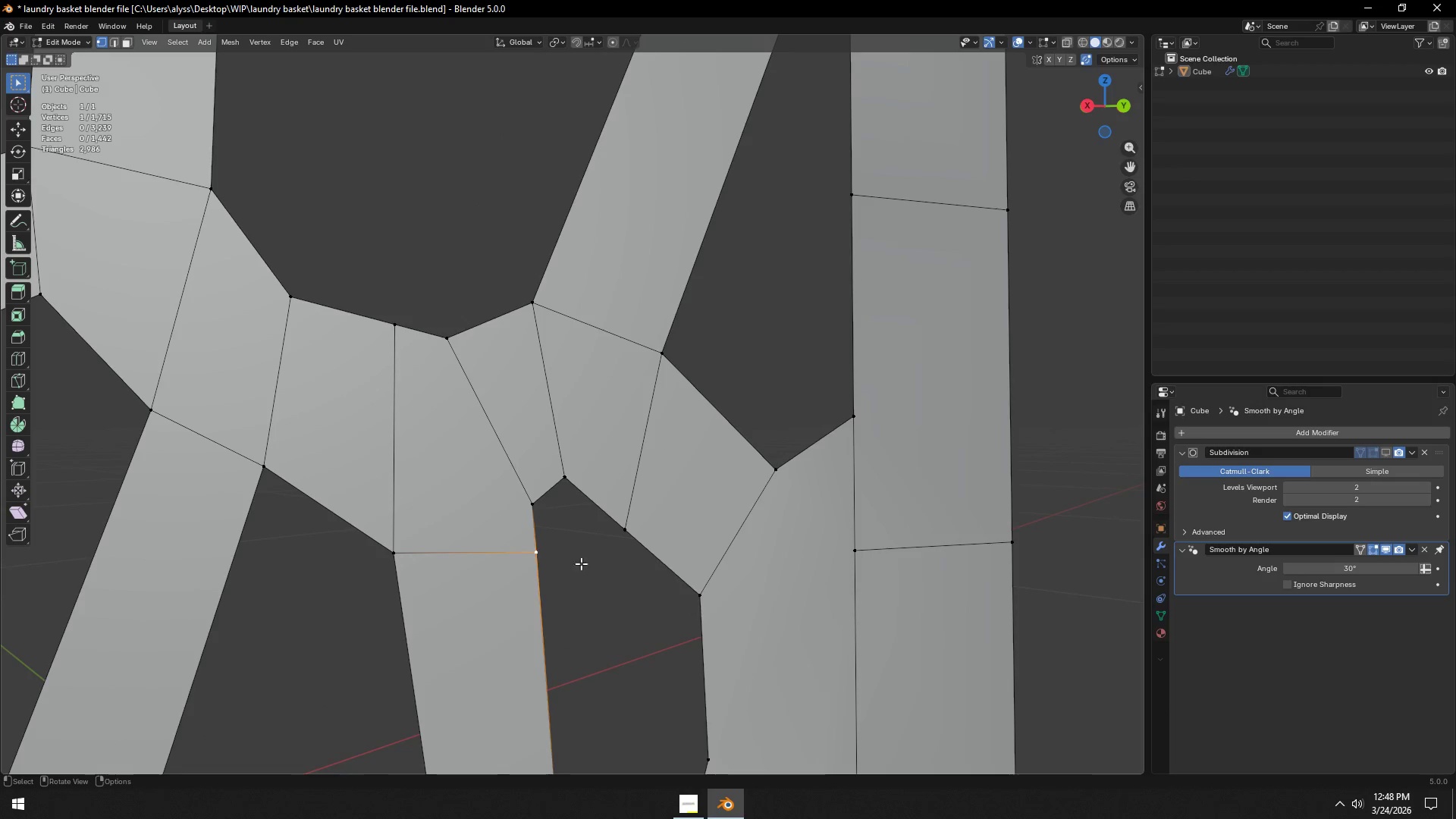 
scroll: coordinate [569, 488], scroll_direction: up, amount: 1.0
 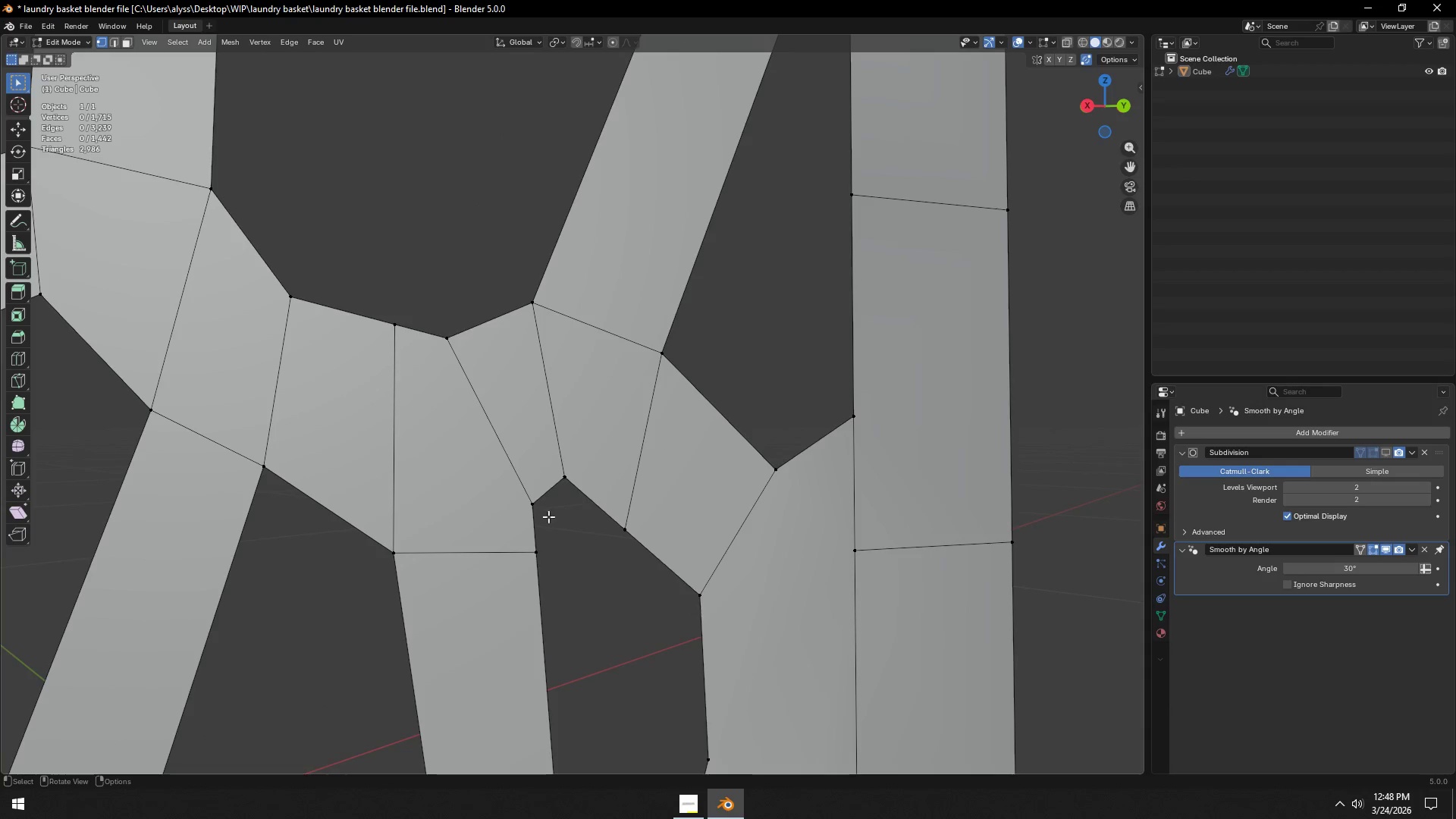 
type(gg)
 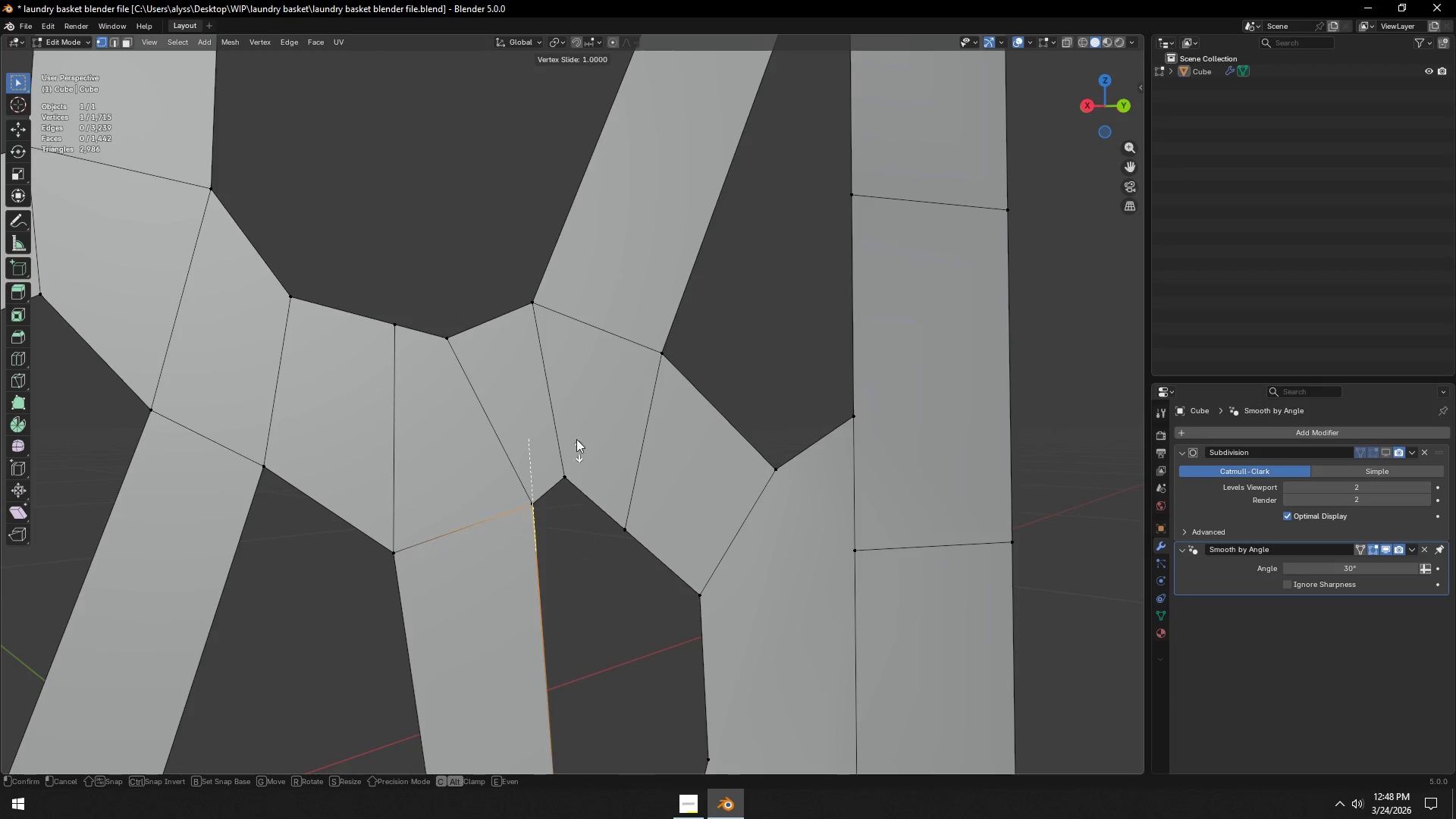 
left_click([576, 426])
 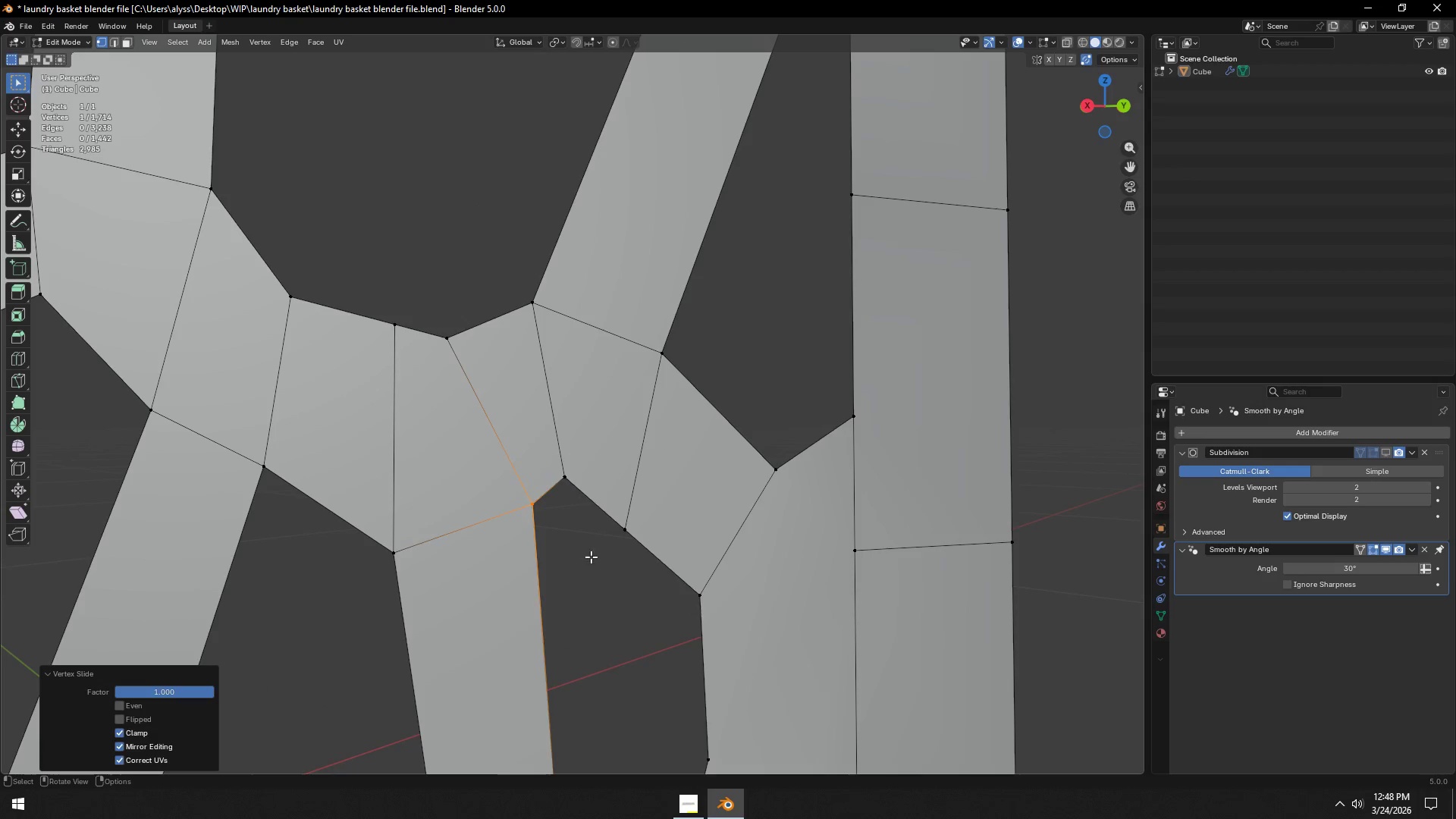 
hold_key(key=ShiftLeft, duration=0.61)
scroll: coordinate [595, 563], scroll_direction: down, amount: 2.0
 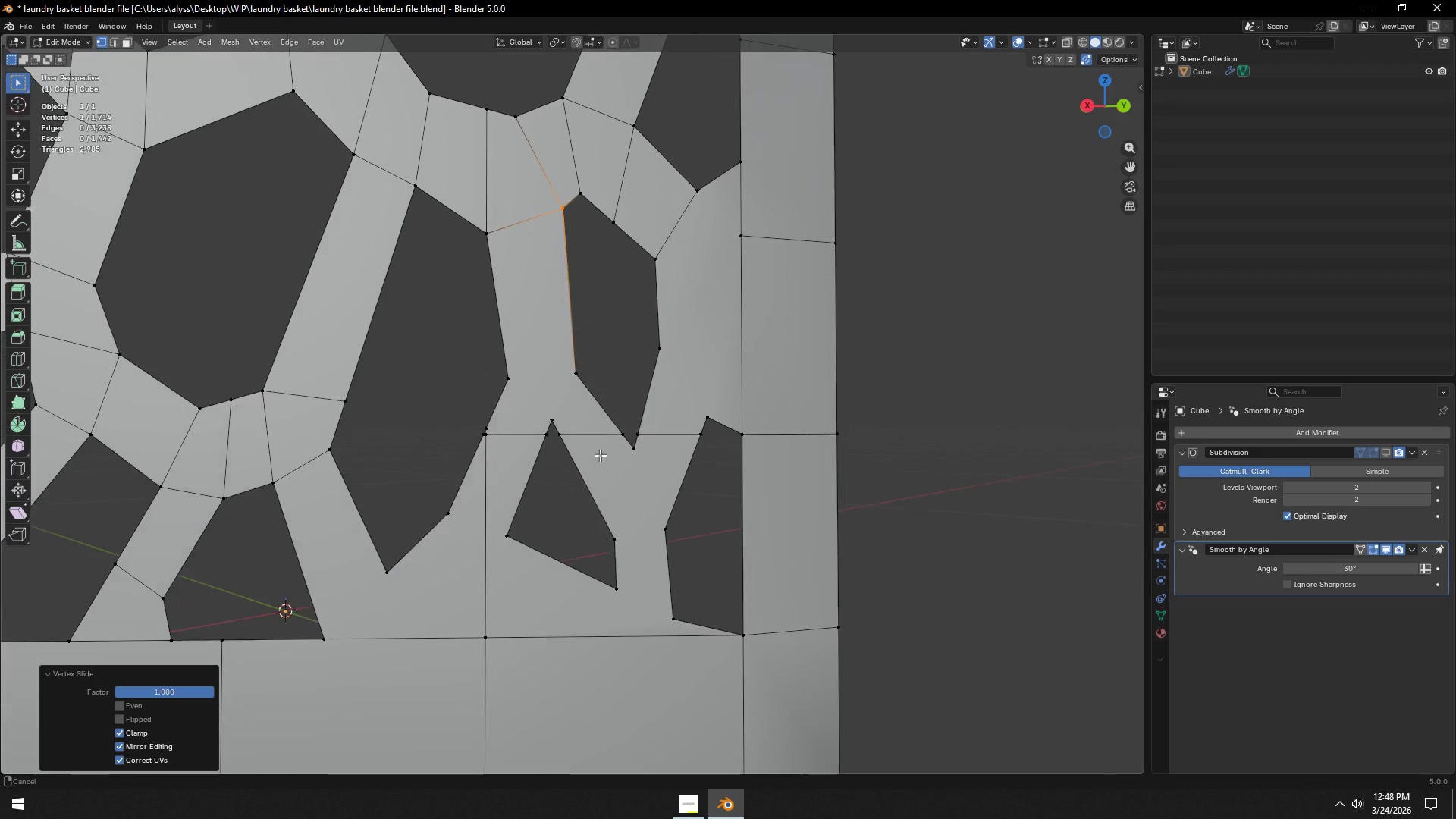 
hold_key(key=ShiftLeft, duration=0.52)
 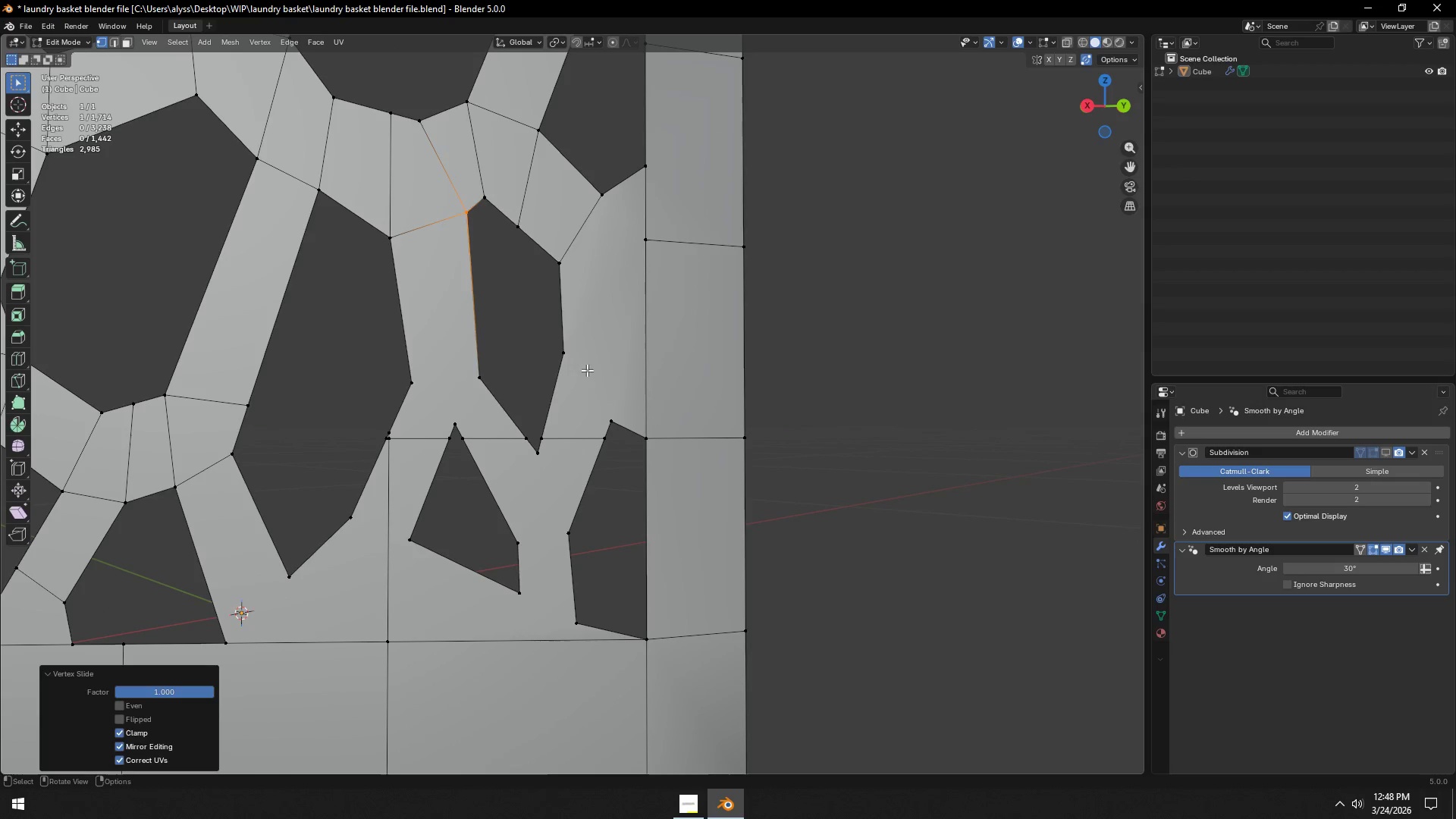 
left_click([577, 365])
 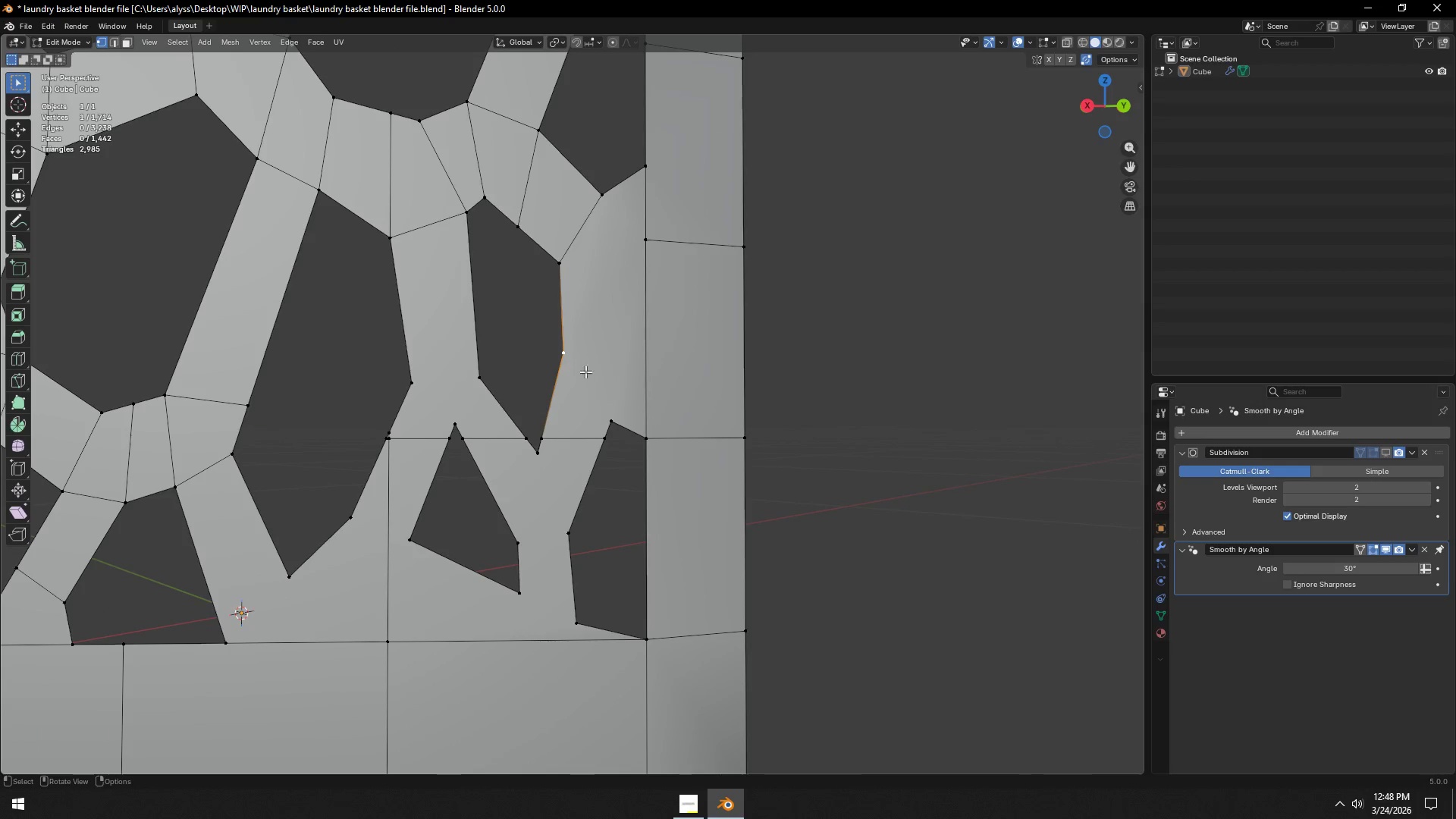 
hold_key(key=ShiftLeft, duration=0.33)
double_click([604, 418])
 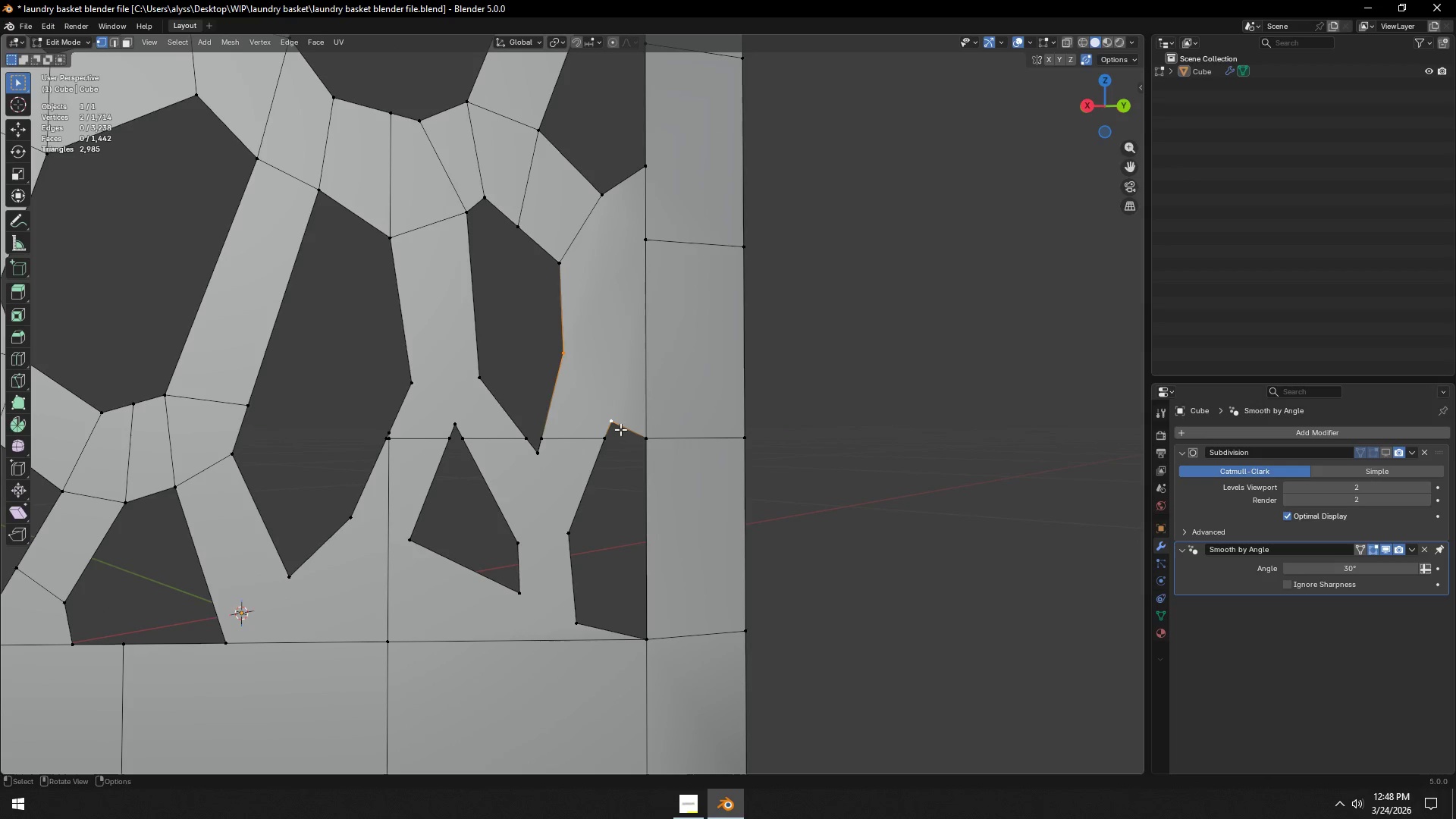 
key(J)
 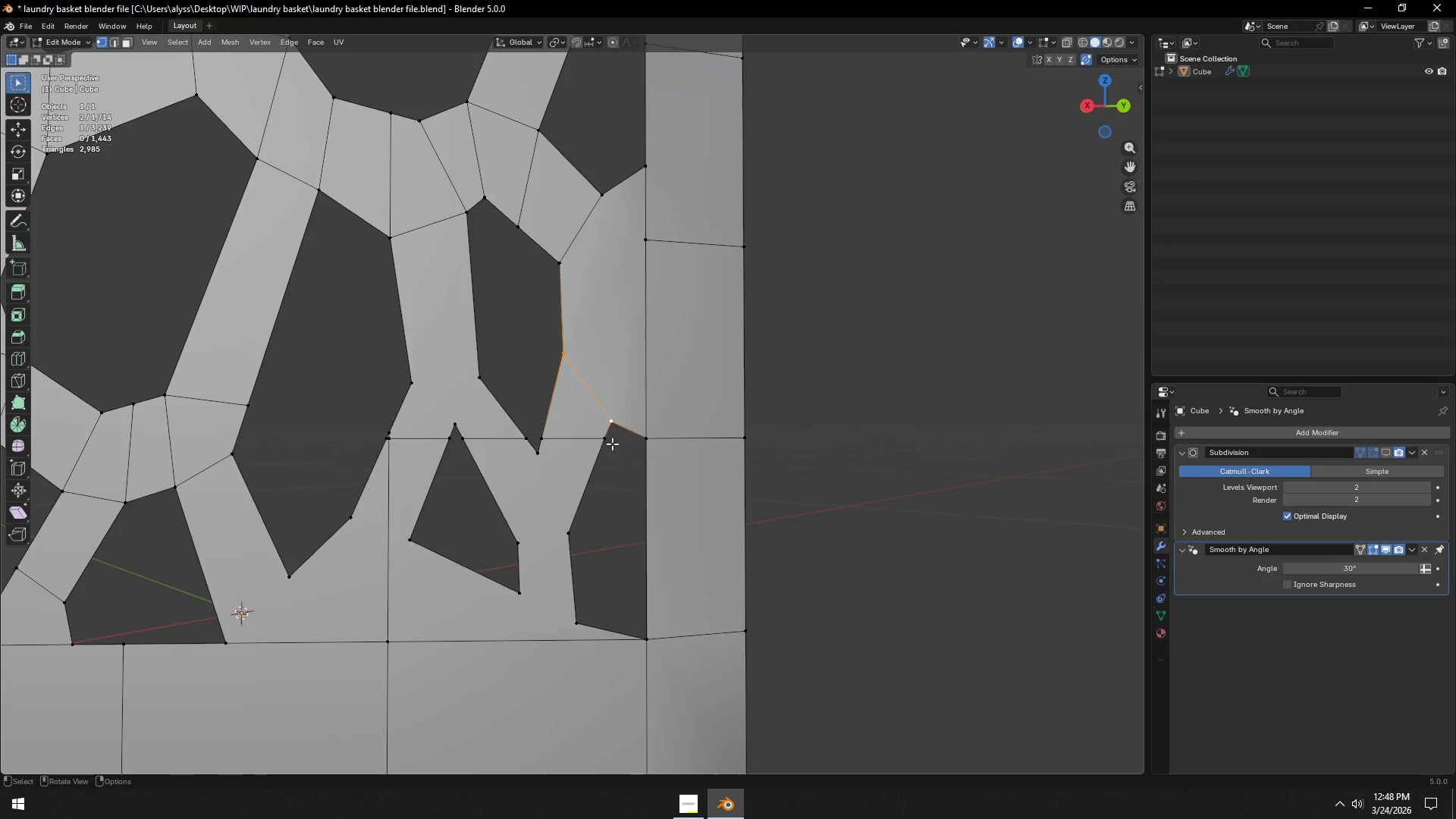 
left_click([610, 441])
 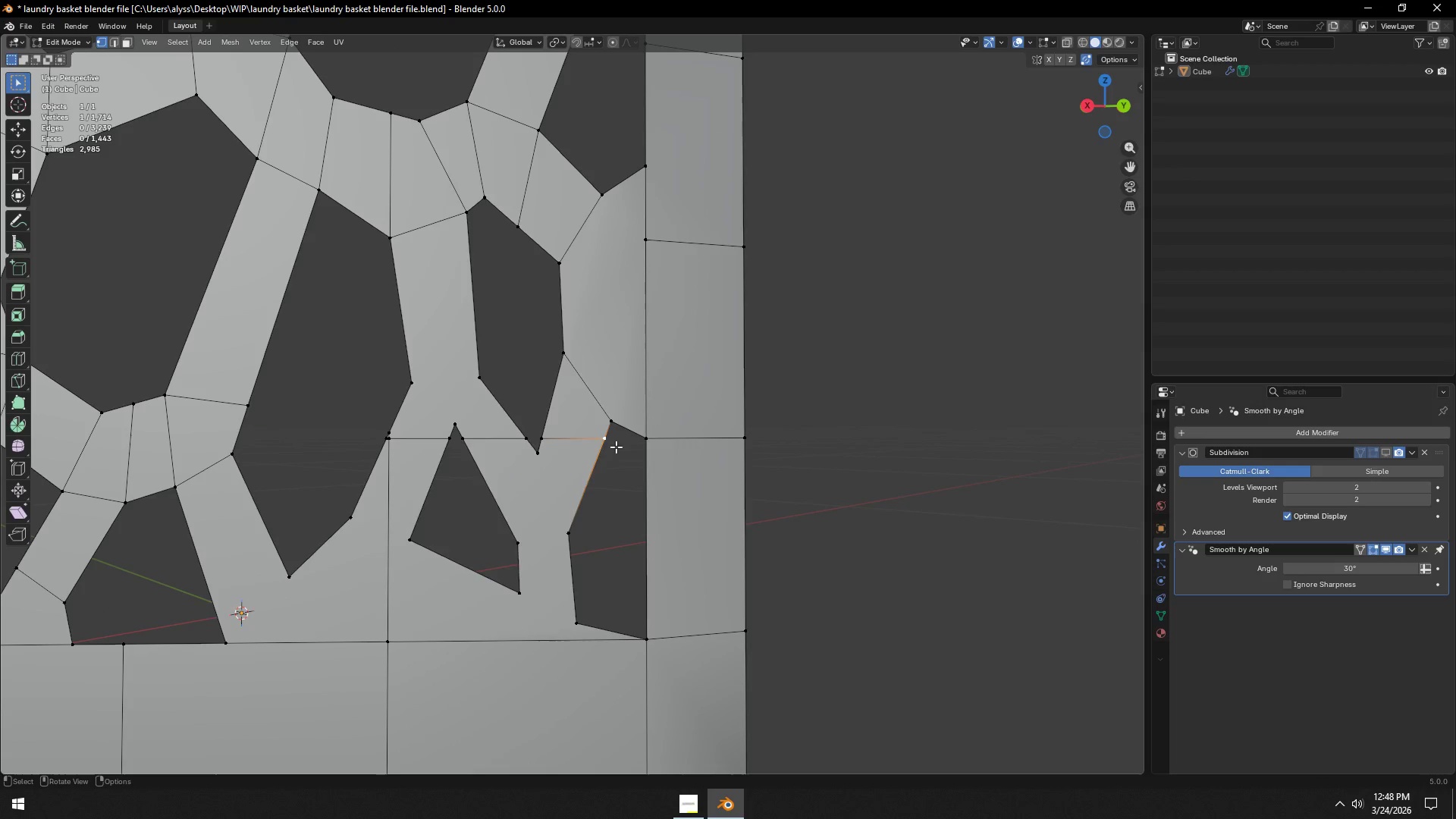 
type(hh)
 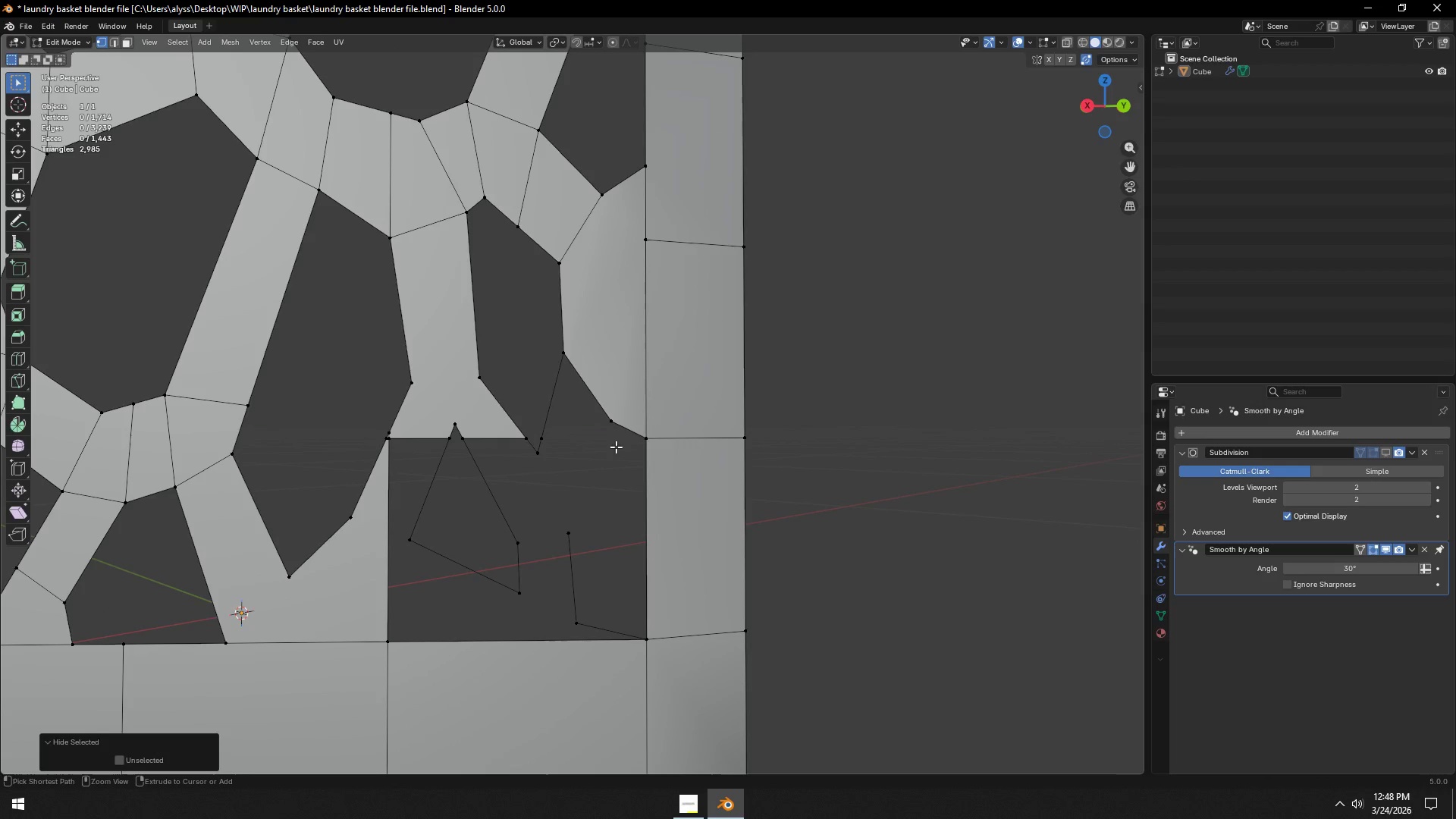 
key(Control+Z)
 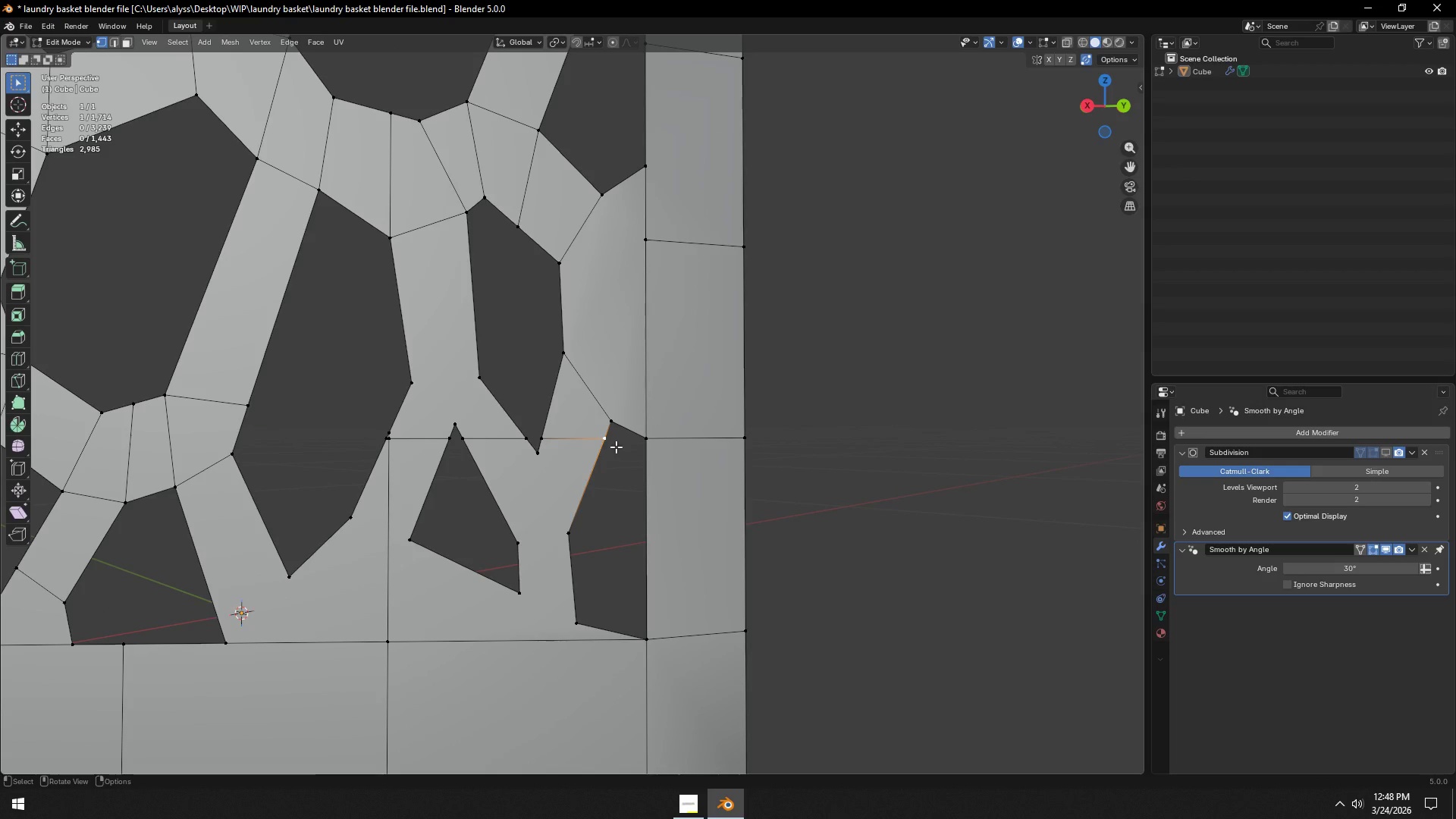 
type(gg)
 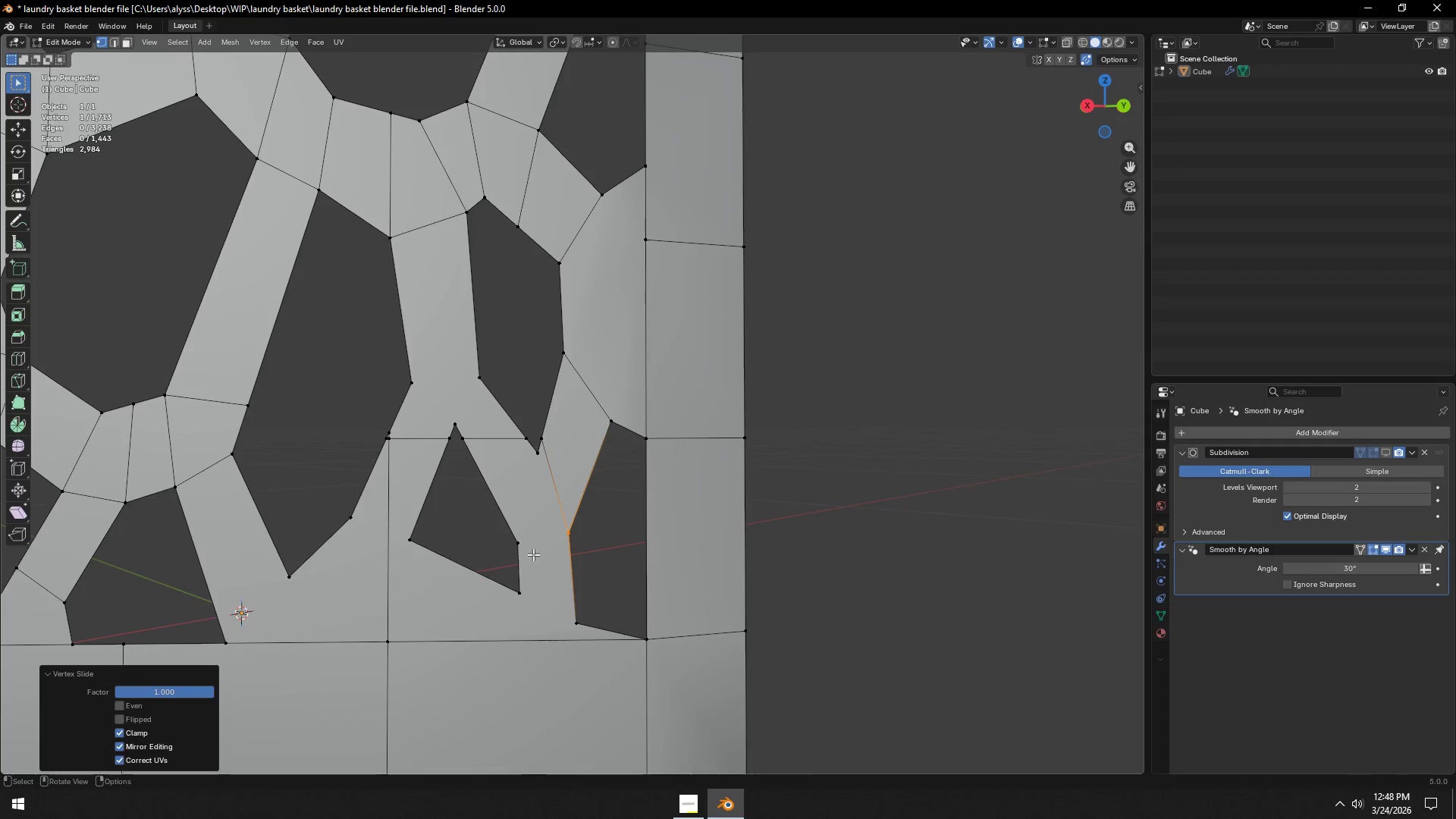 
double_click([555, 435])
 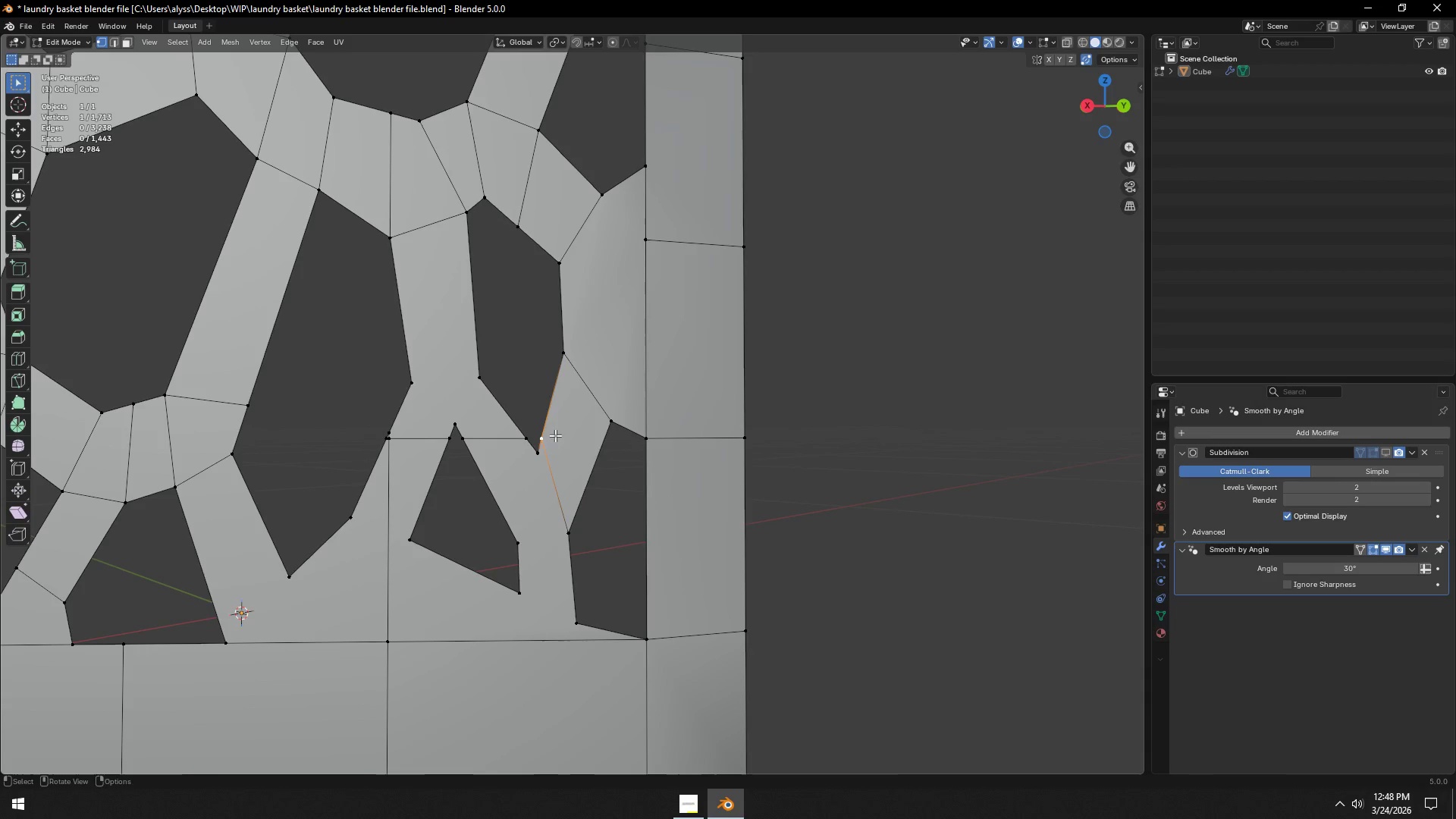 
type(gg)
 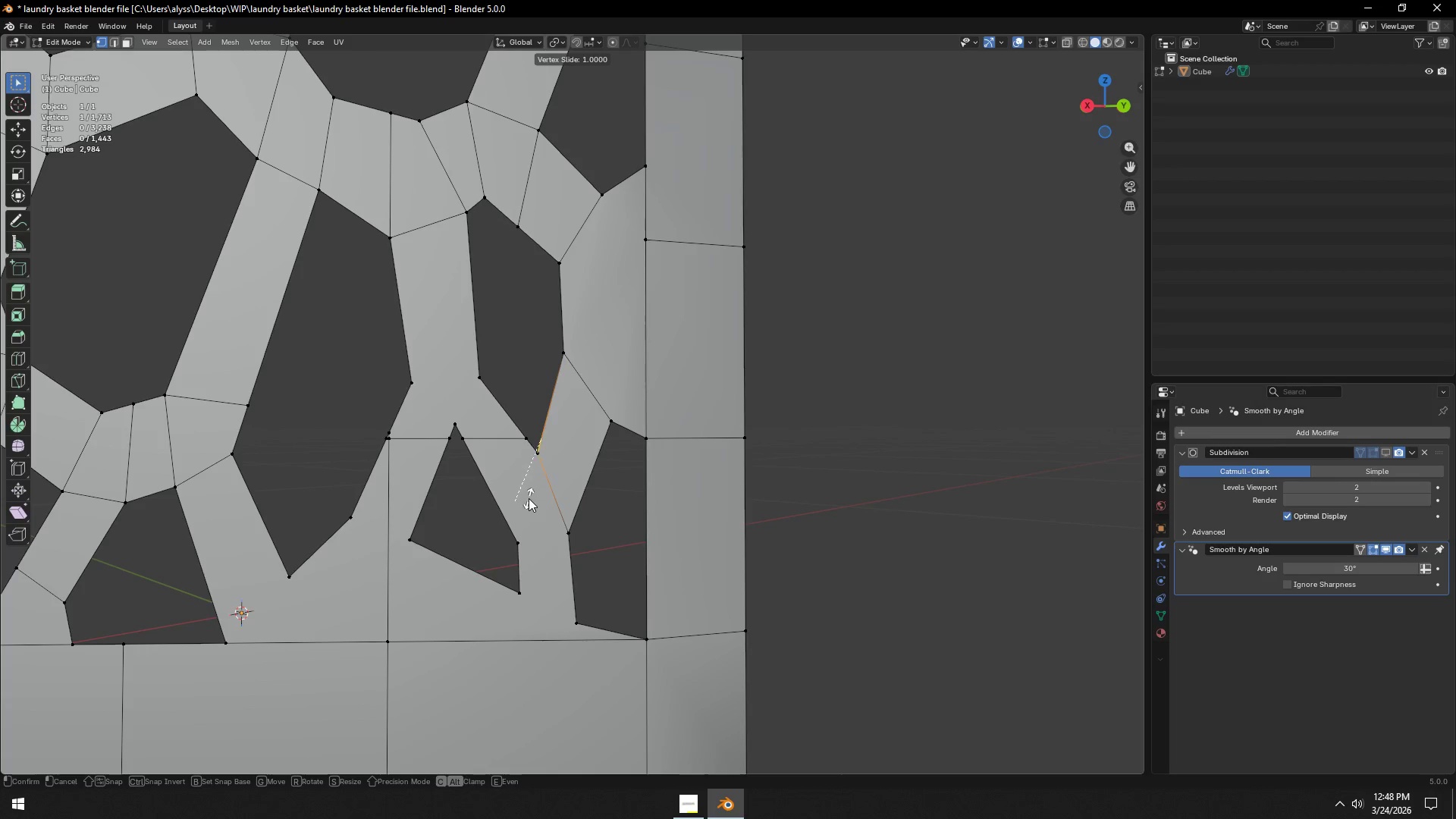 
left_click([528, 501])
 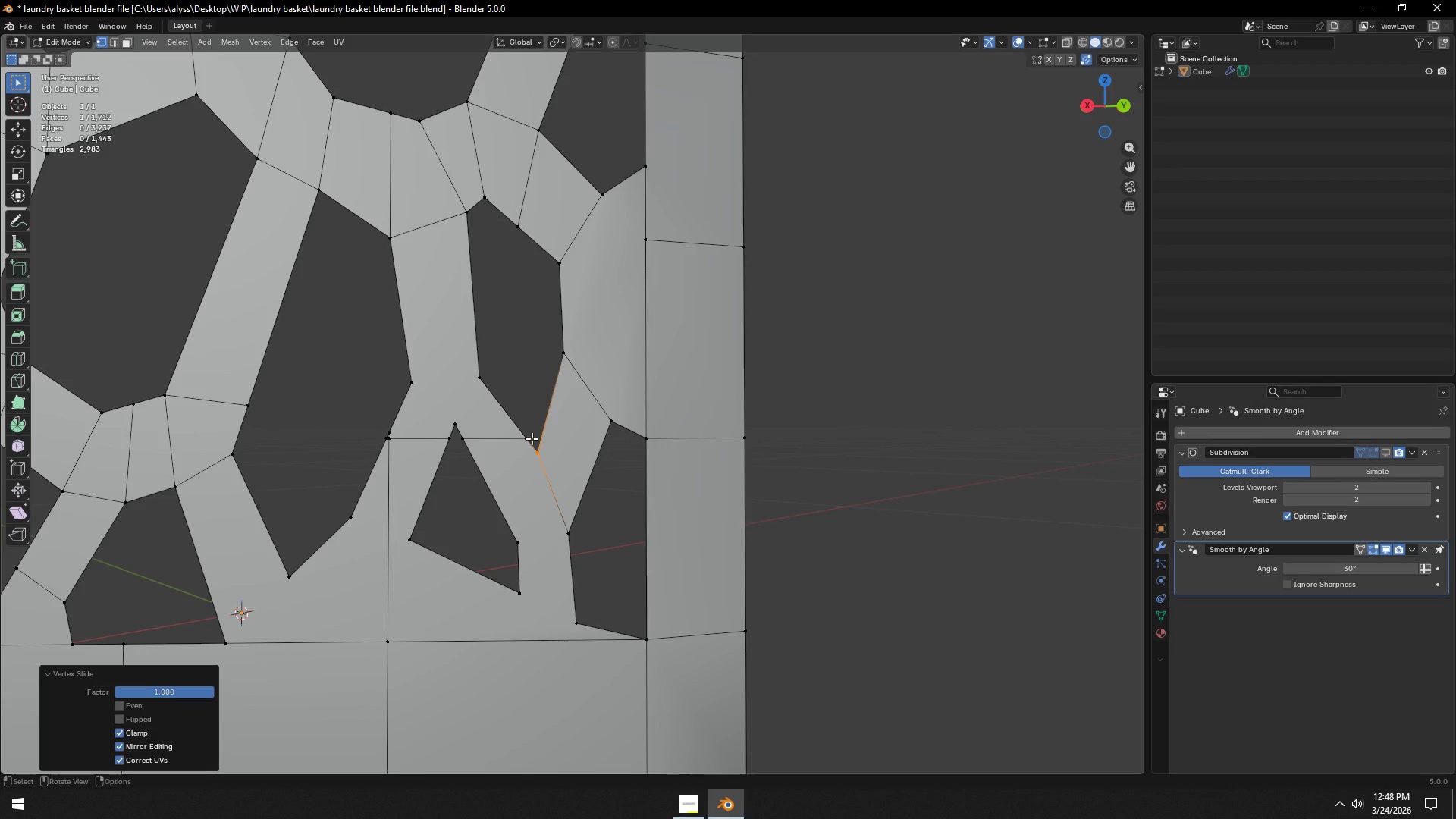 
left_click([532, 438])
 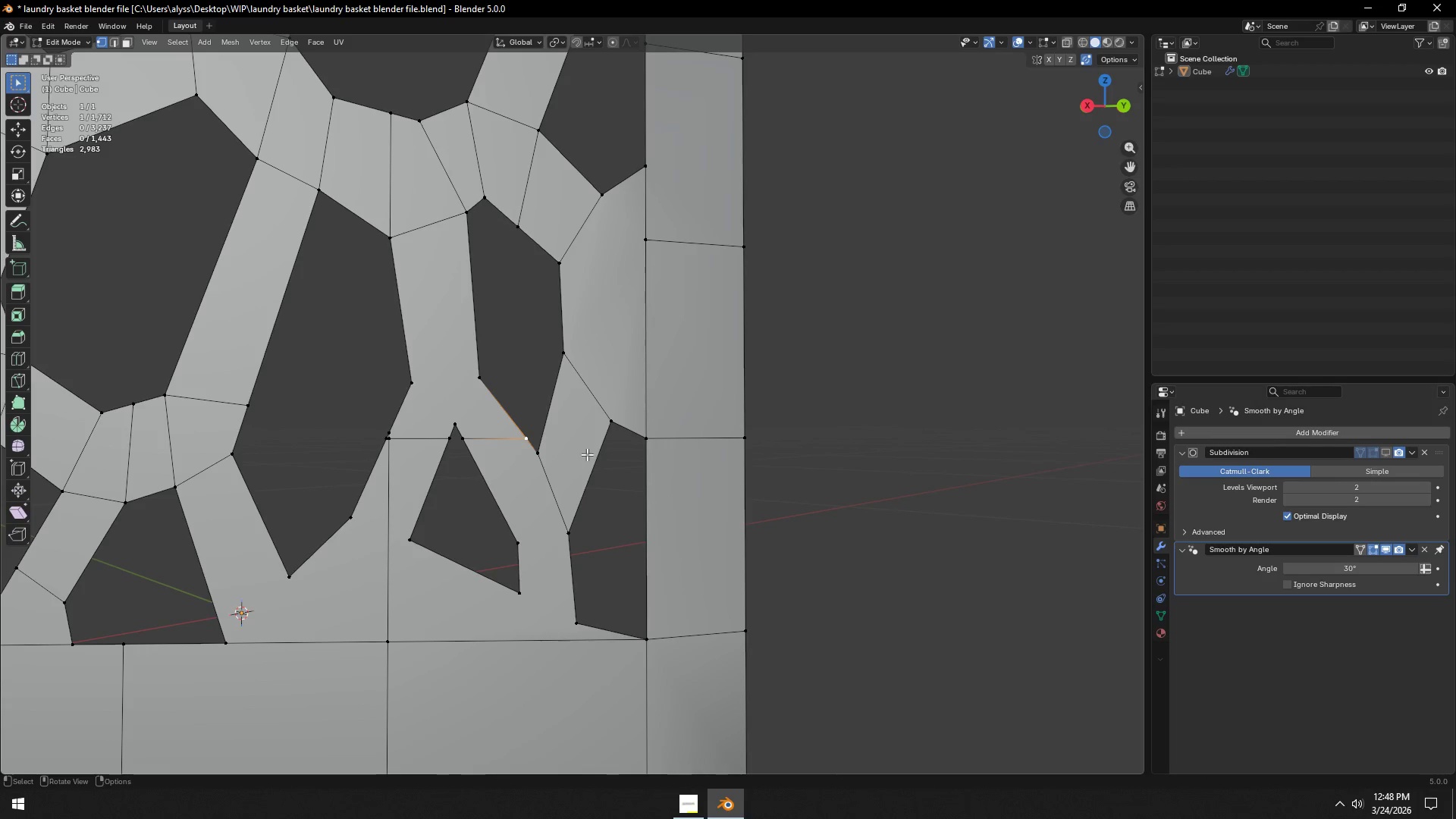 
type(gg)
 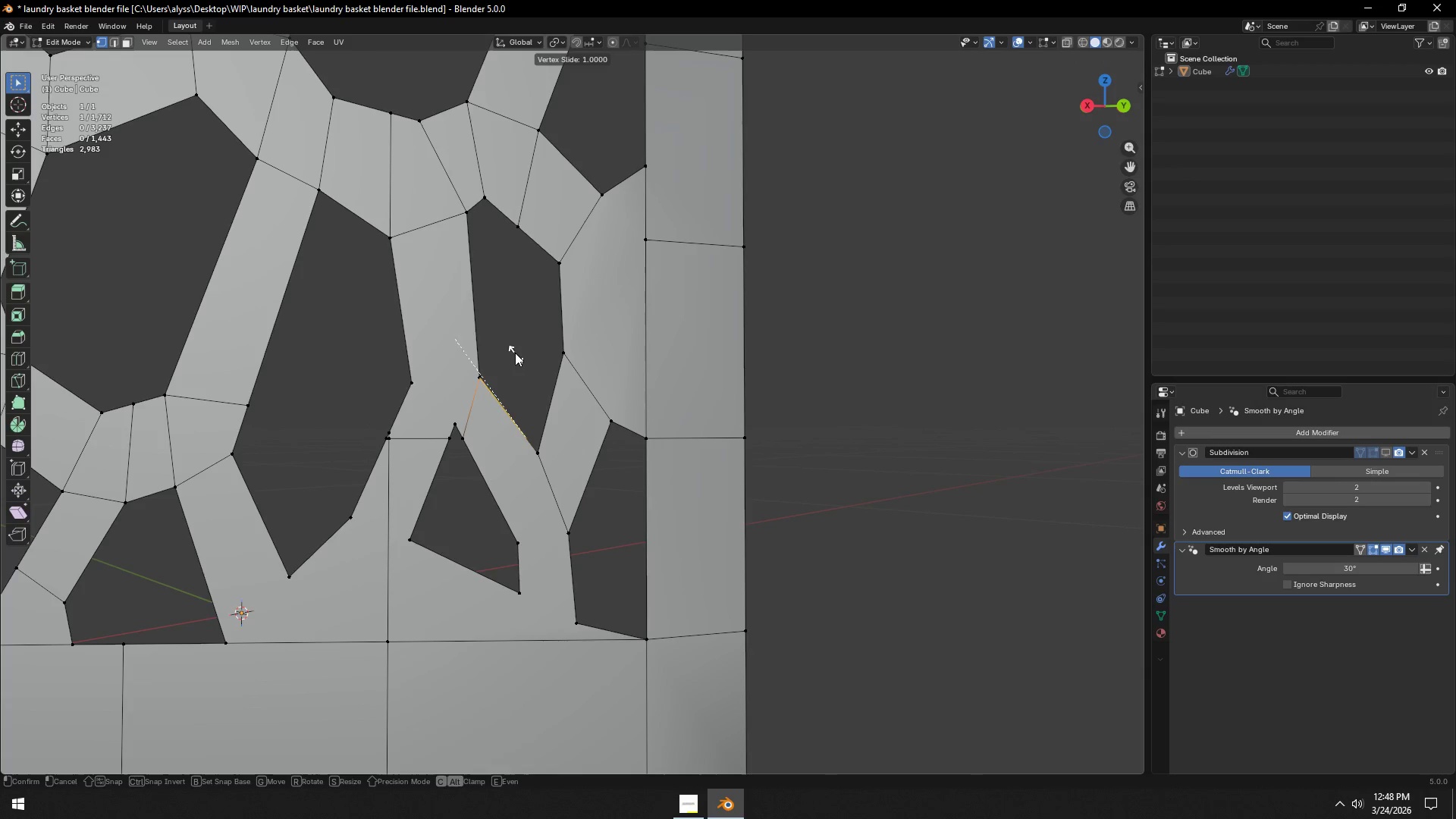 
left_click([515, 353])
 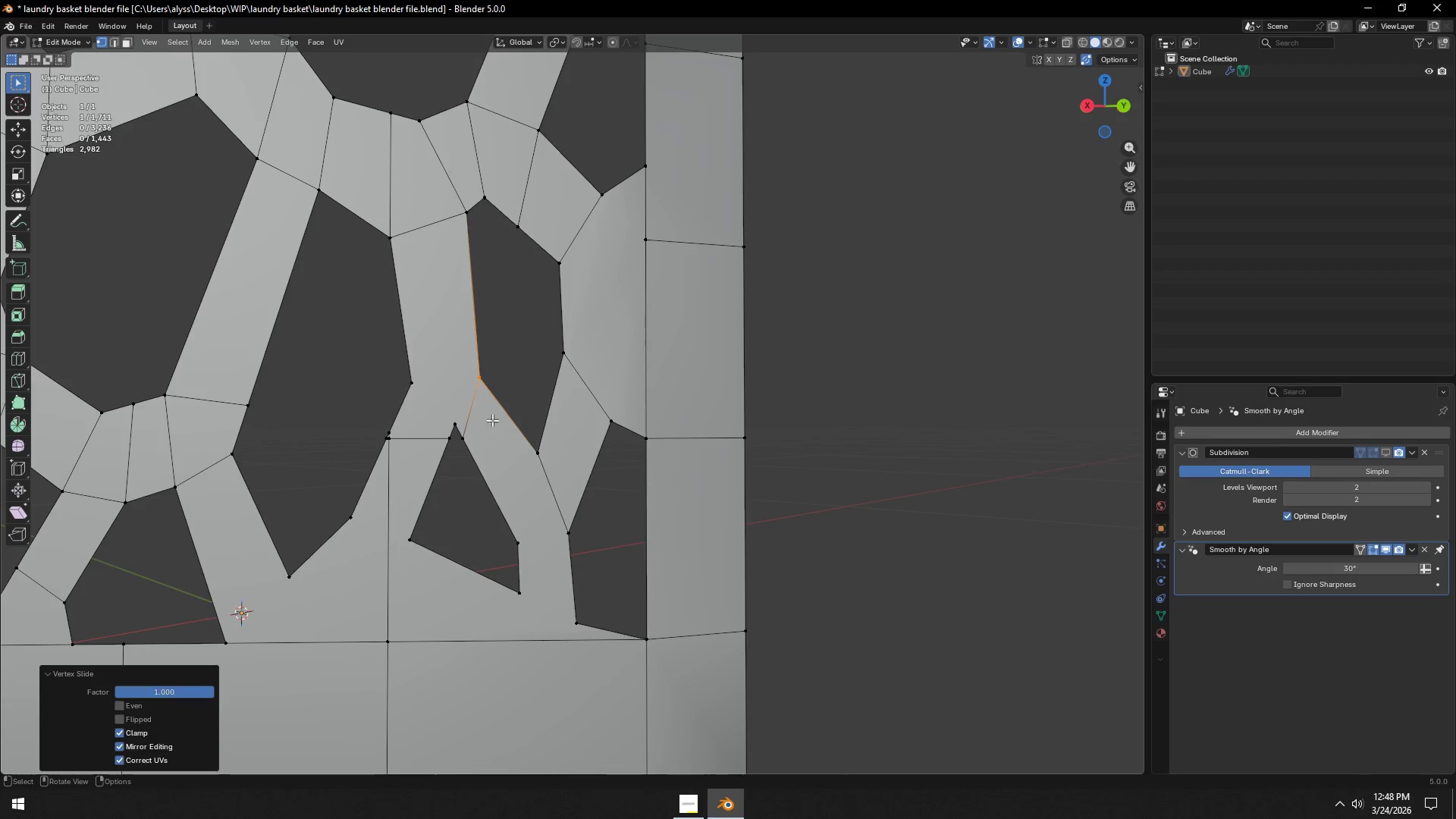 
left_click([479, 432])
 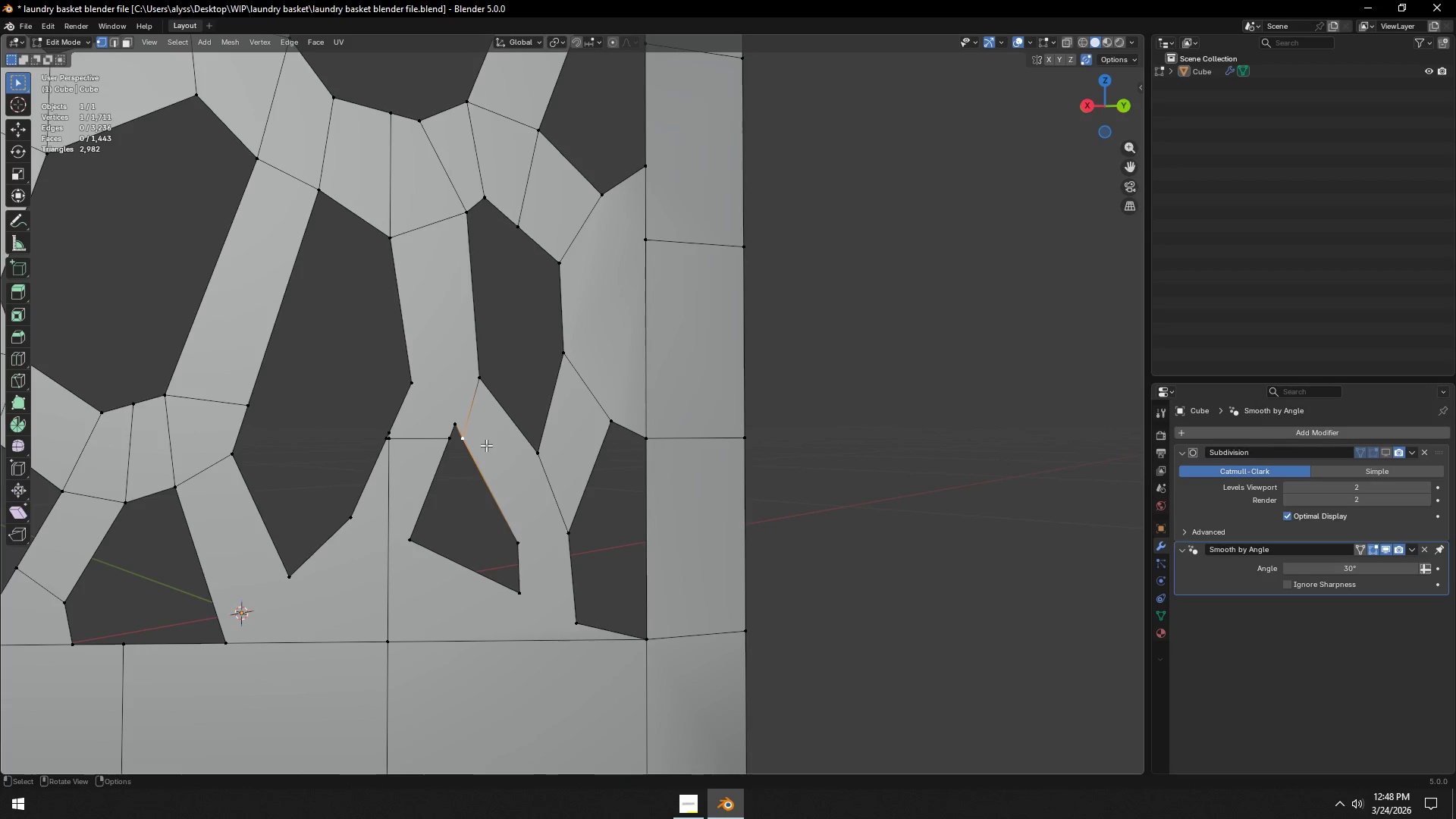 
type(gg)
 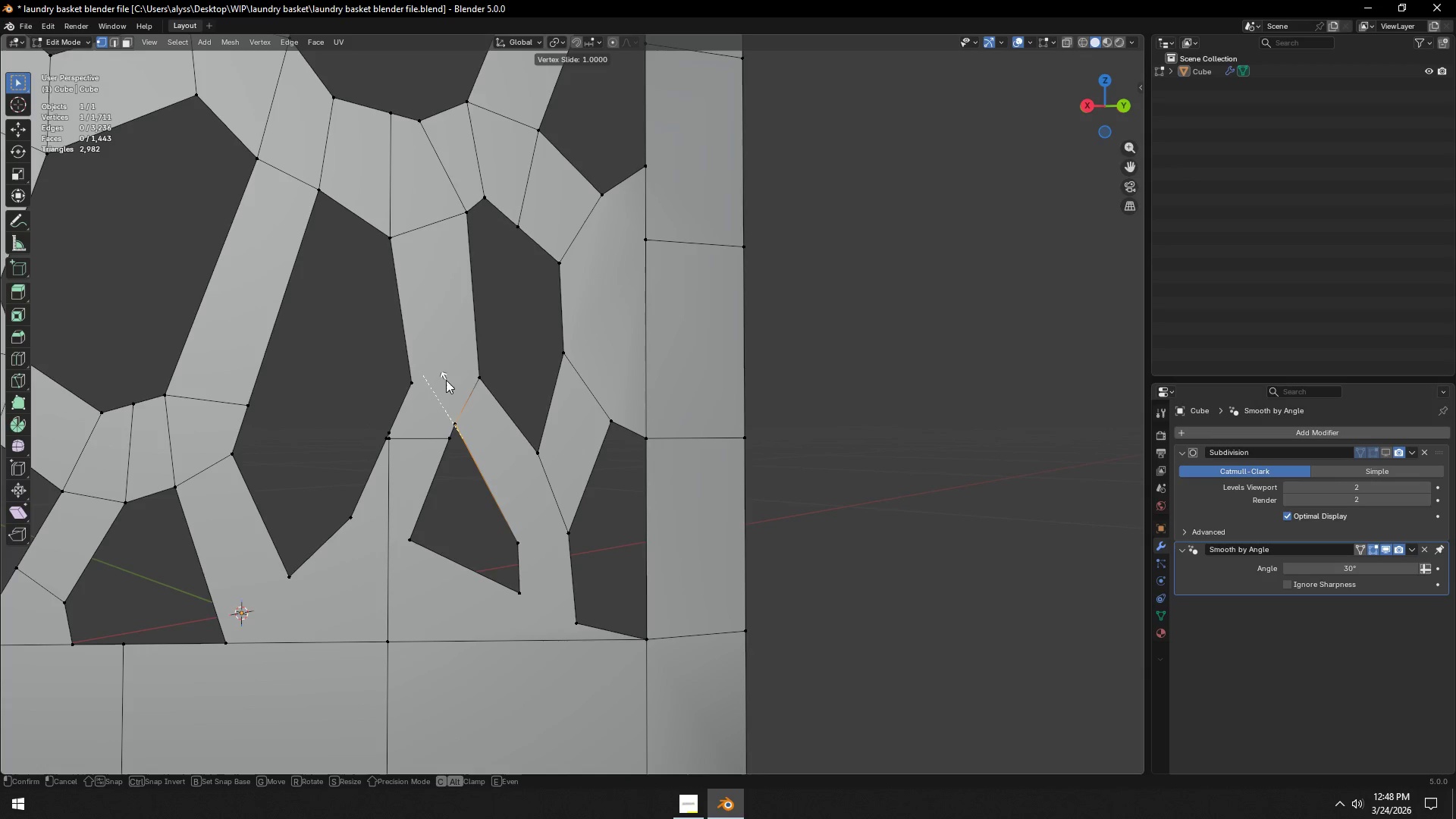 
left_click([446, 379])
 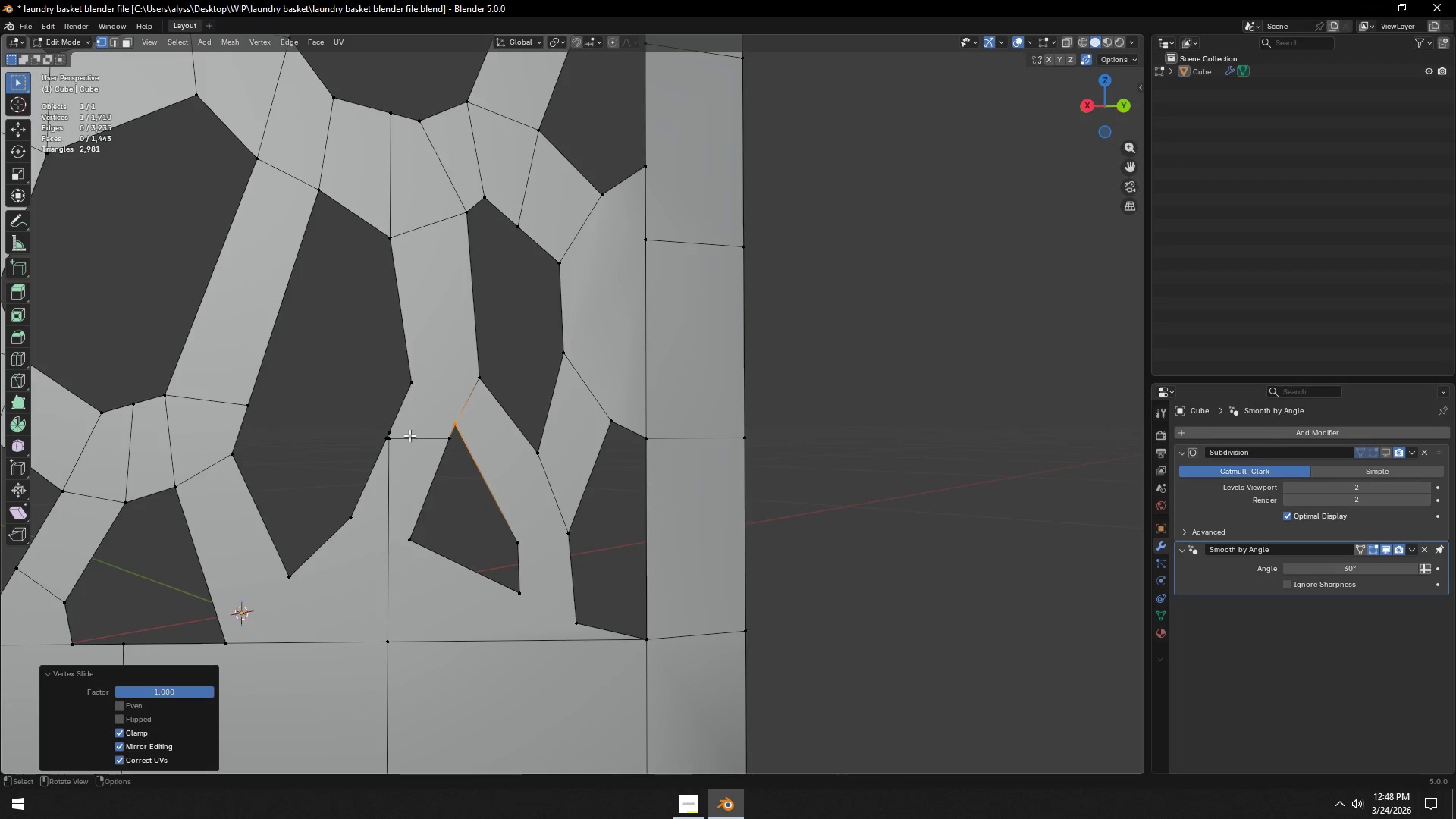 
left_click([396, 441])
 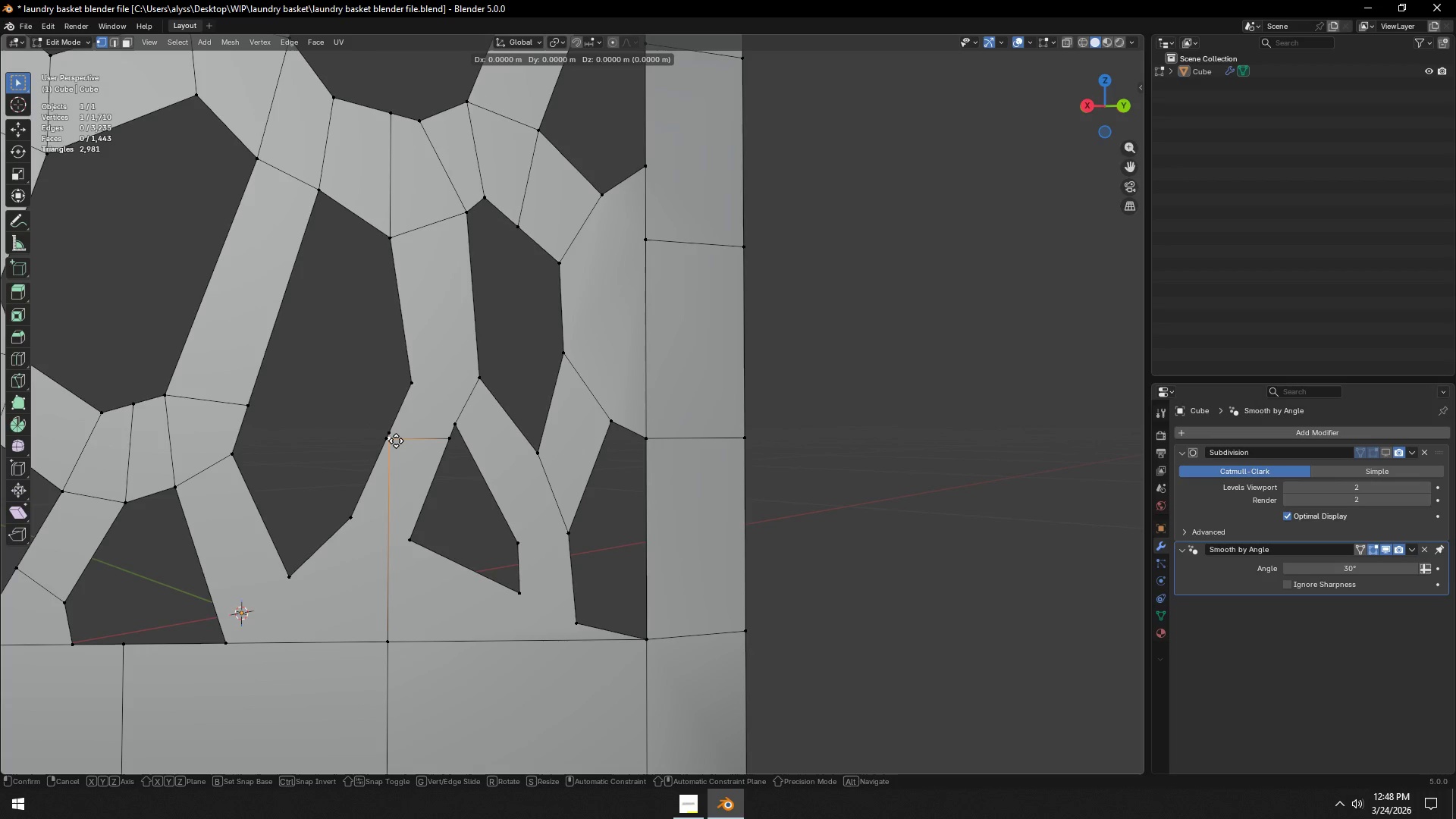 
type(gg)
 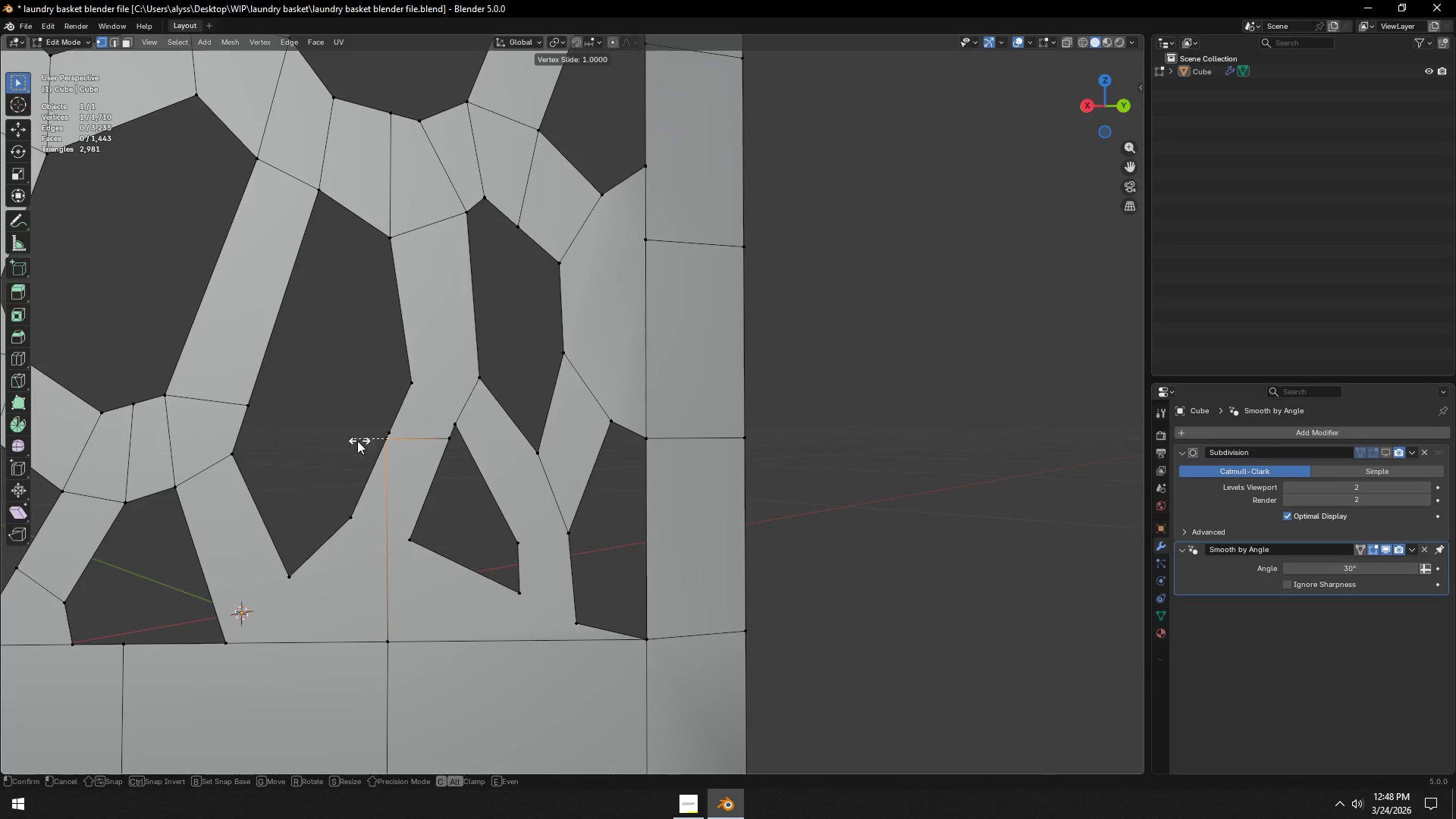 
left_click([357, 441])
 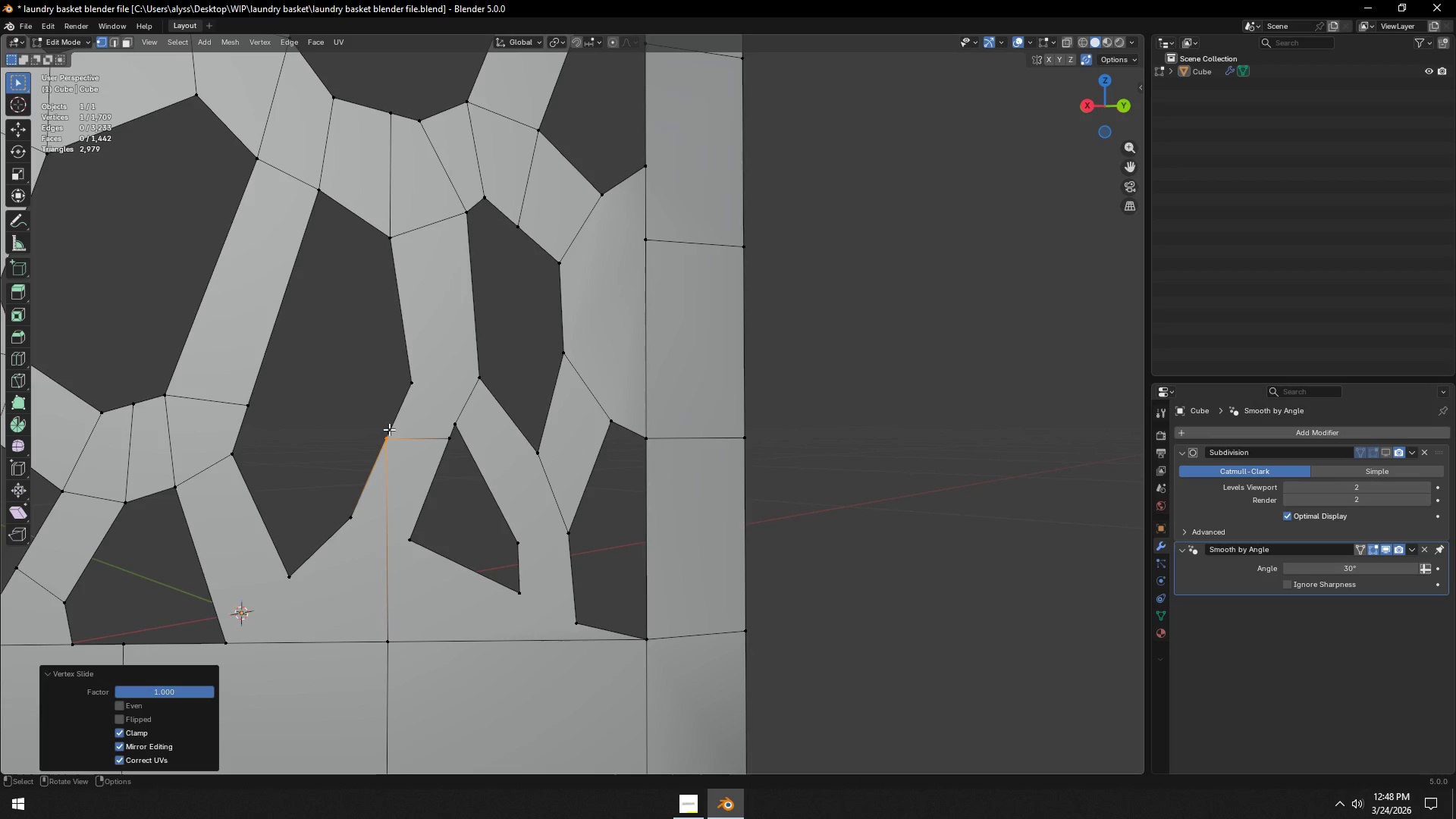 
left_click([389, 429])
 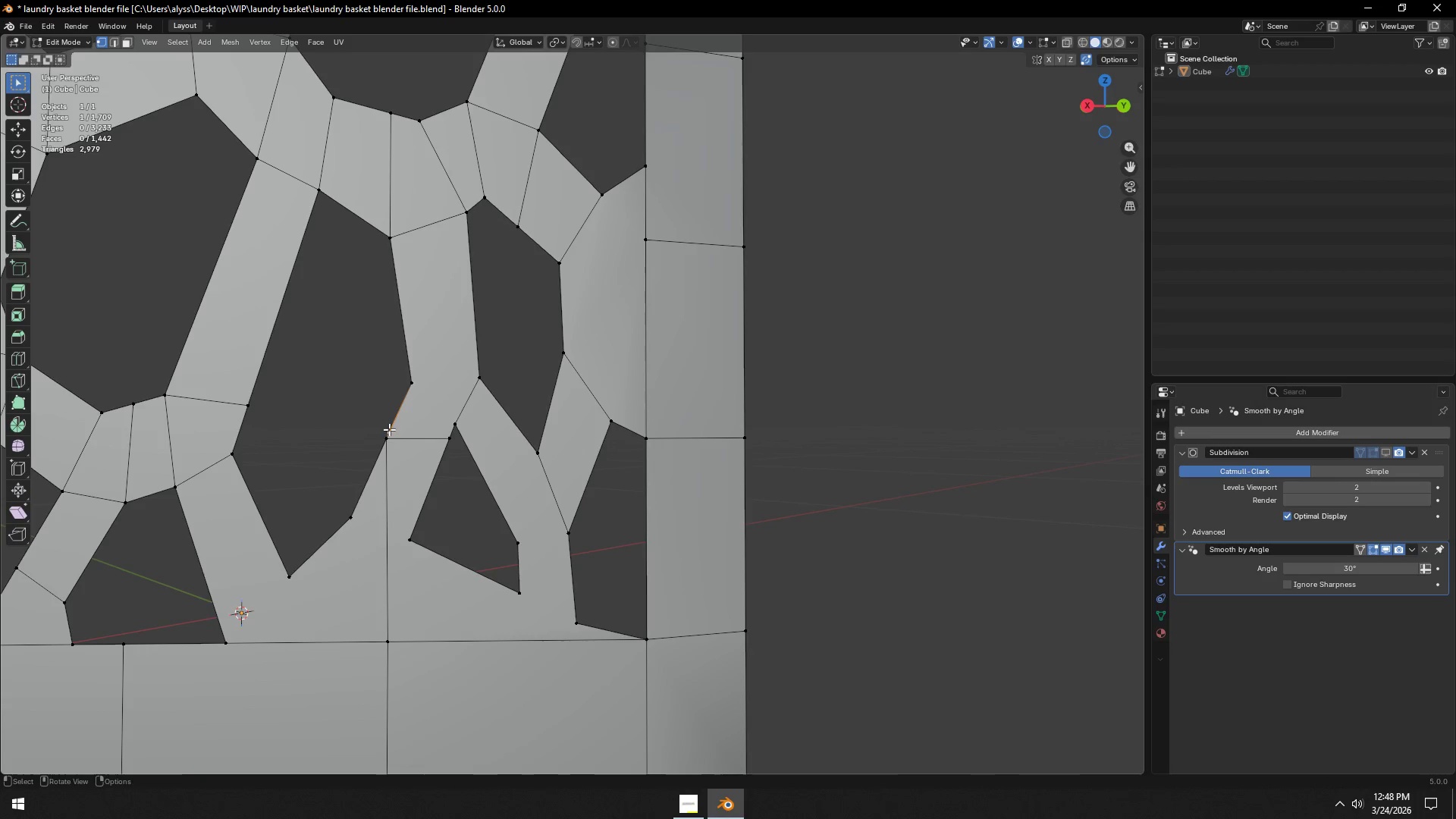 
type(gg)
 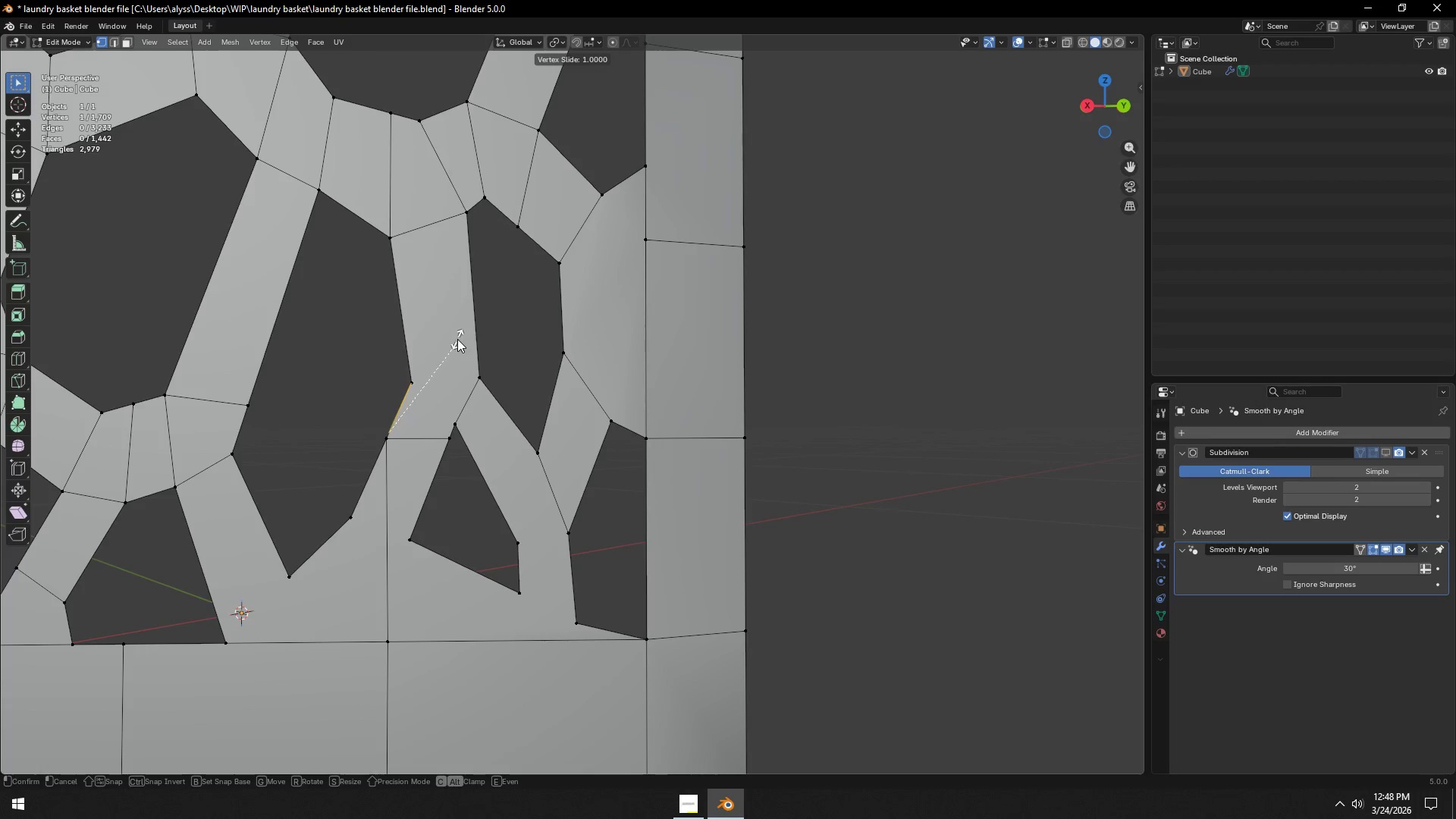 
left_click([457, 339])
 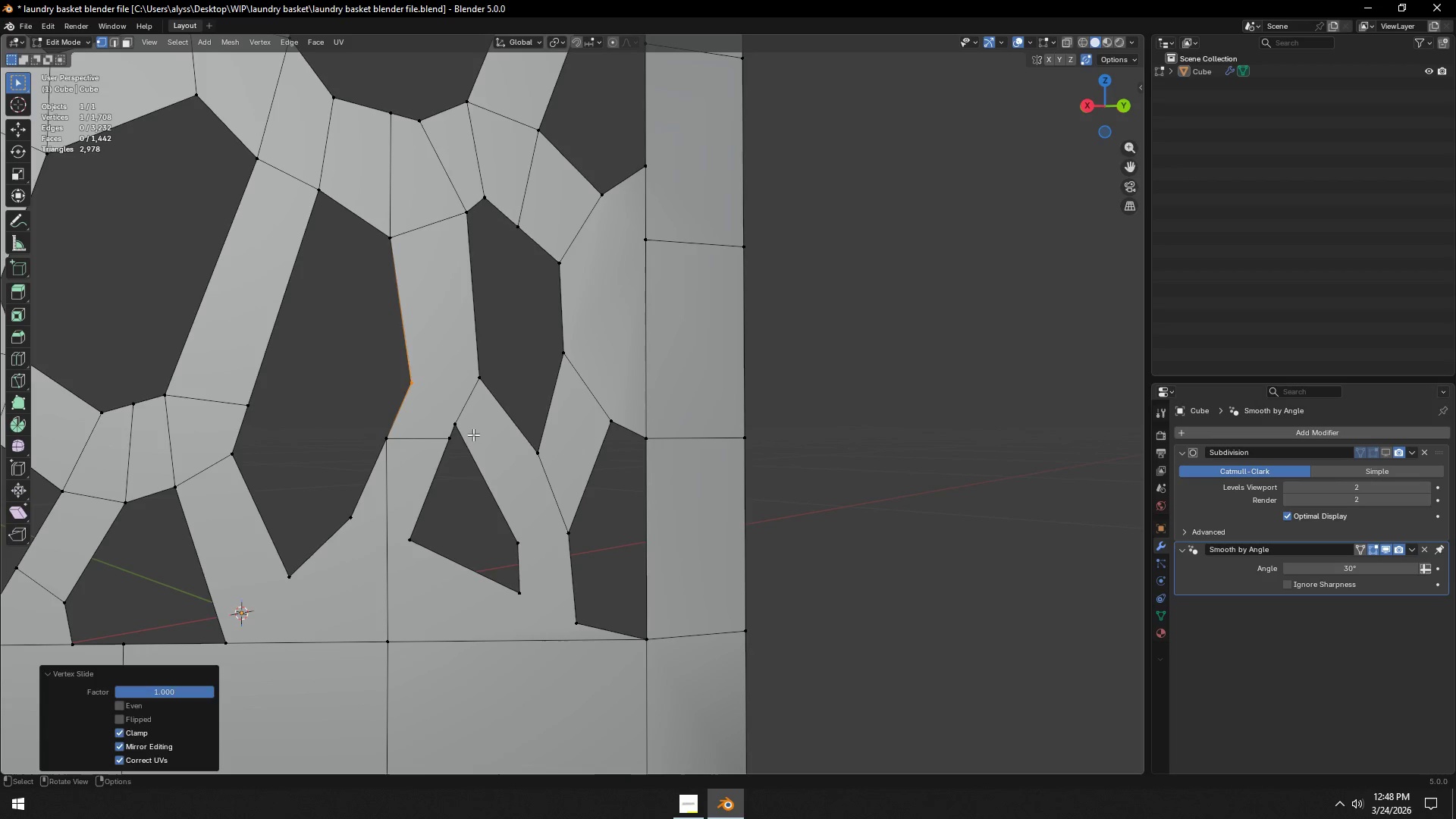 
left_click([457, 437])
 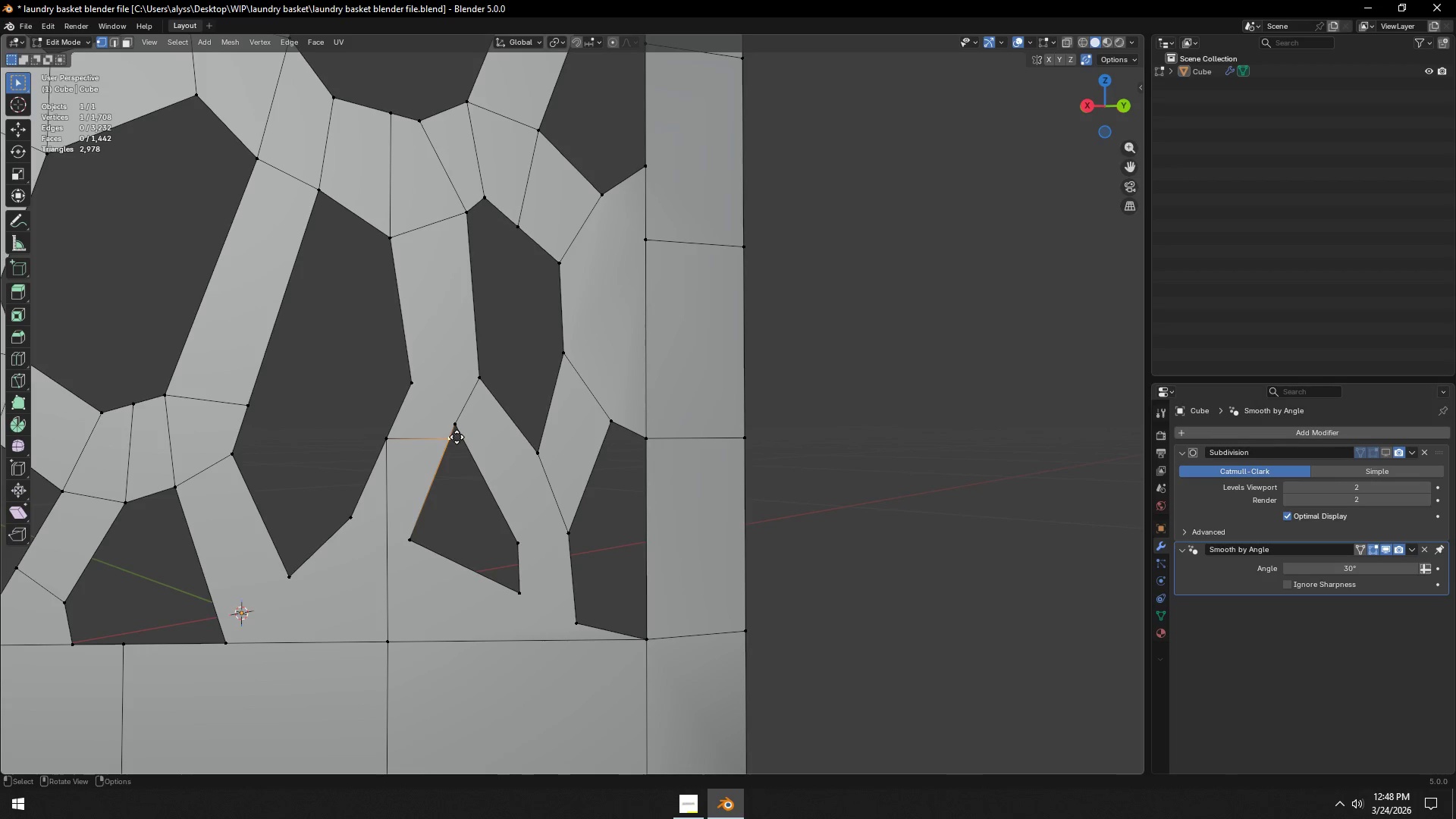 
type(gg)
 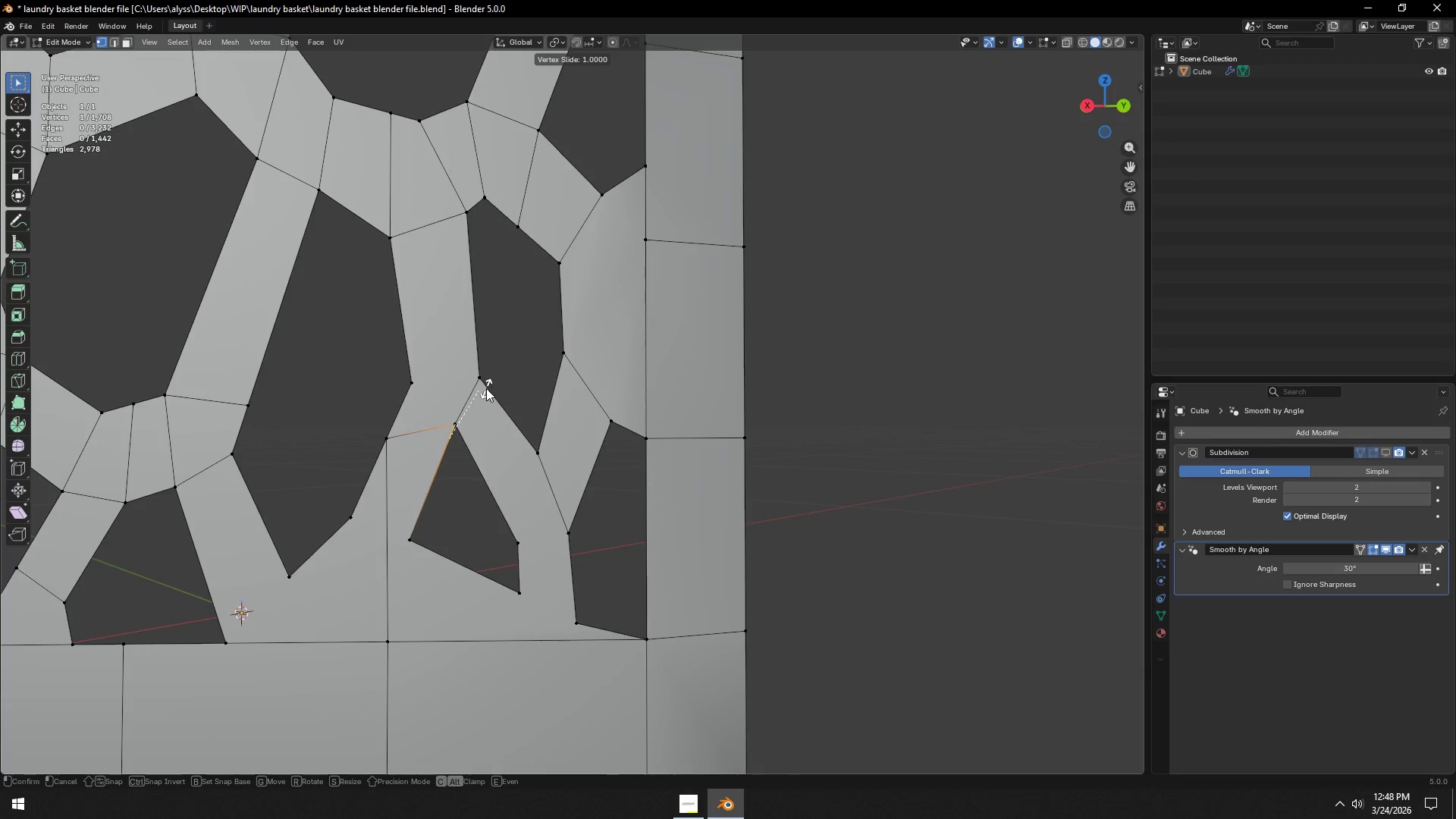 
left_click([486, 388])
 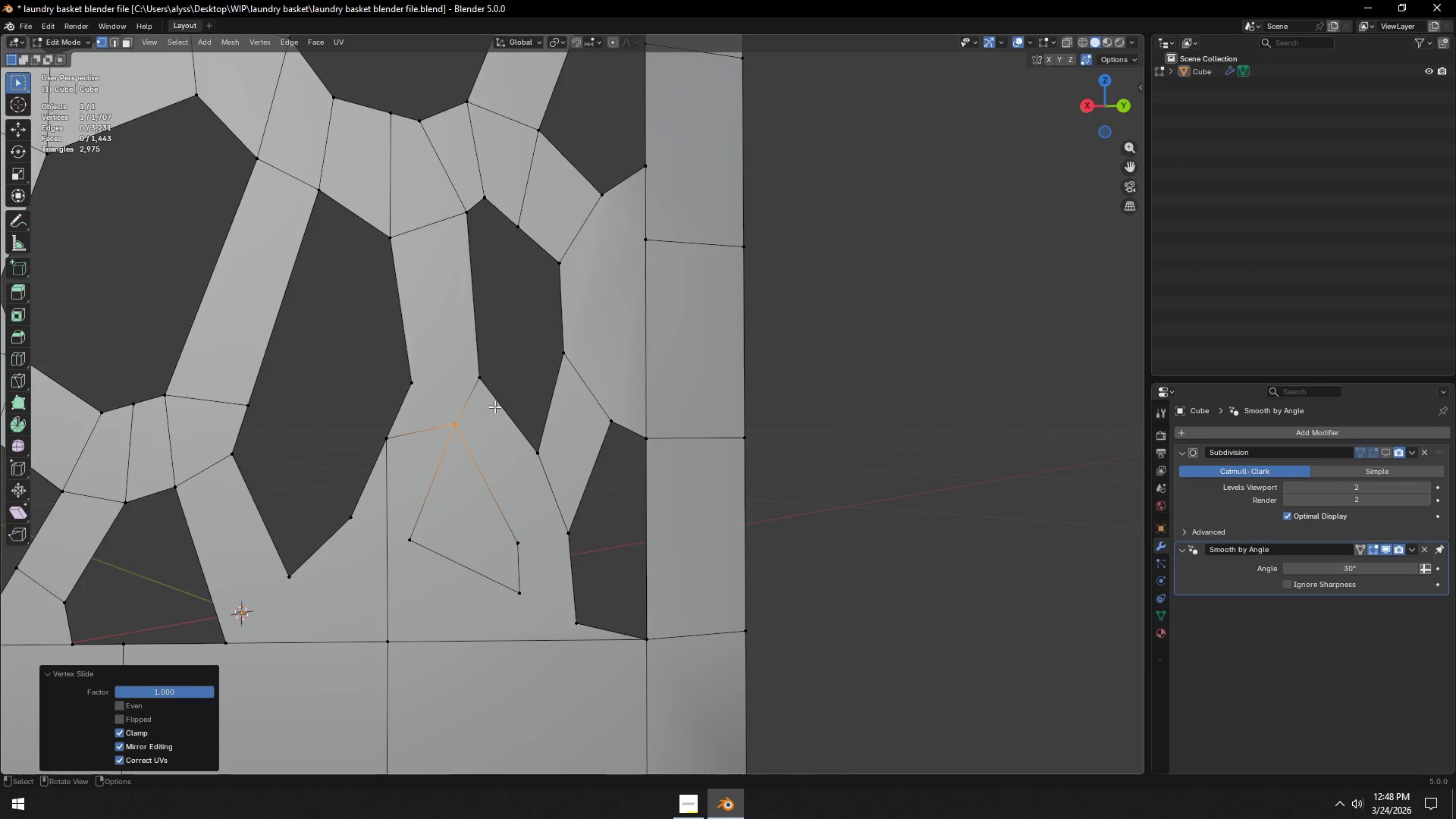 
key(Control+Z)
 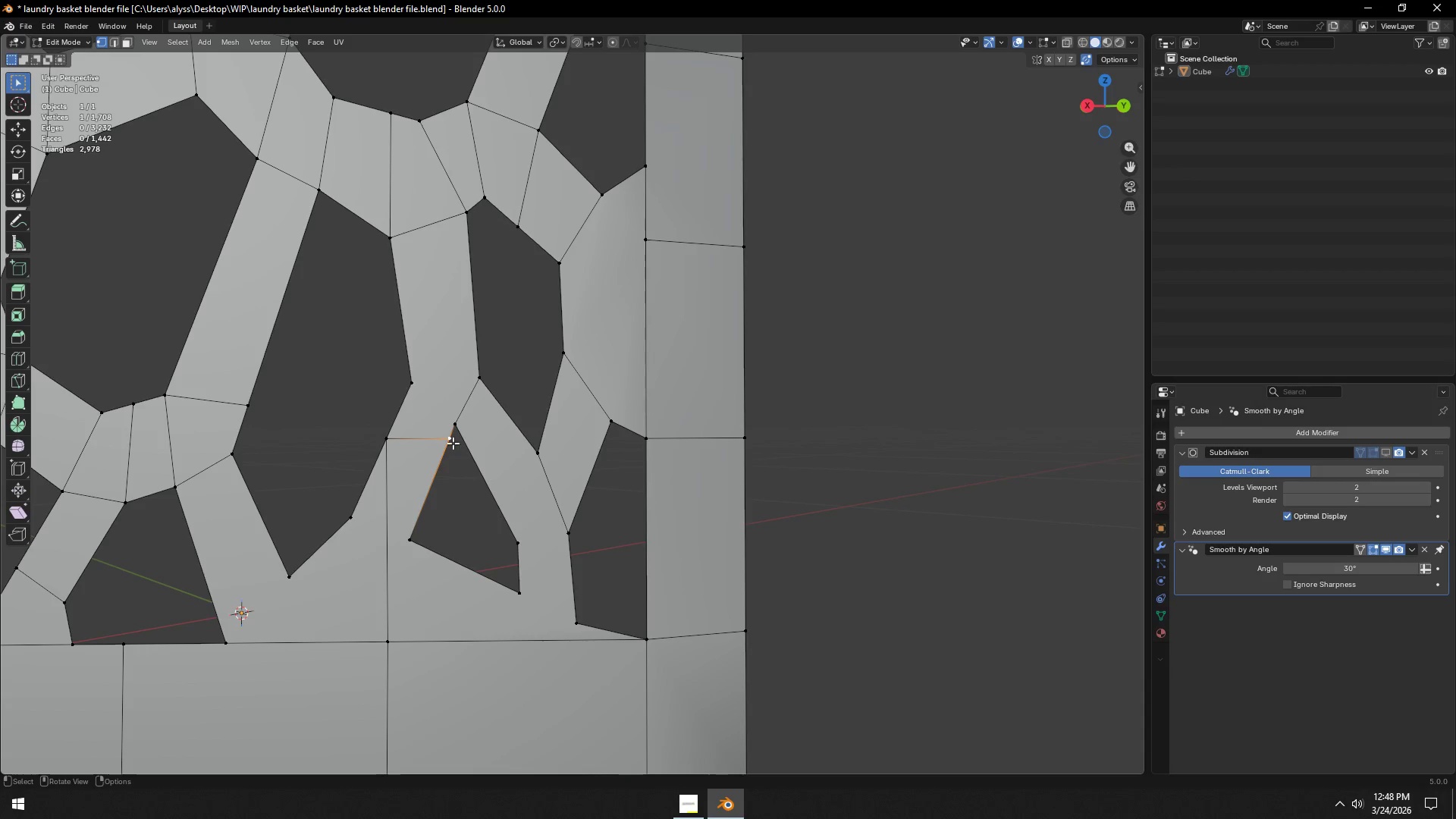 
left_click([451, 443])
 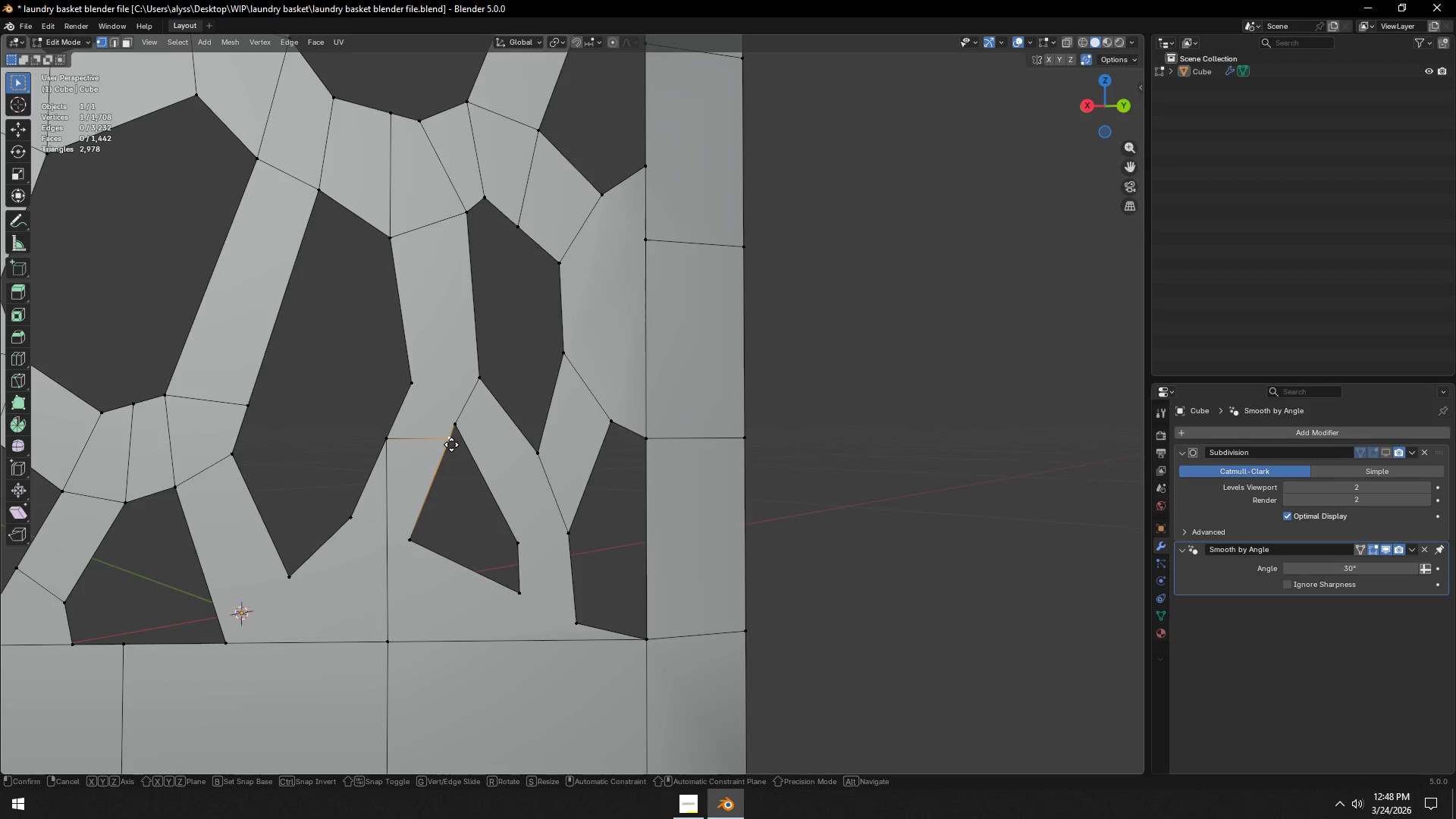 
type(gg)
 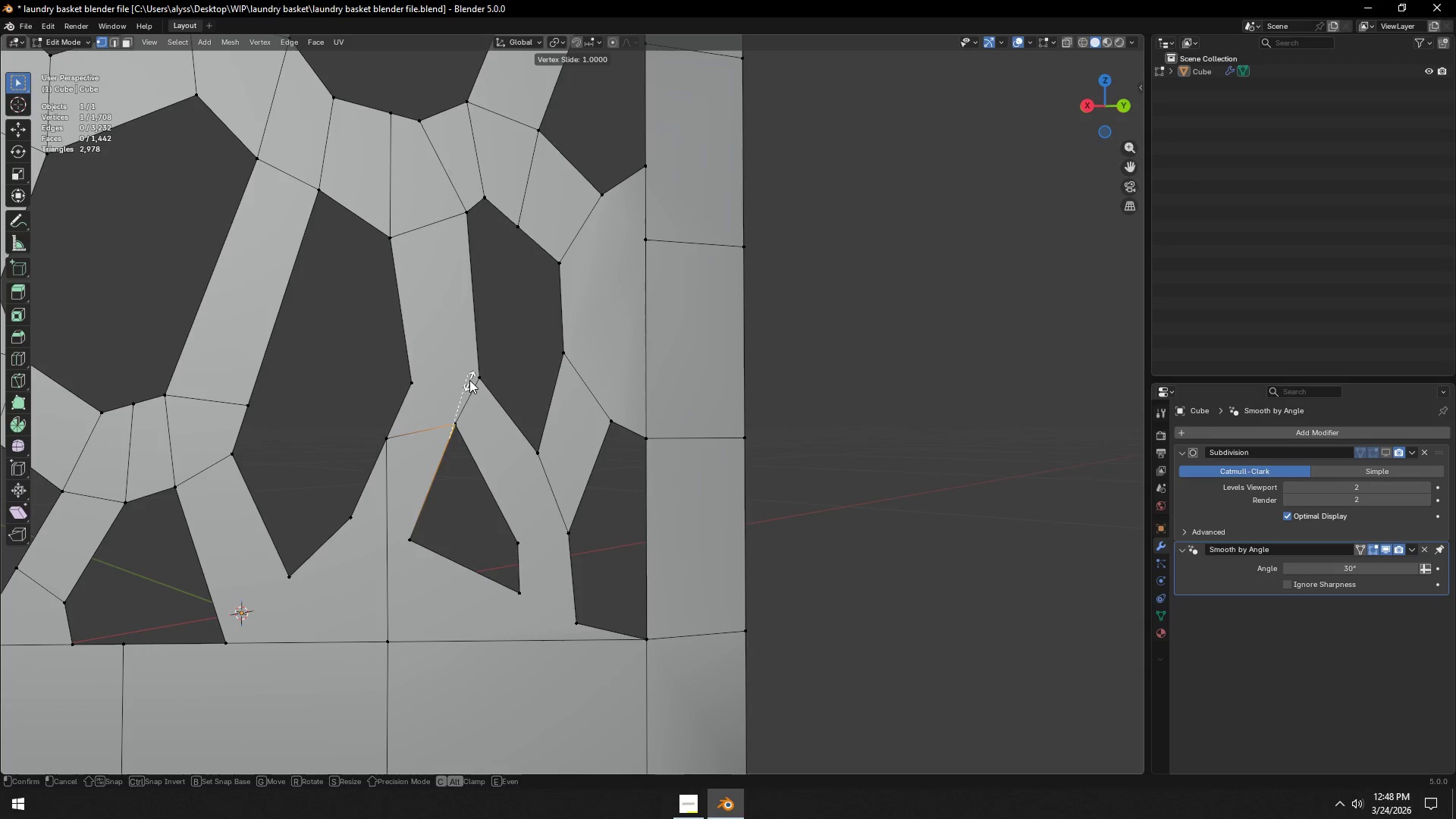 
left_click([469, 379])
 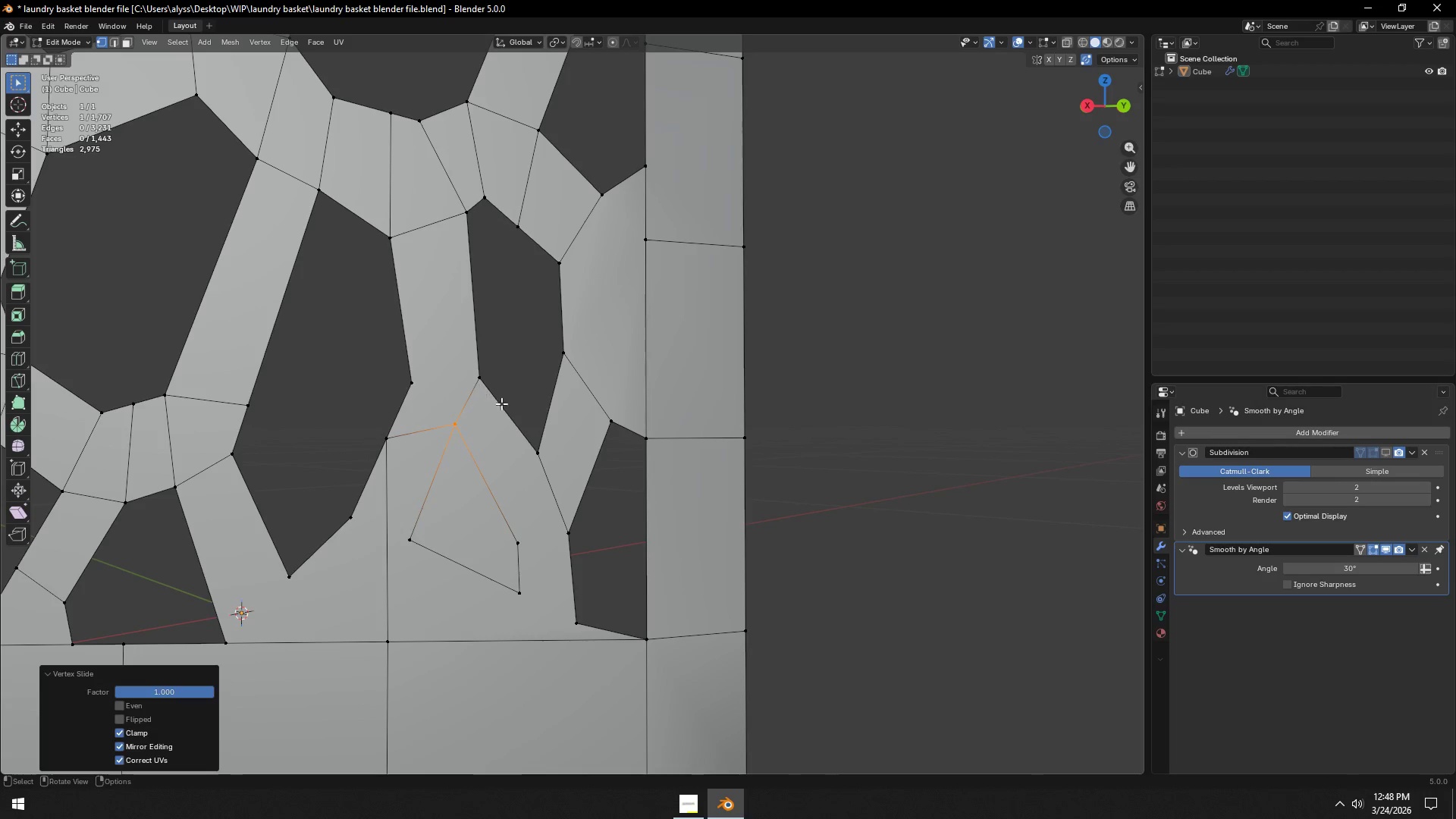 
key(Control+Z)
 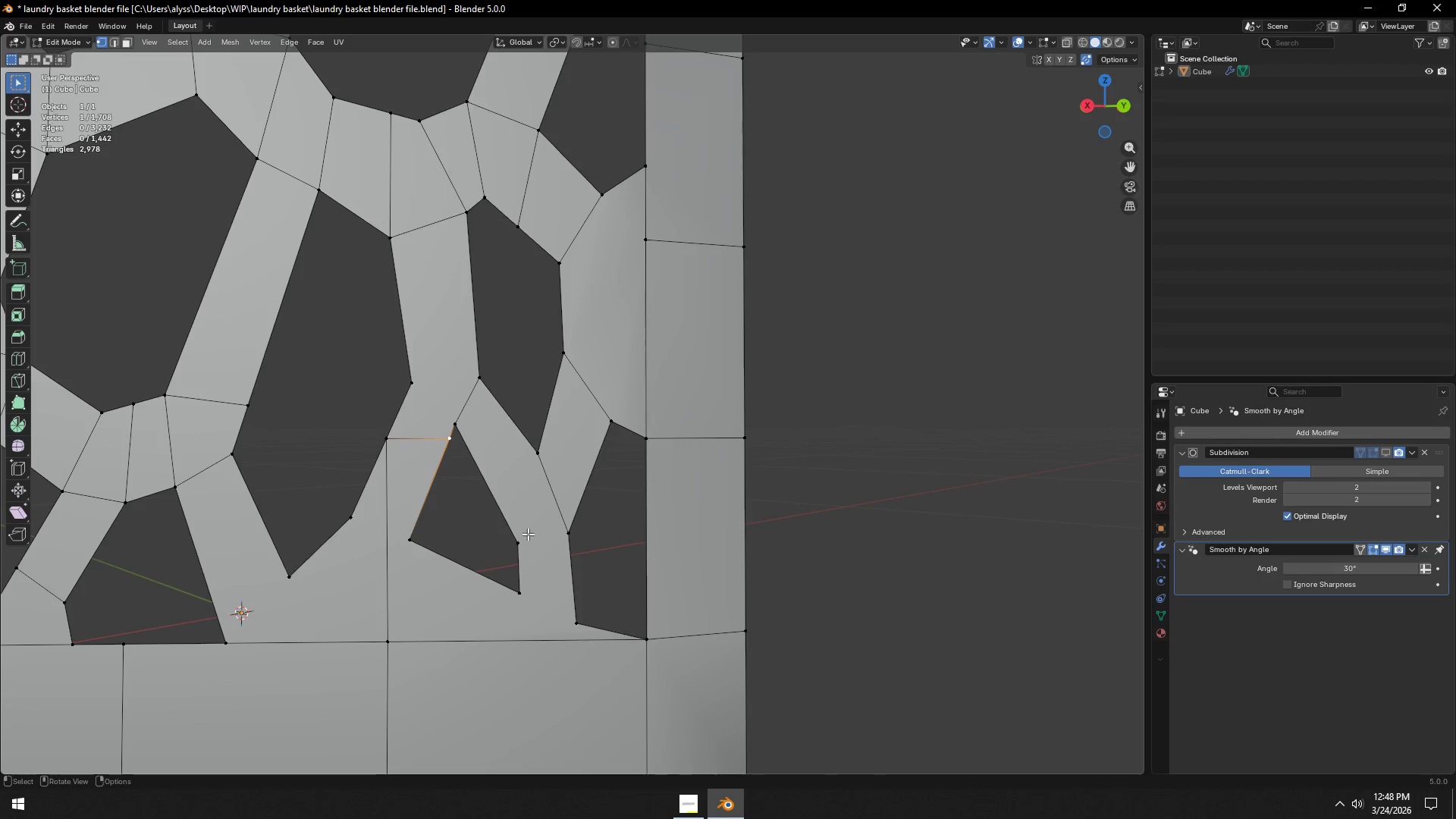 
hold_key(key=ShiftLeft, duration=0.84)
 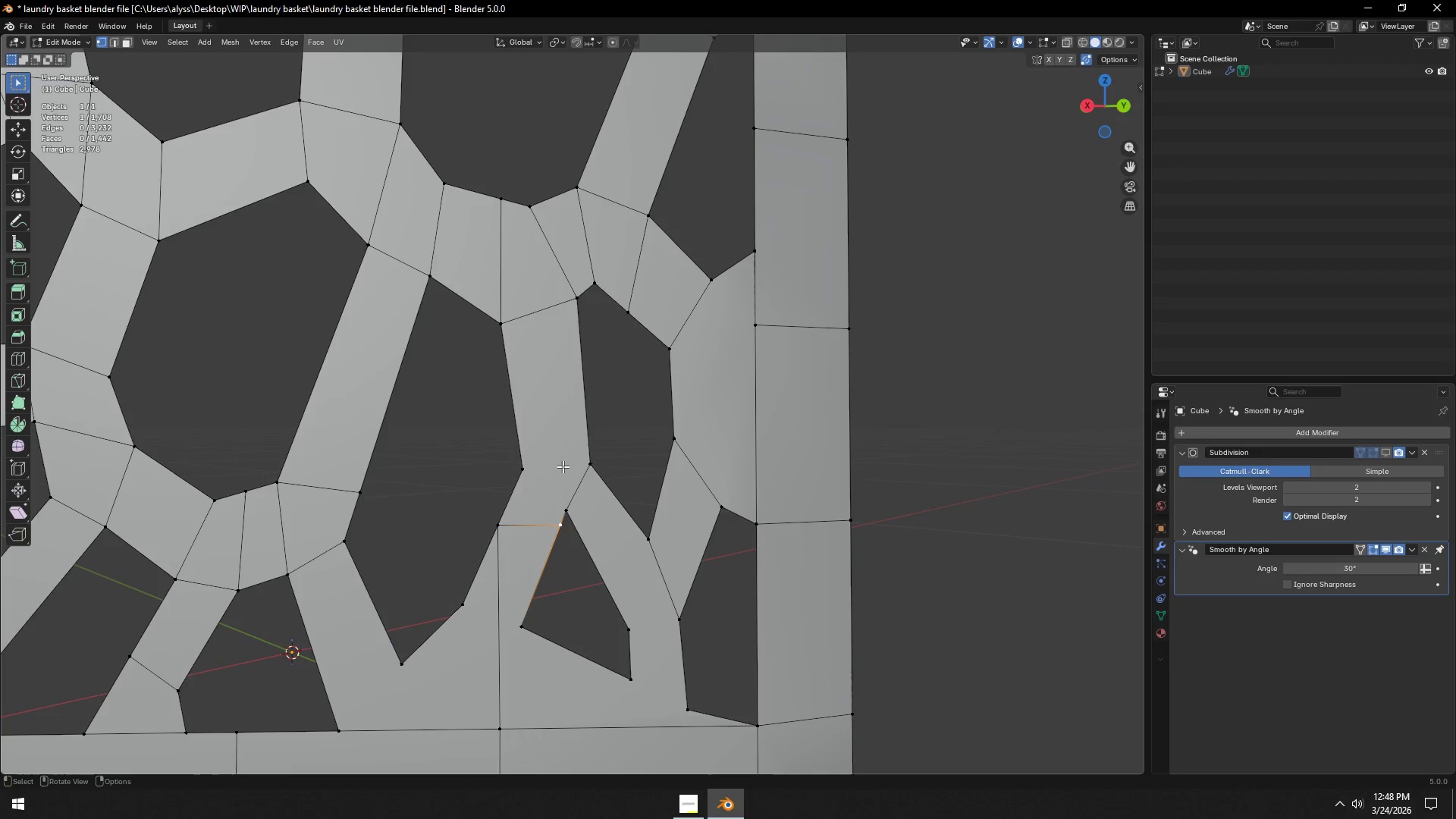 
left_click([522, 466])
 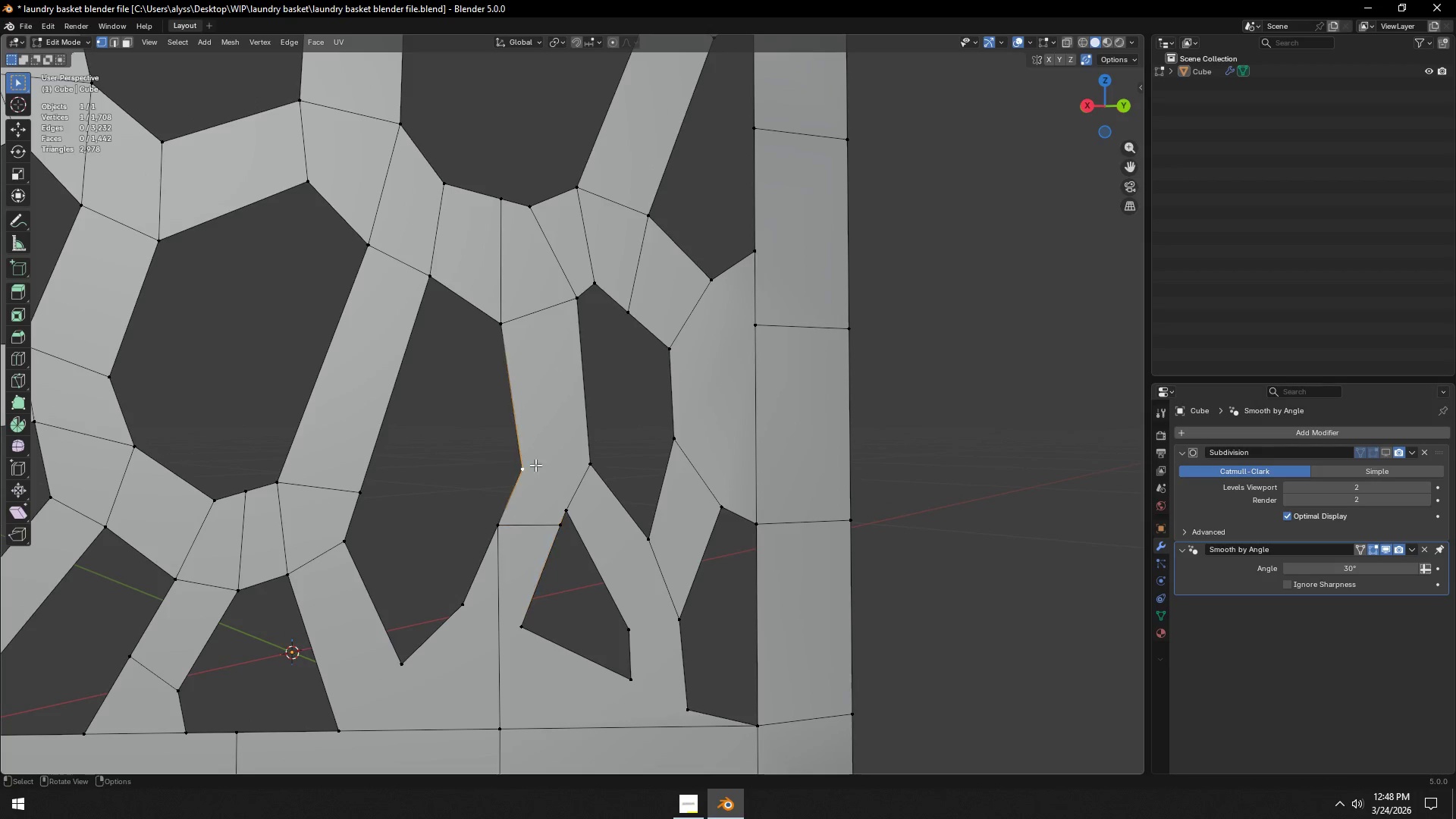 
key(Shift+ShiftLeft)
 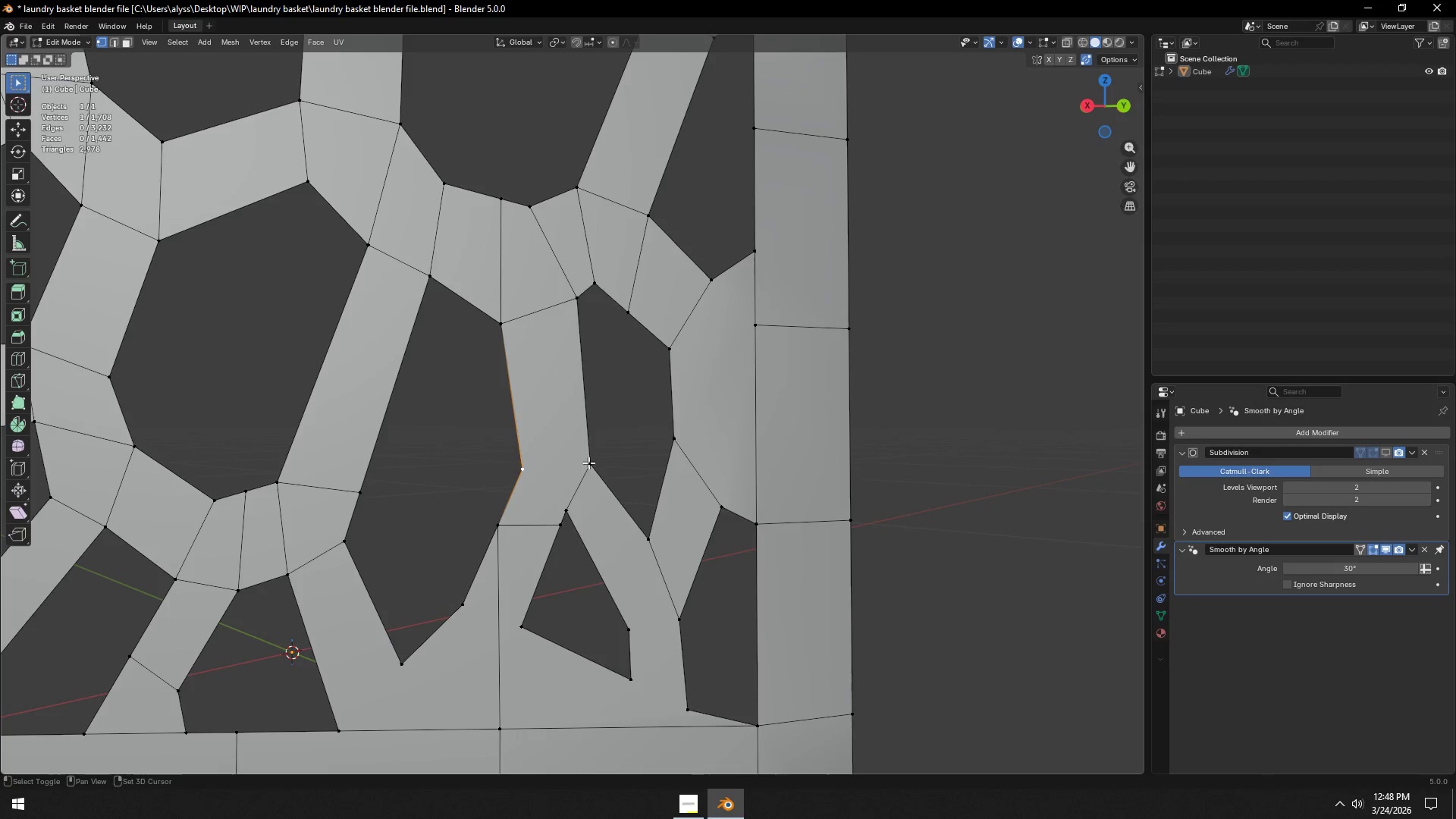 
double_click([596, 462])
 